 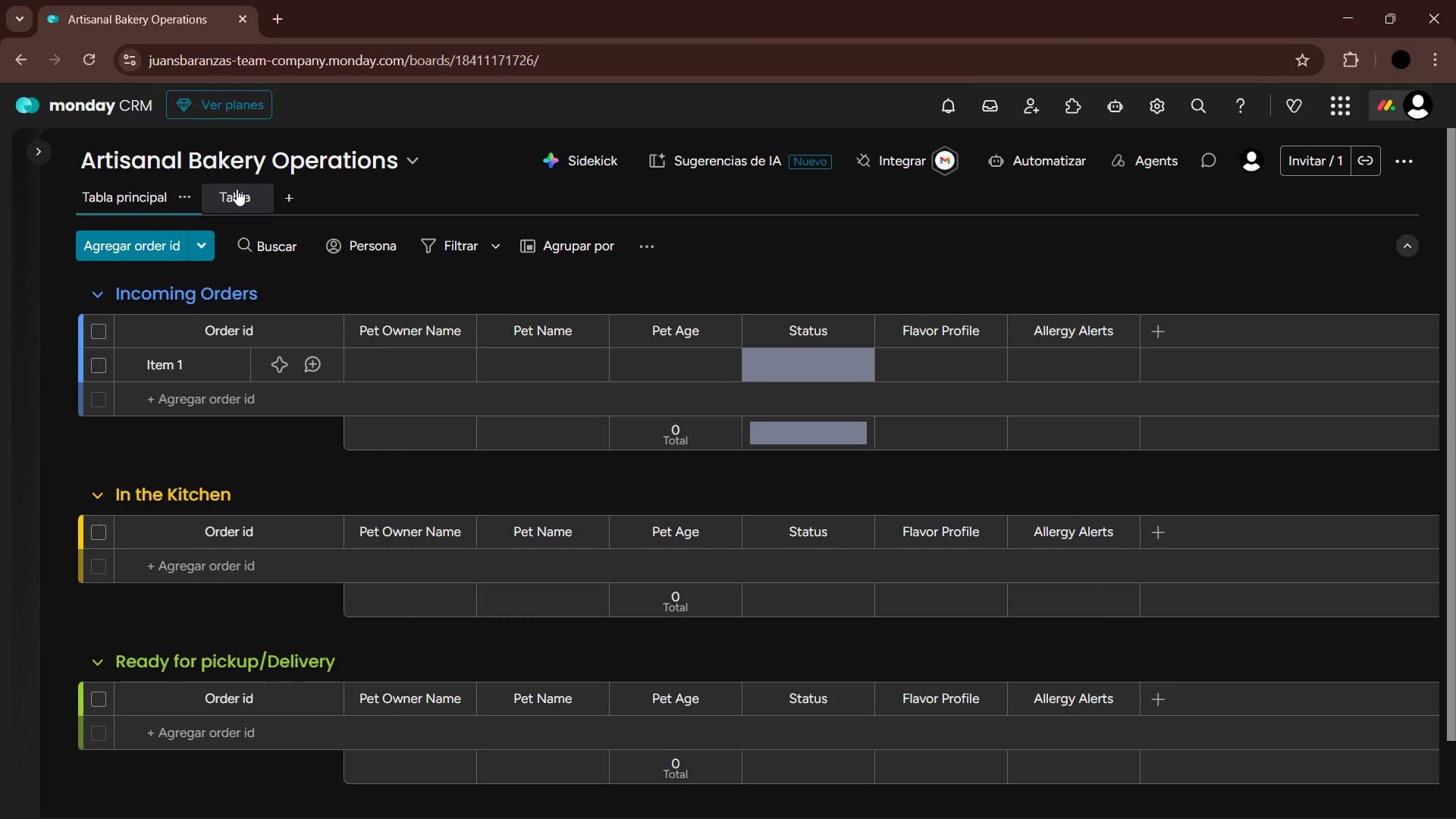 
left_click([172, 205])
 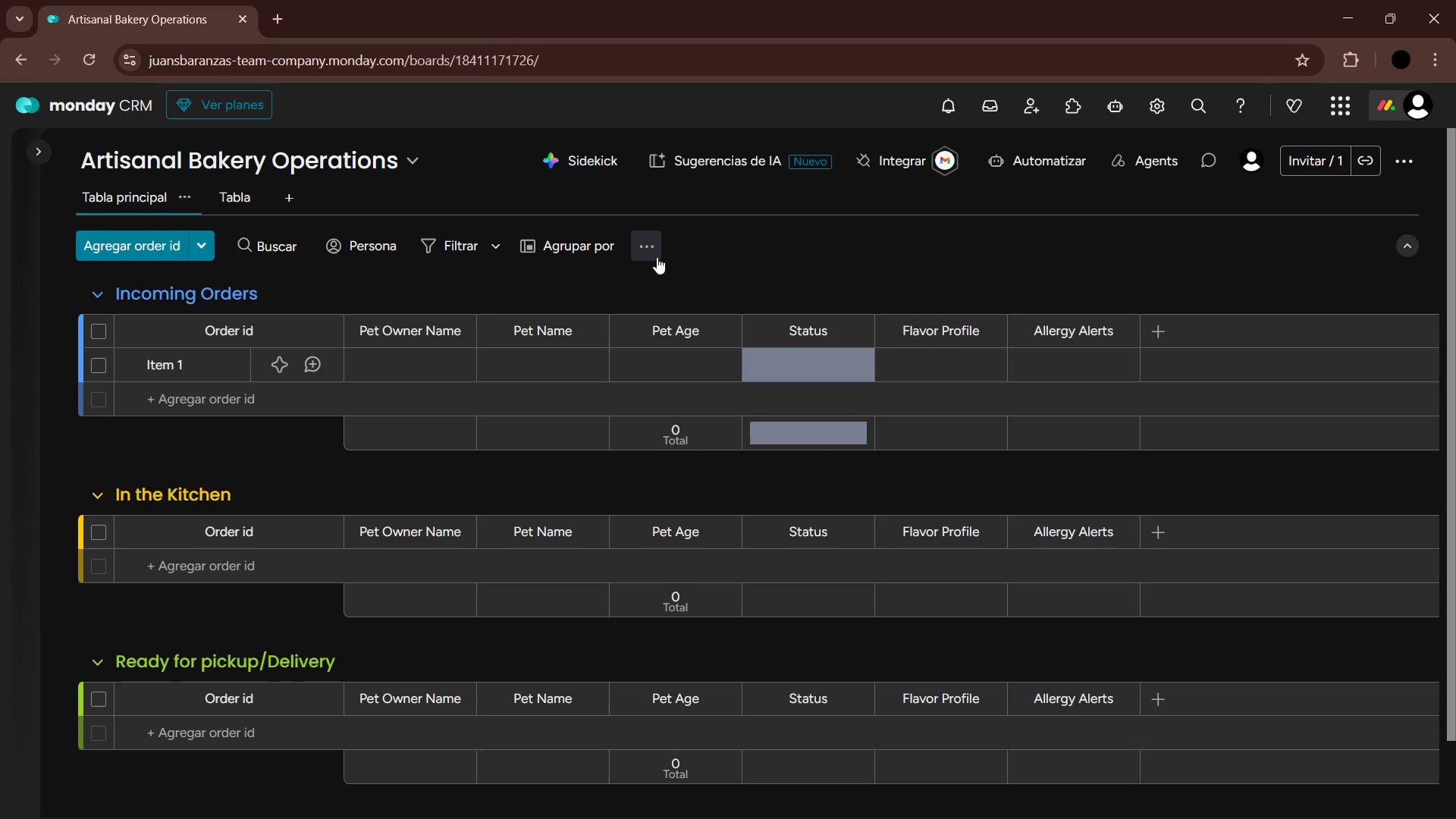 
left_click([645, 247])
 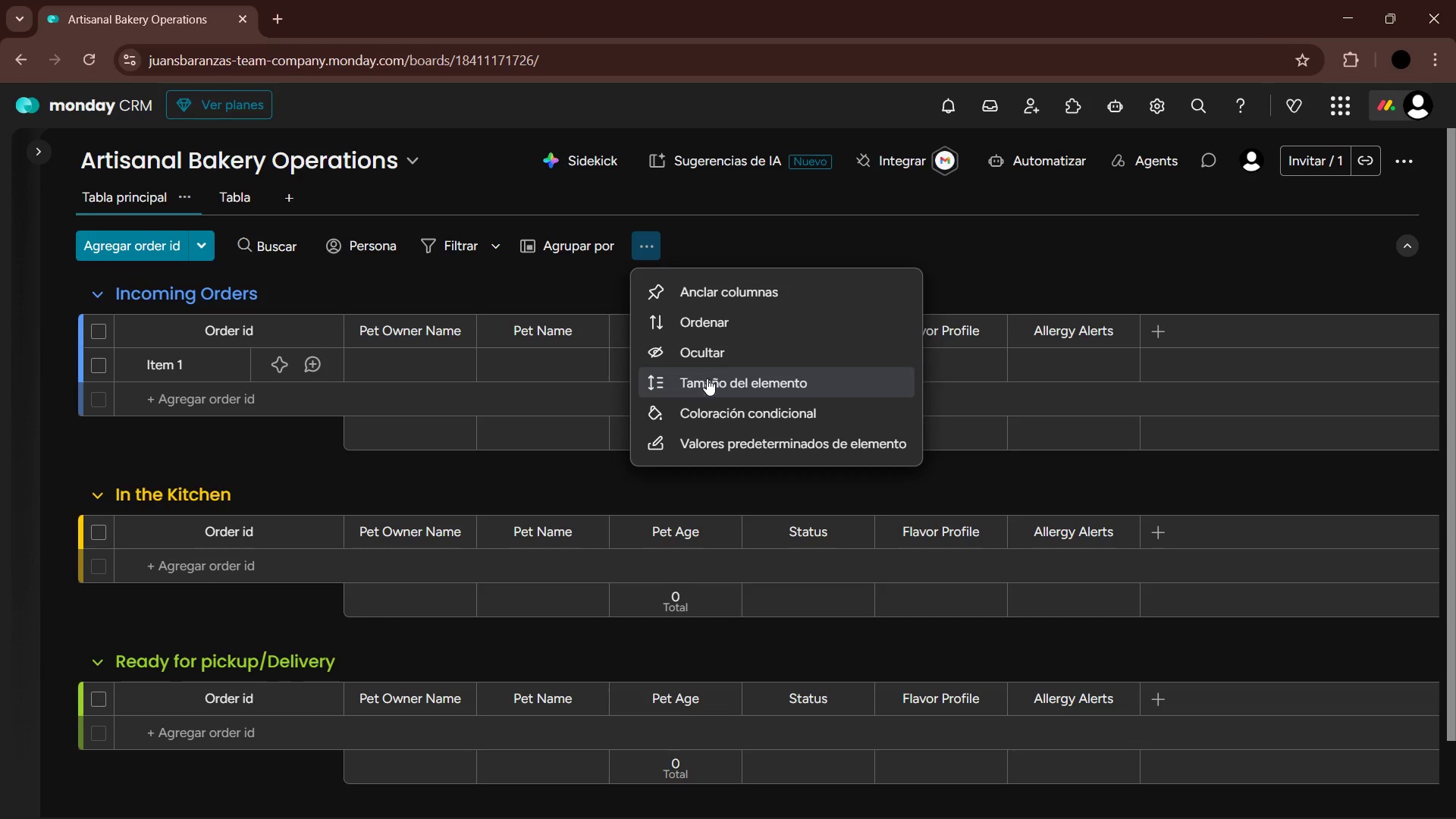 
left_click([720, 410])
 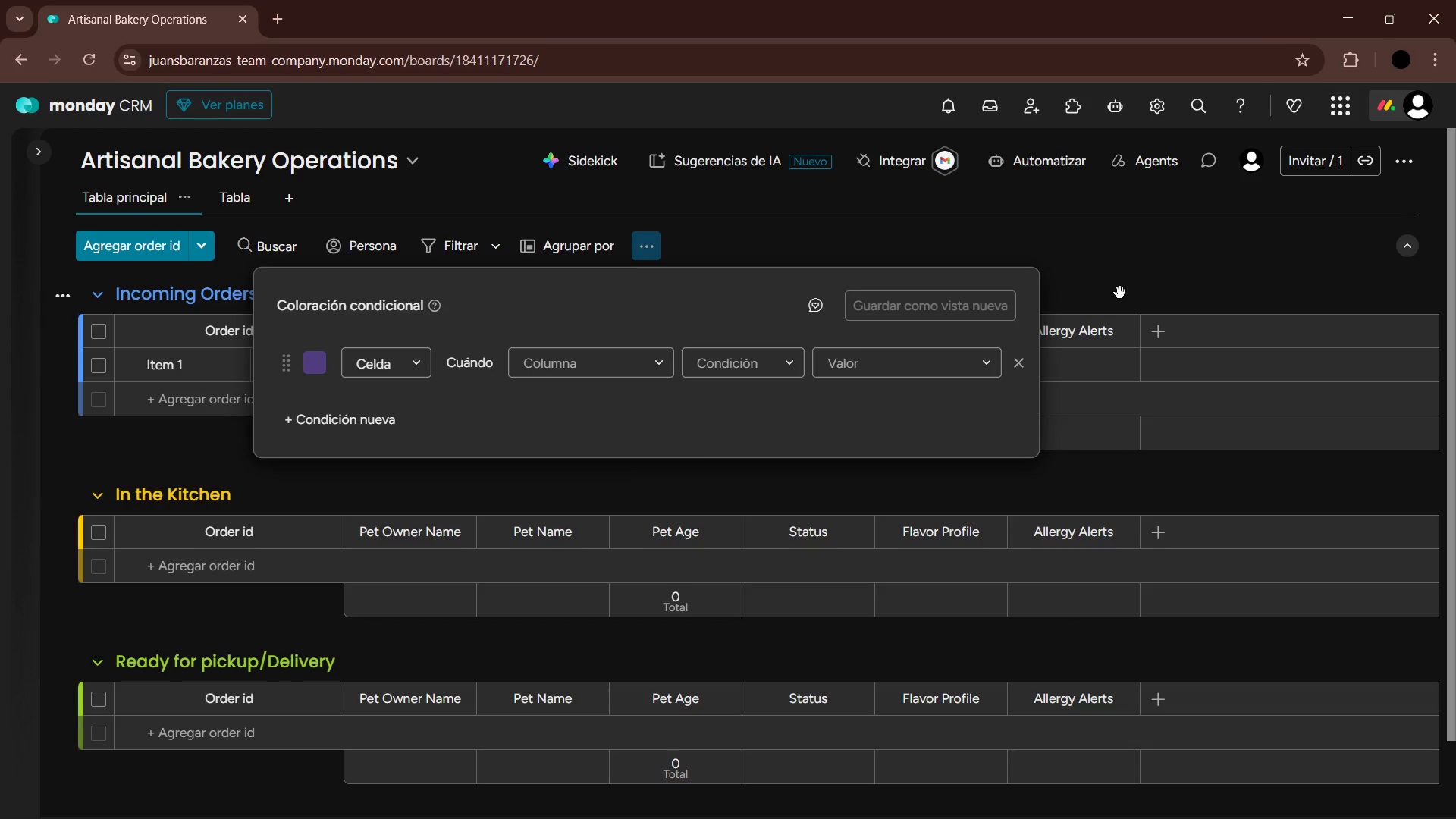 
wait(8.84)
 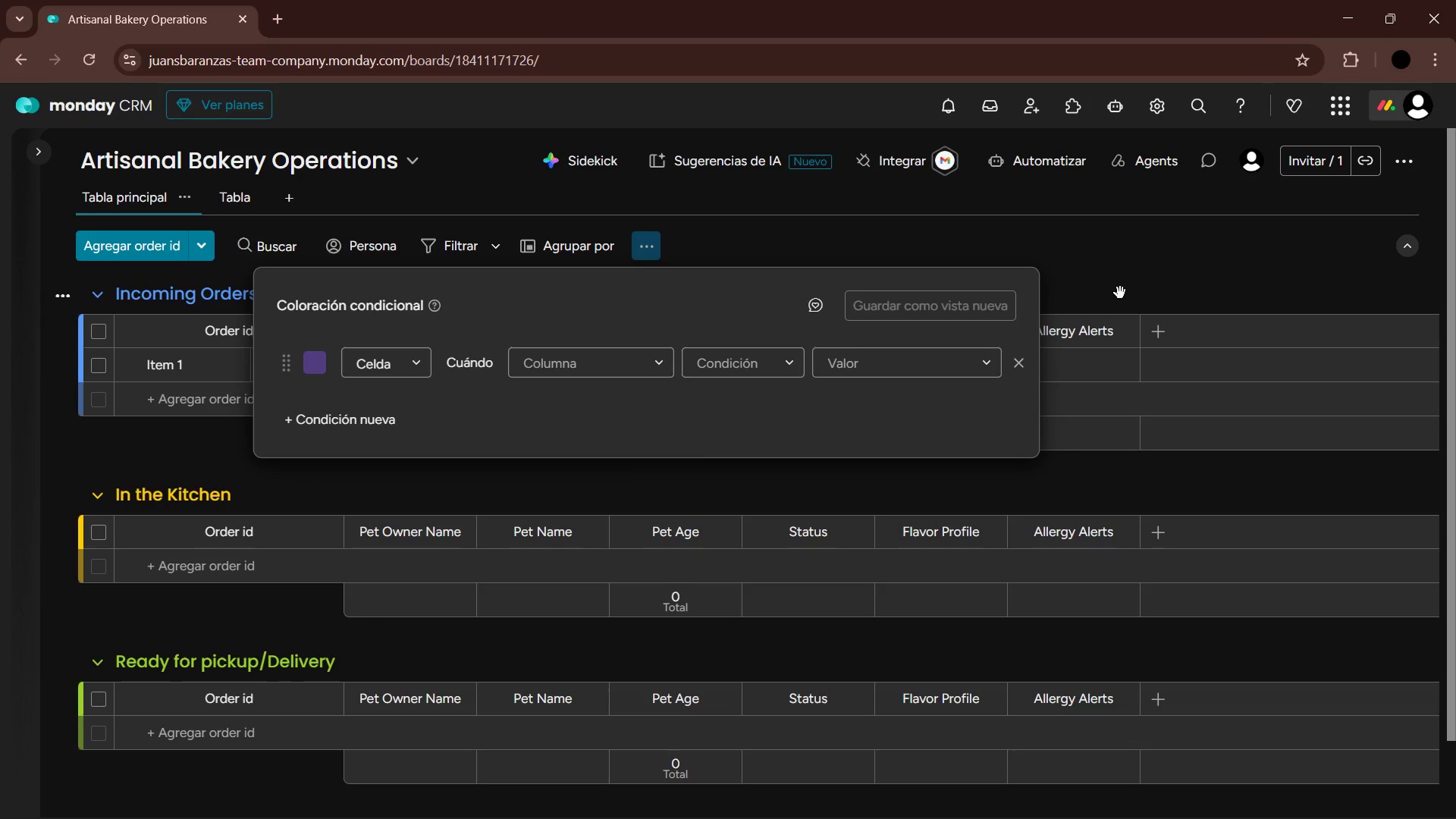 
double_click([648, 250])
 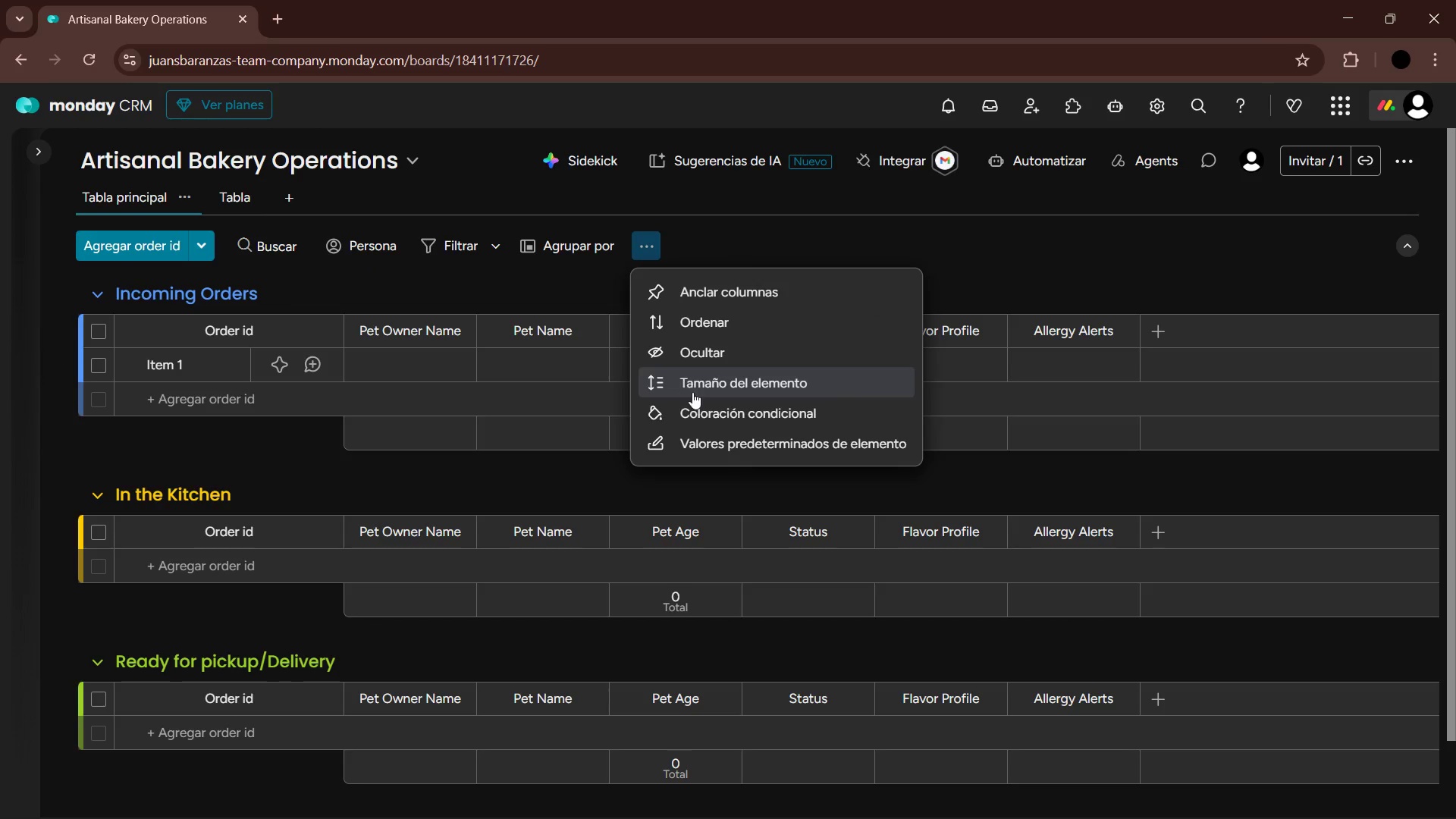 
left_click([707, 414])
 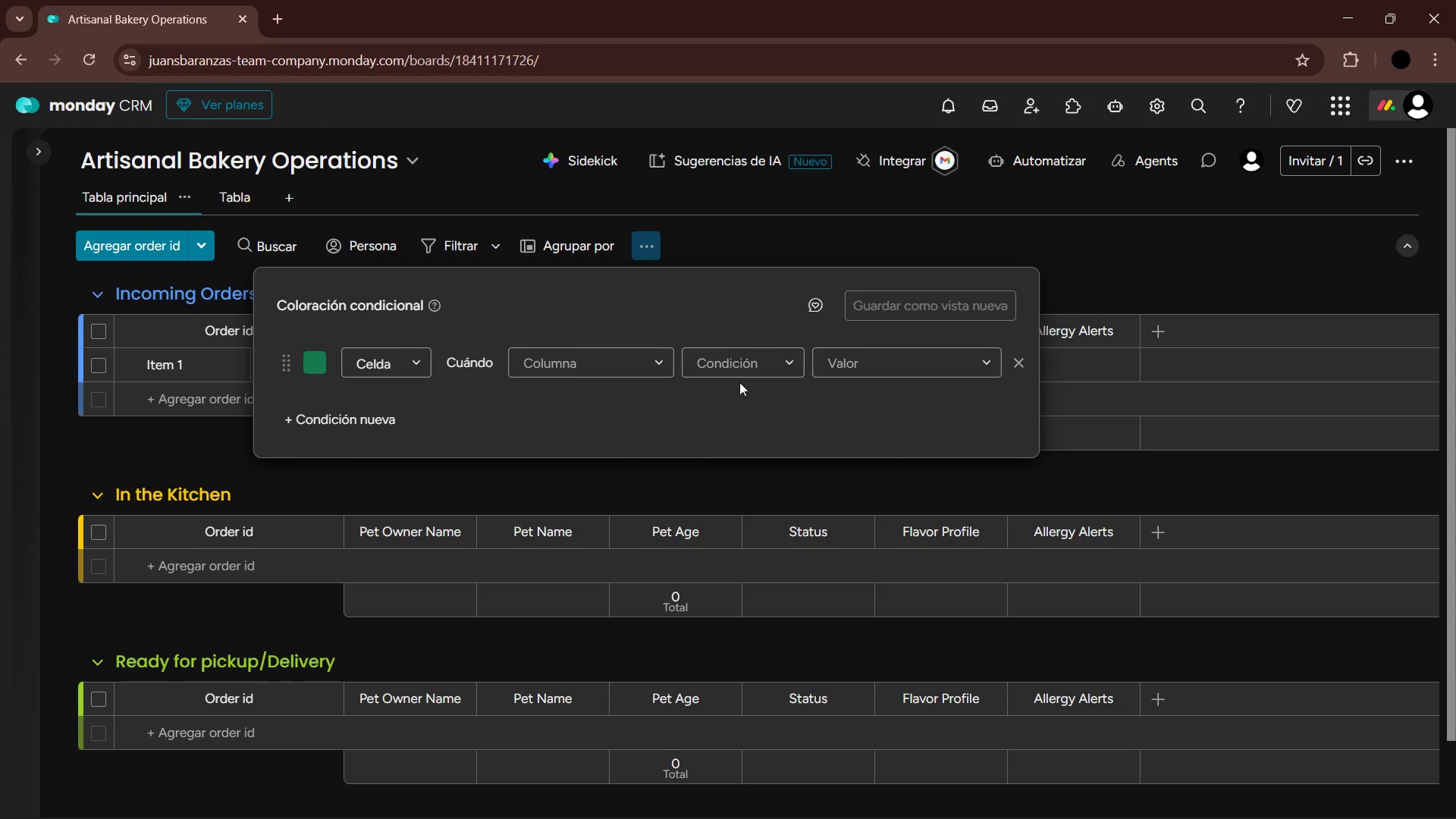 
mouse_move([790, 319])
 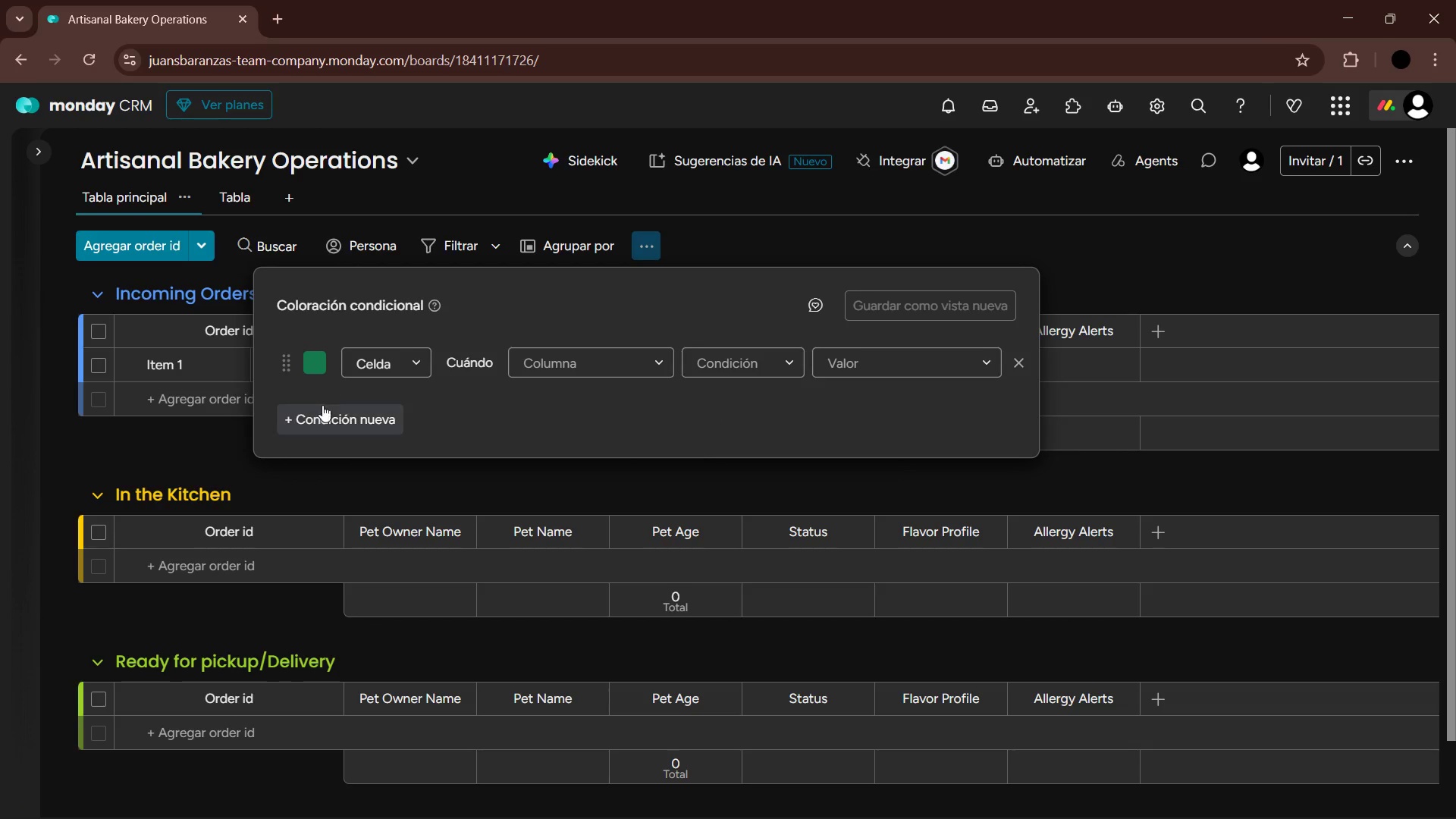 
left_click([1181, 249])
 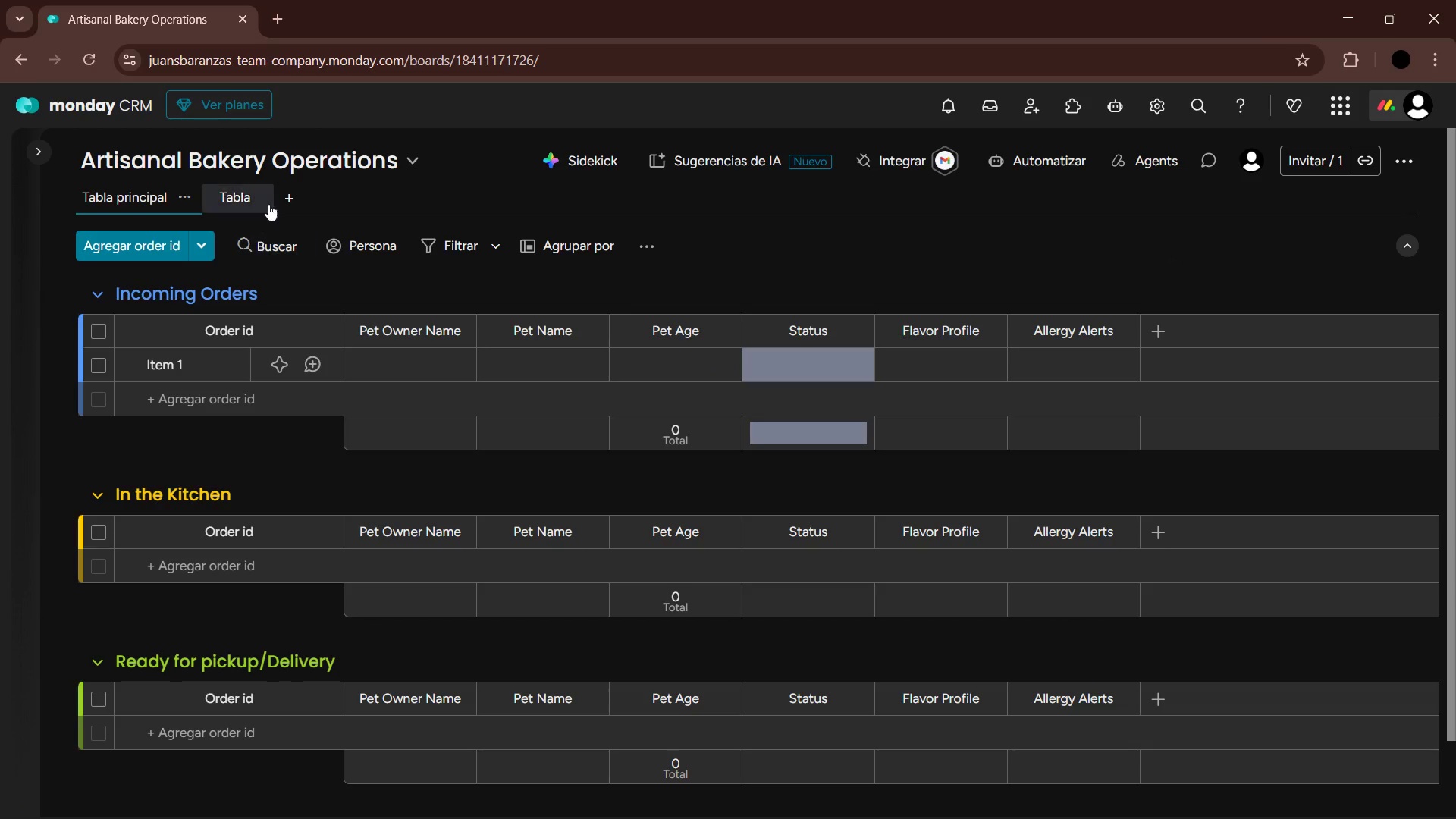 
left_click([247, 196])
 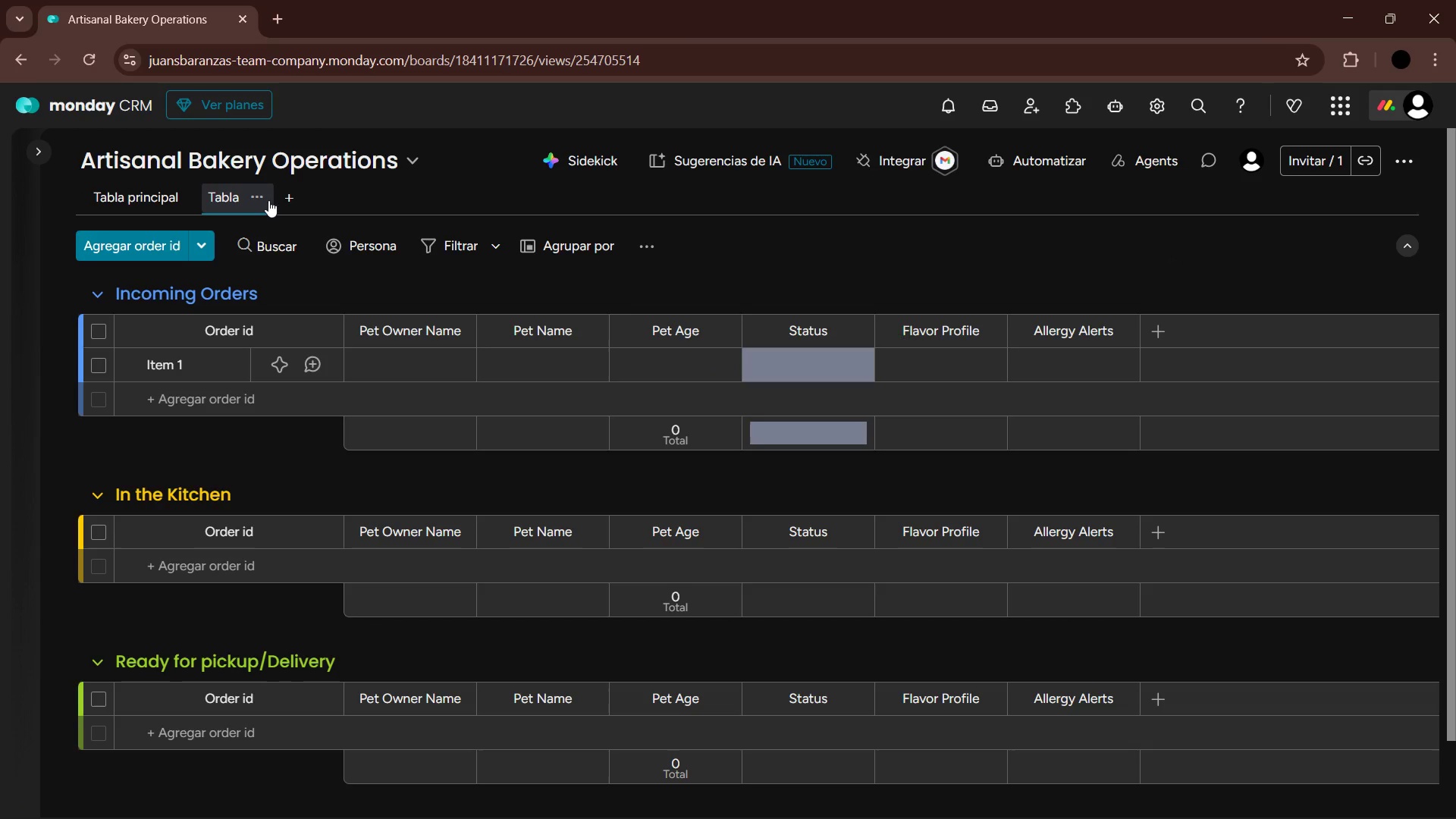 
left_click([262, 200])
 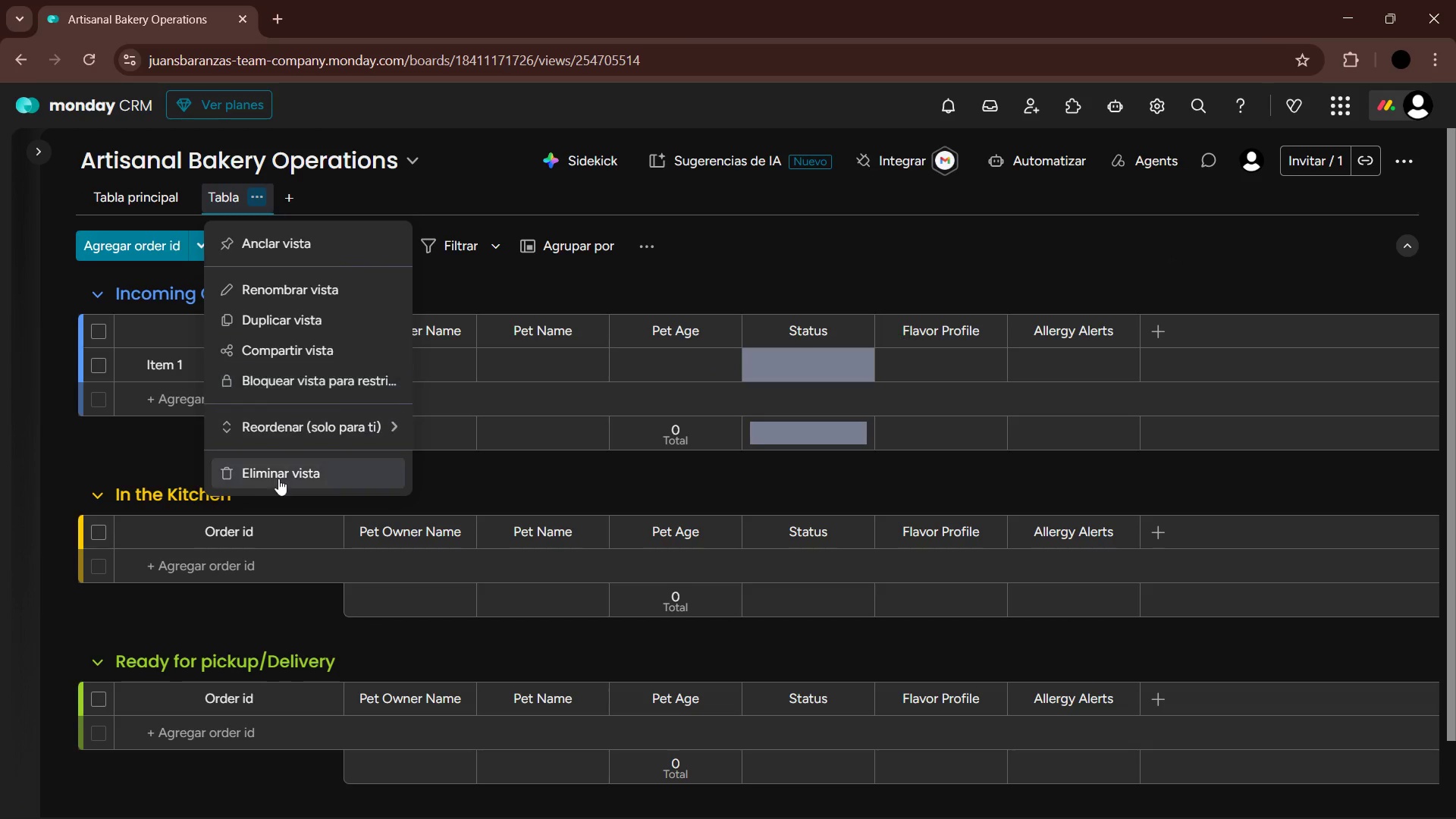 
left_click([281, 485])
 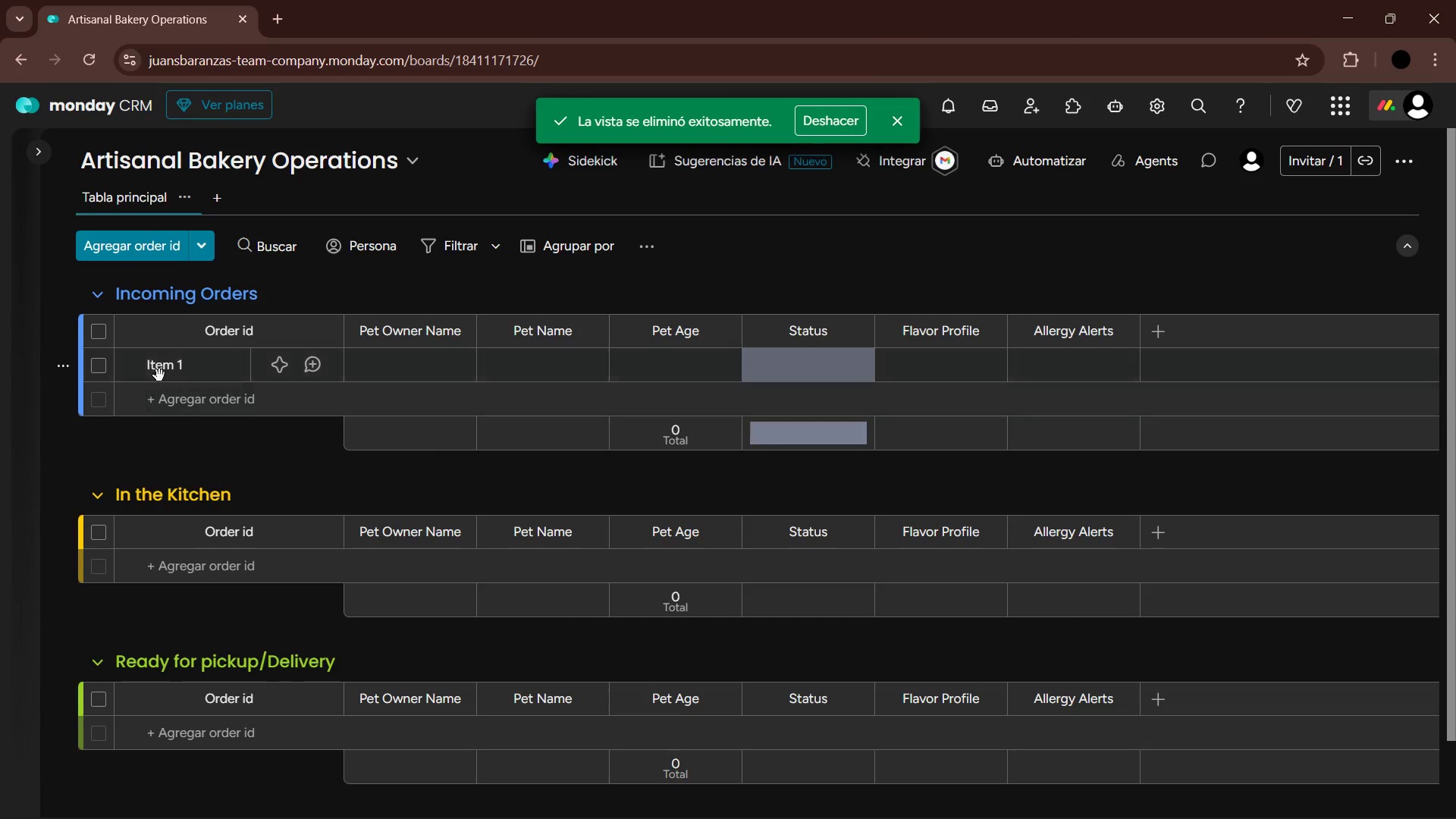 
wait(6.52)
 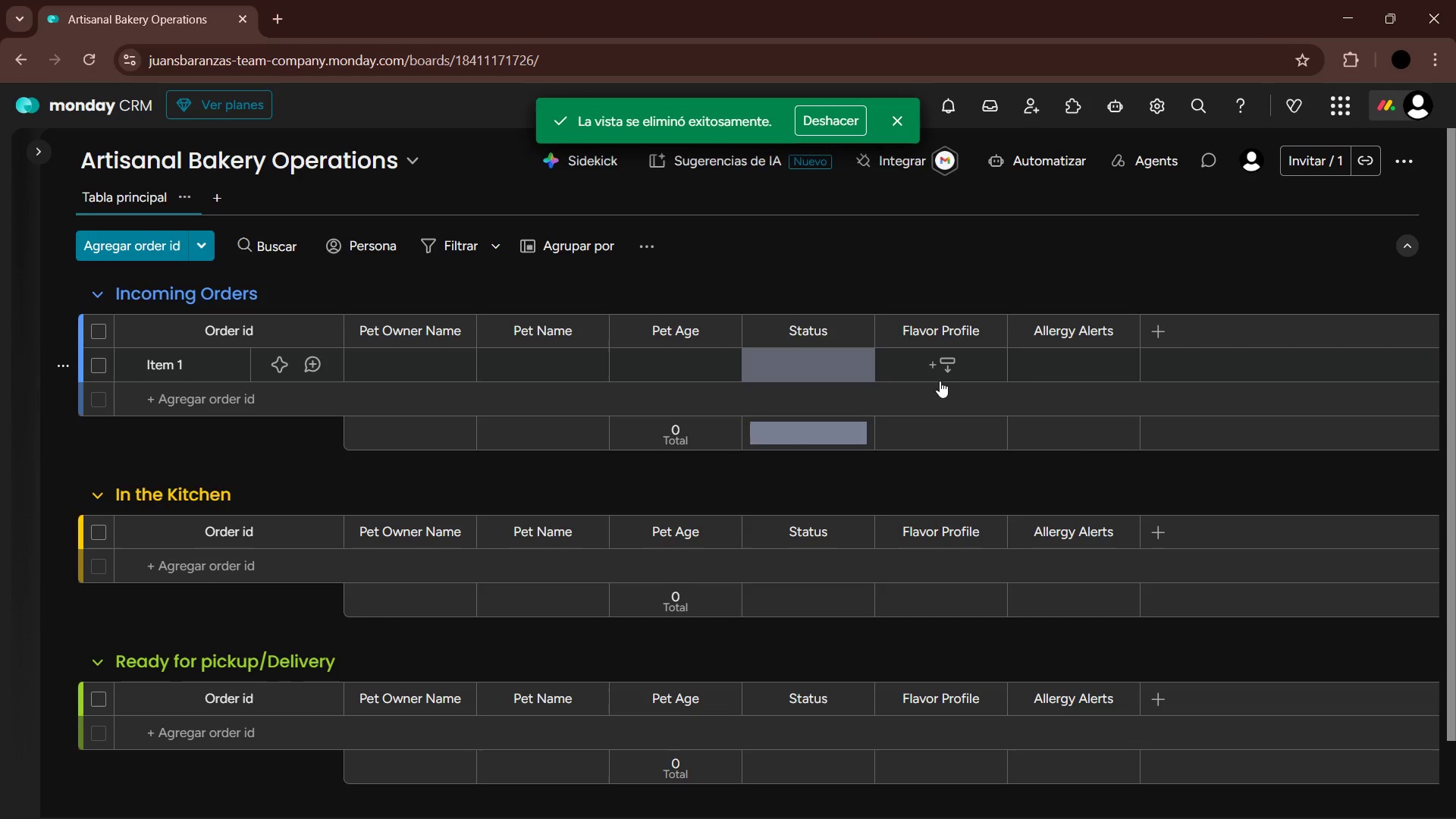 
mouse_move([851, 554])
 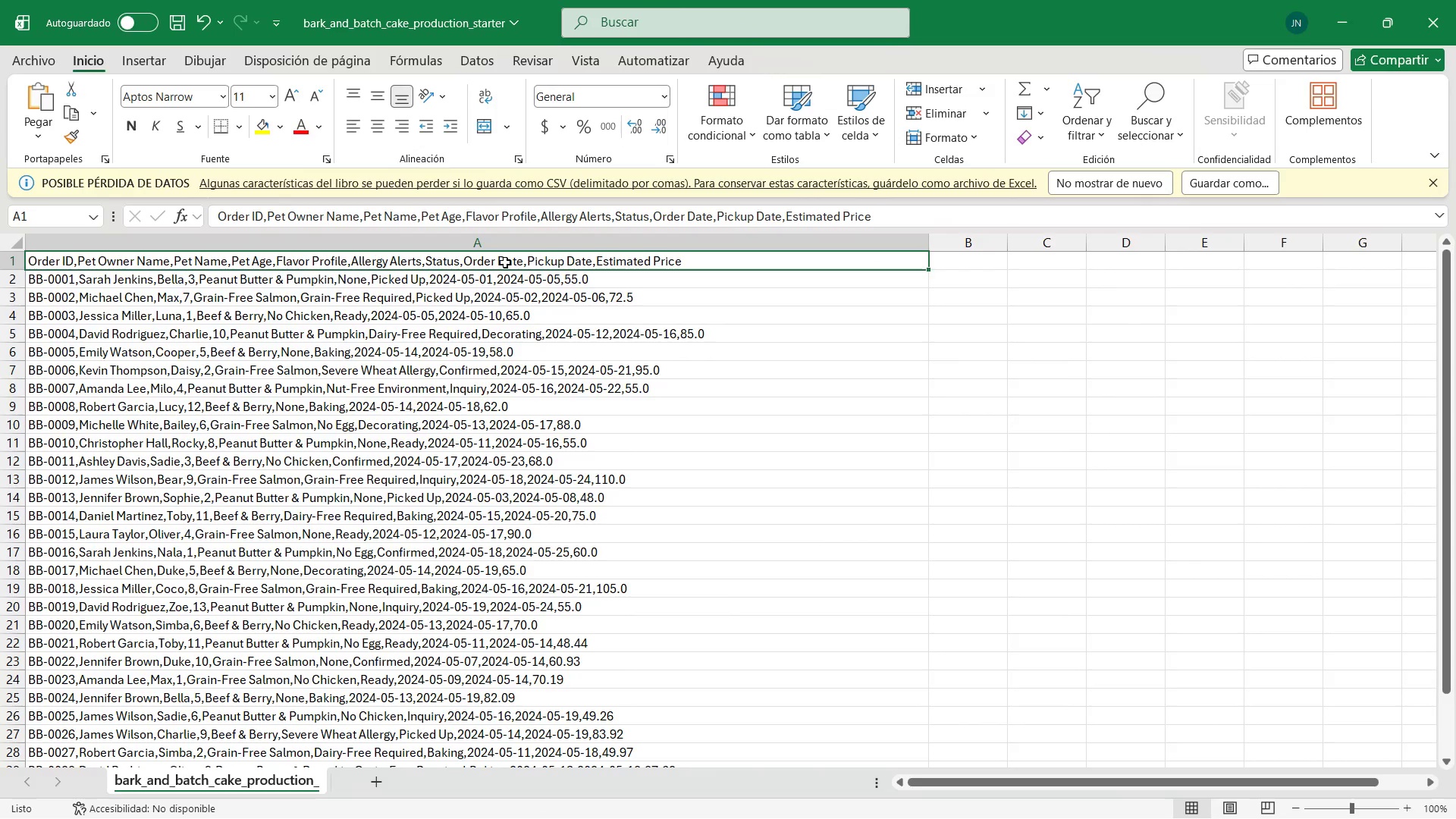 
wait(13.68)
 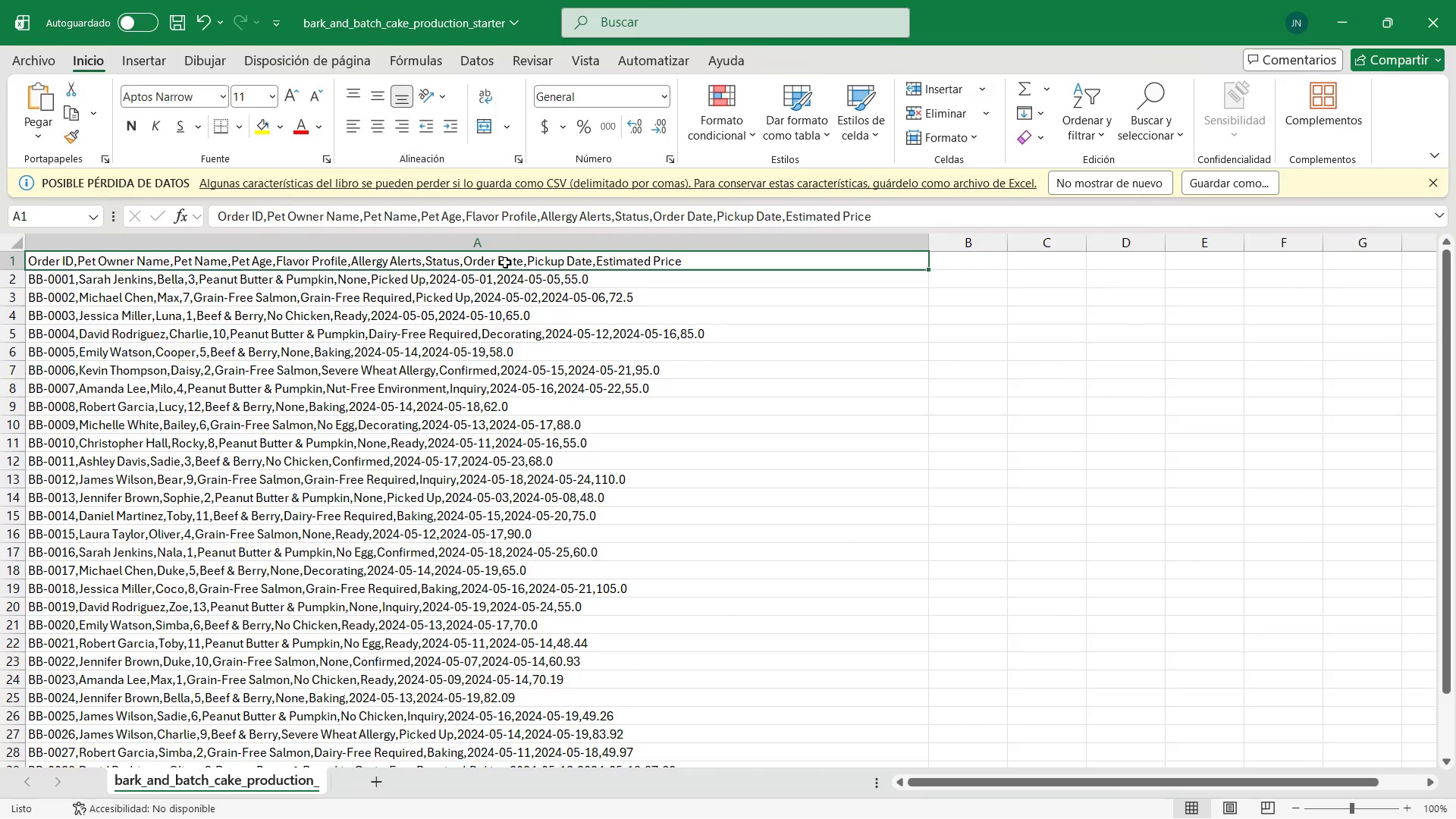 
left_click([1019, 438])
 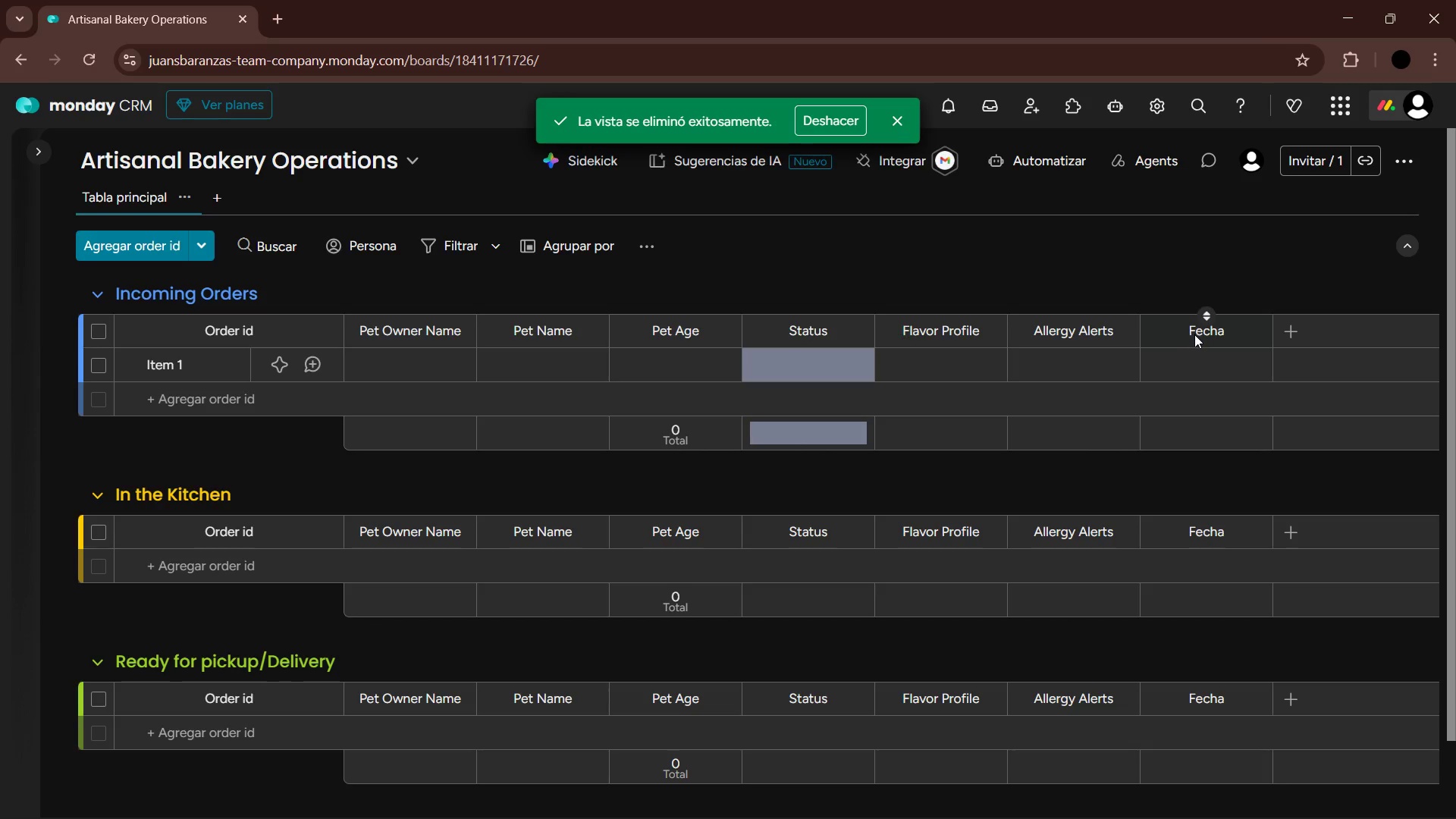 
double_click([1197, 335])
 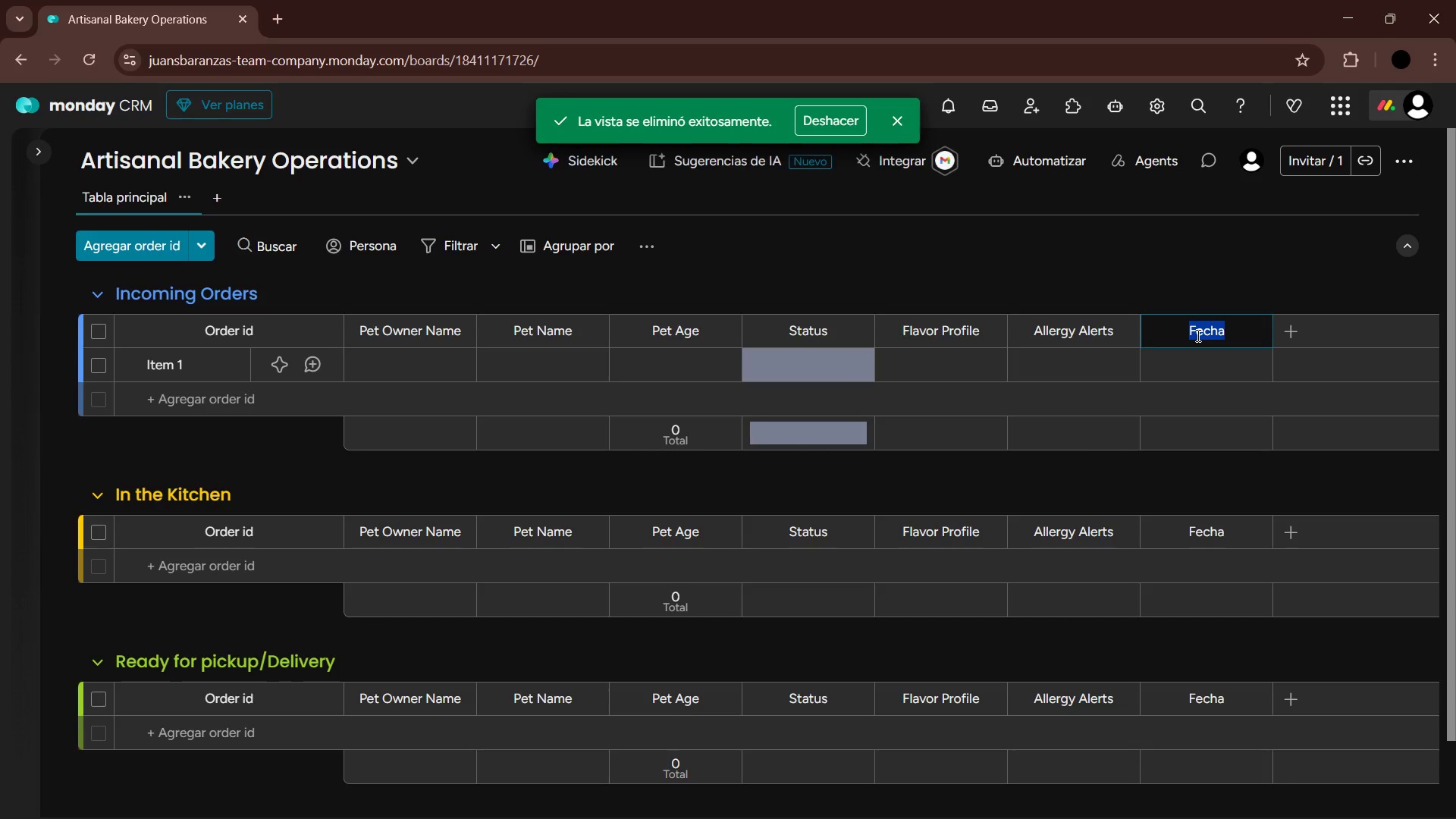 
type(Order Date)
 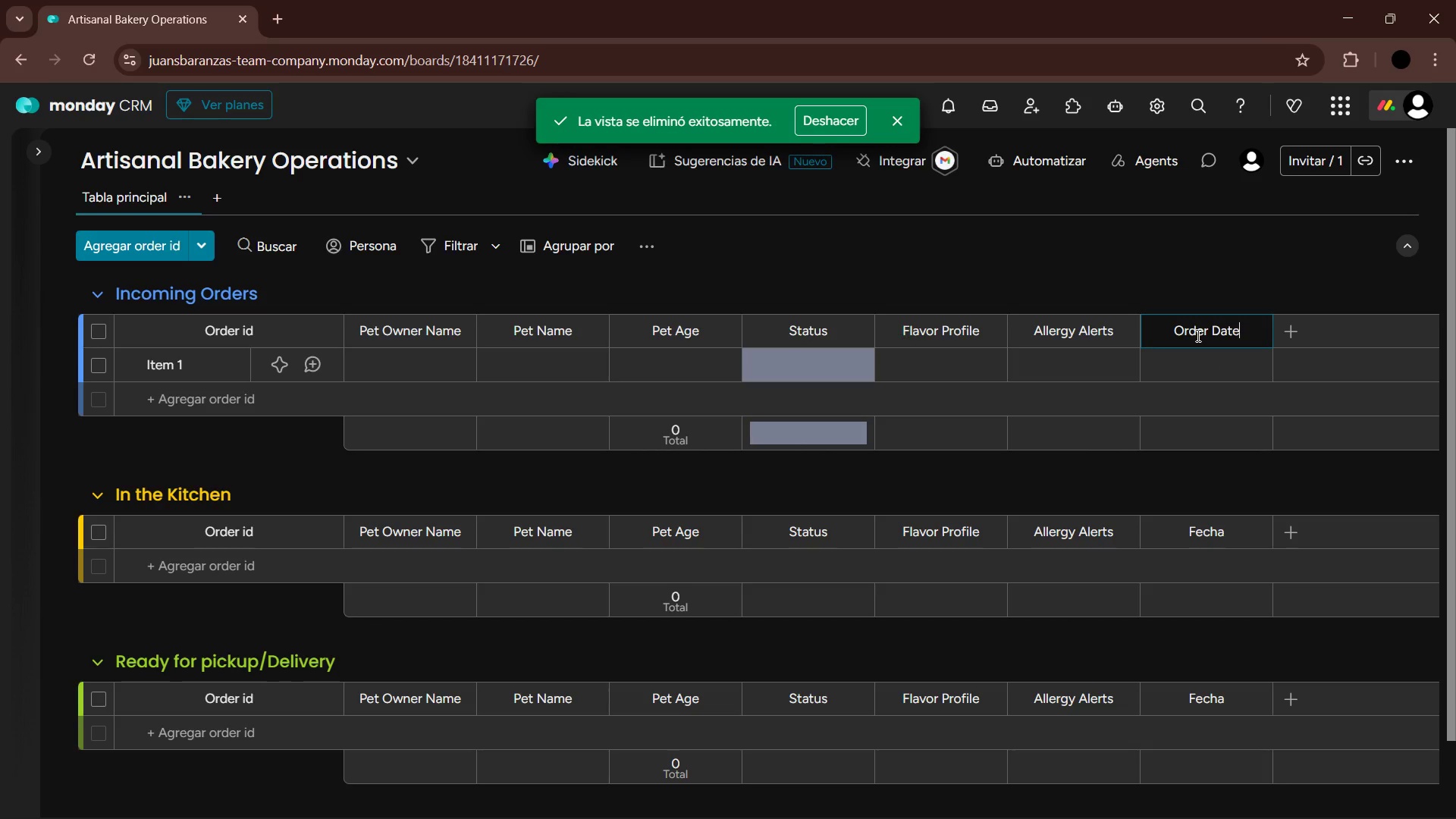 
key(Enter)
 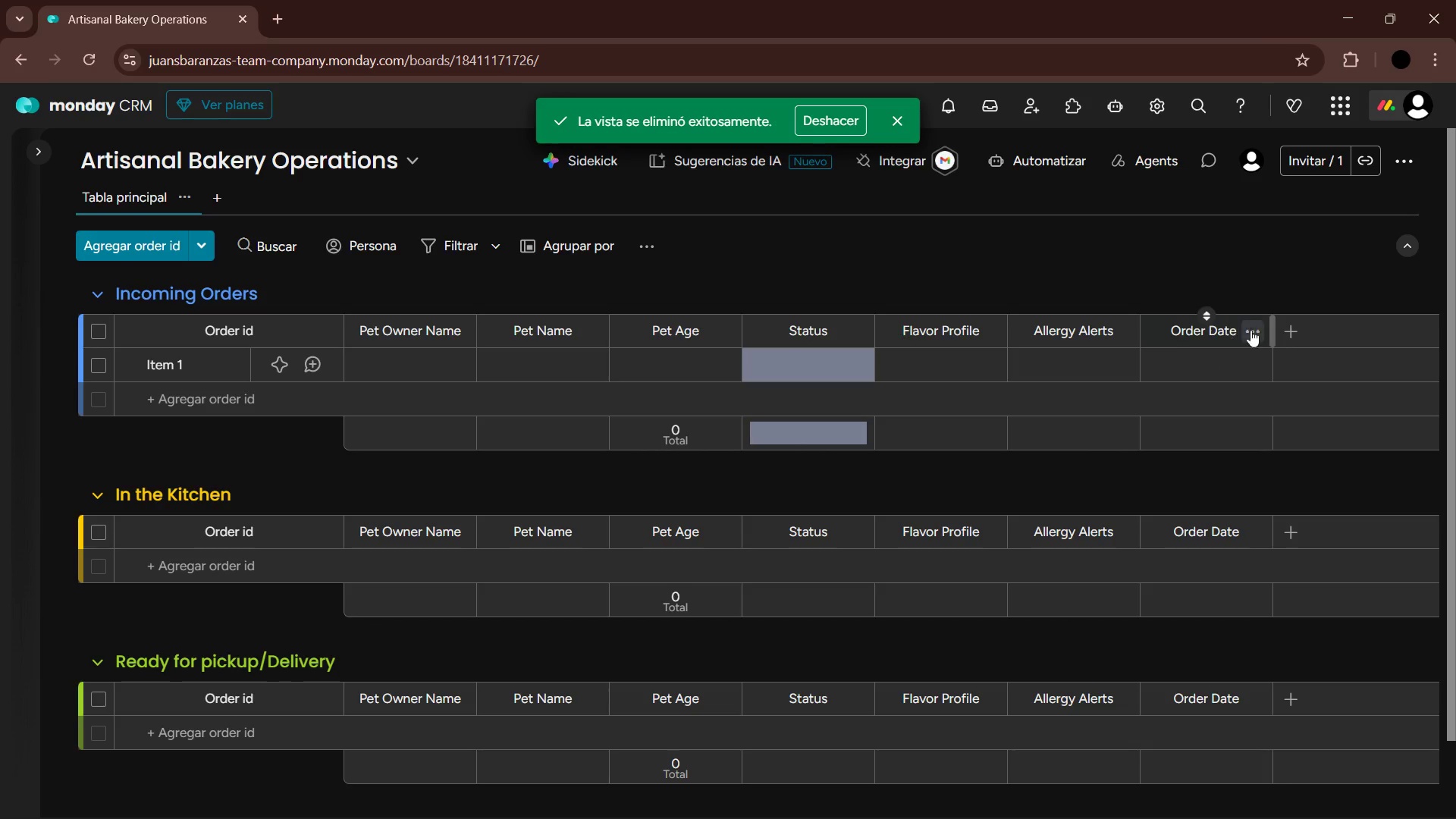 
left_click([1291, 334])
 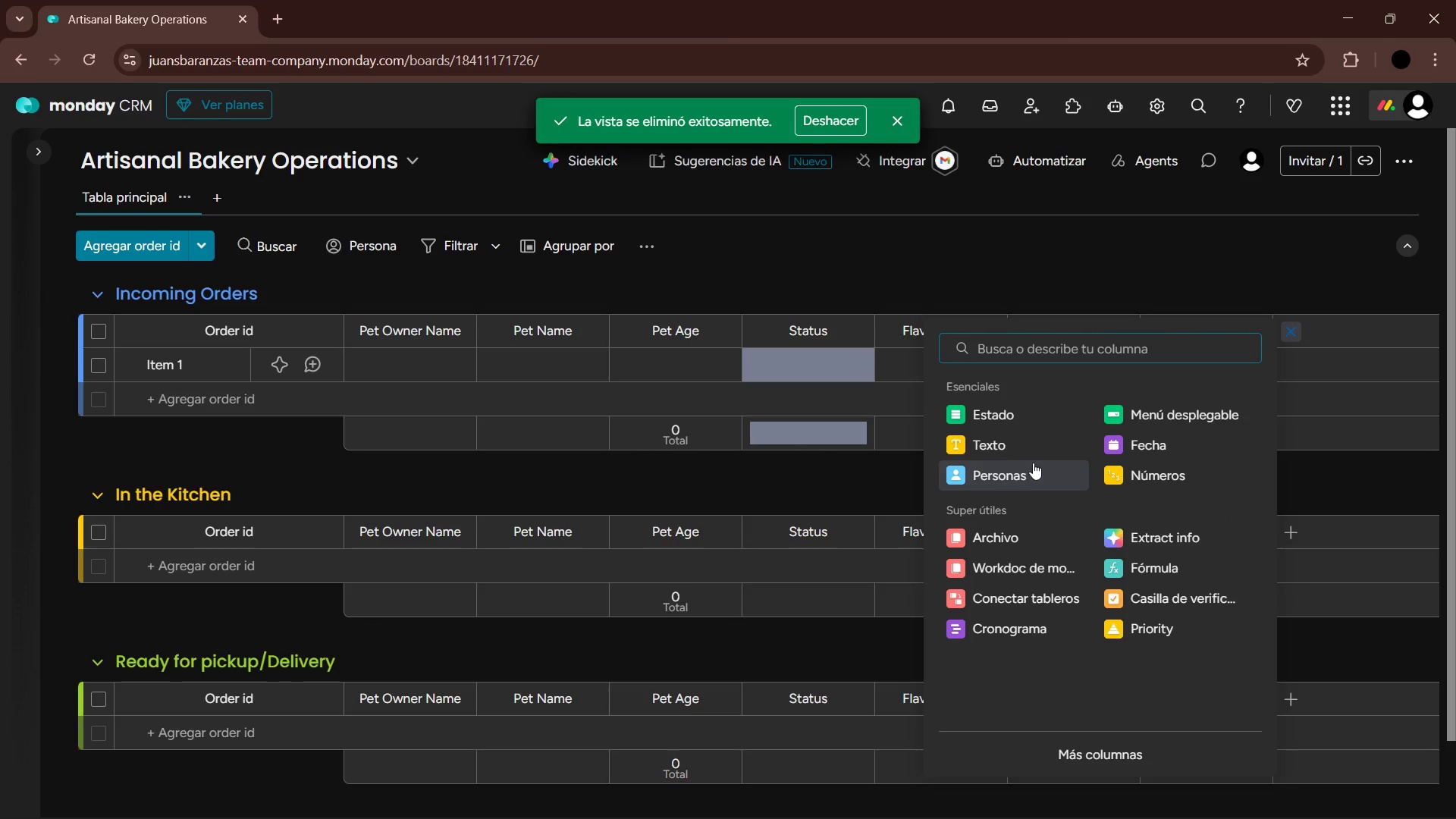 
left_click([1129, 450])
 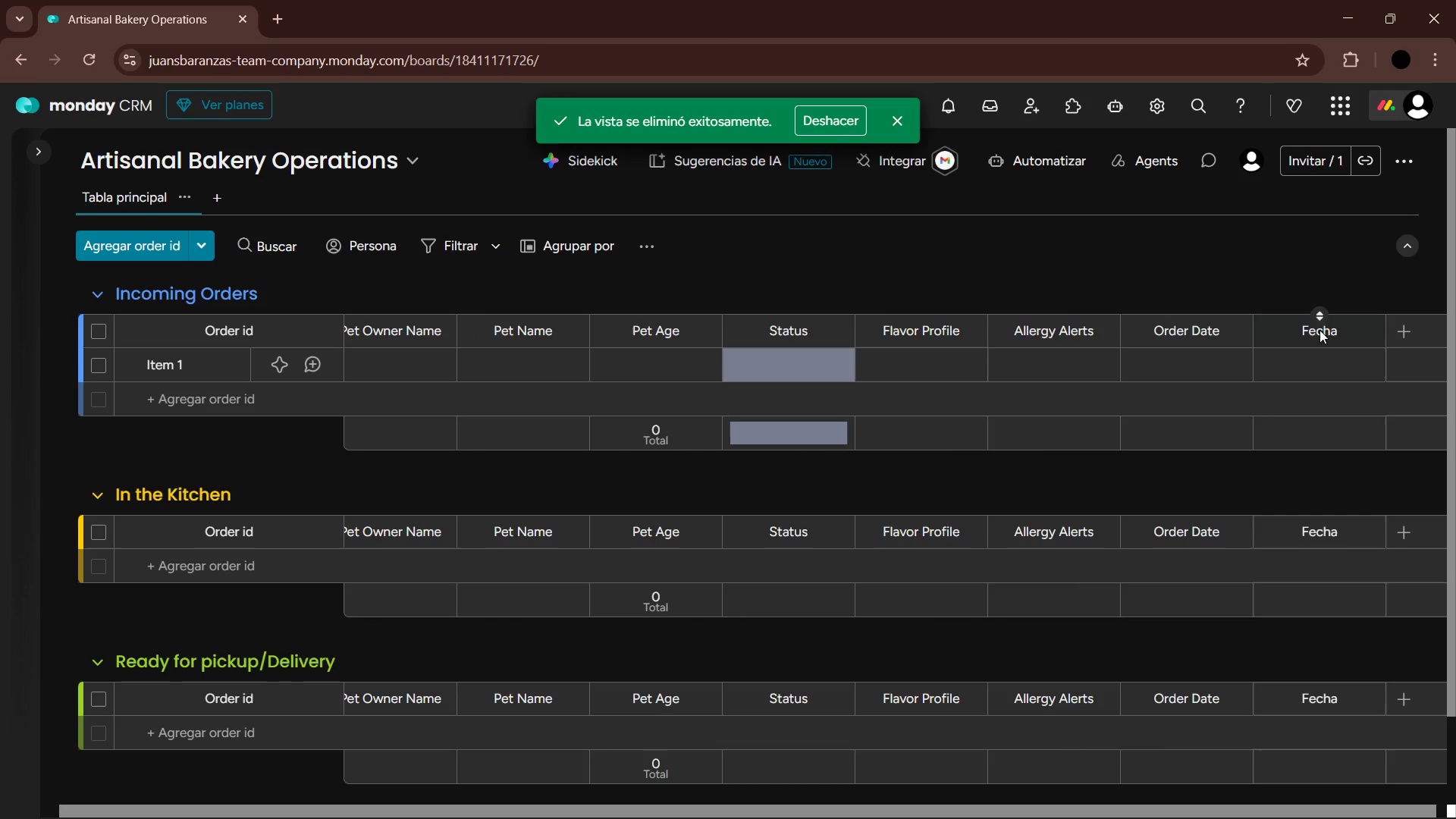 
double_click([1320, 330])
 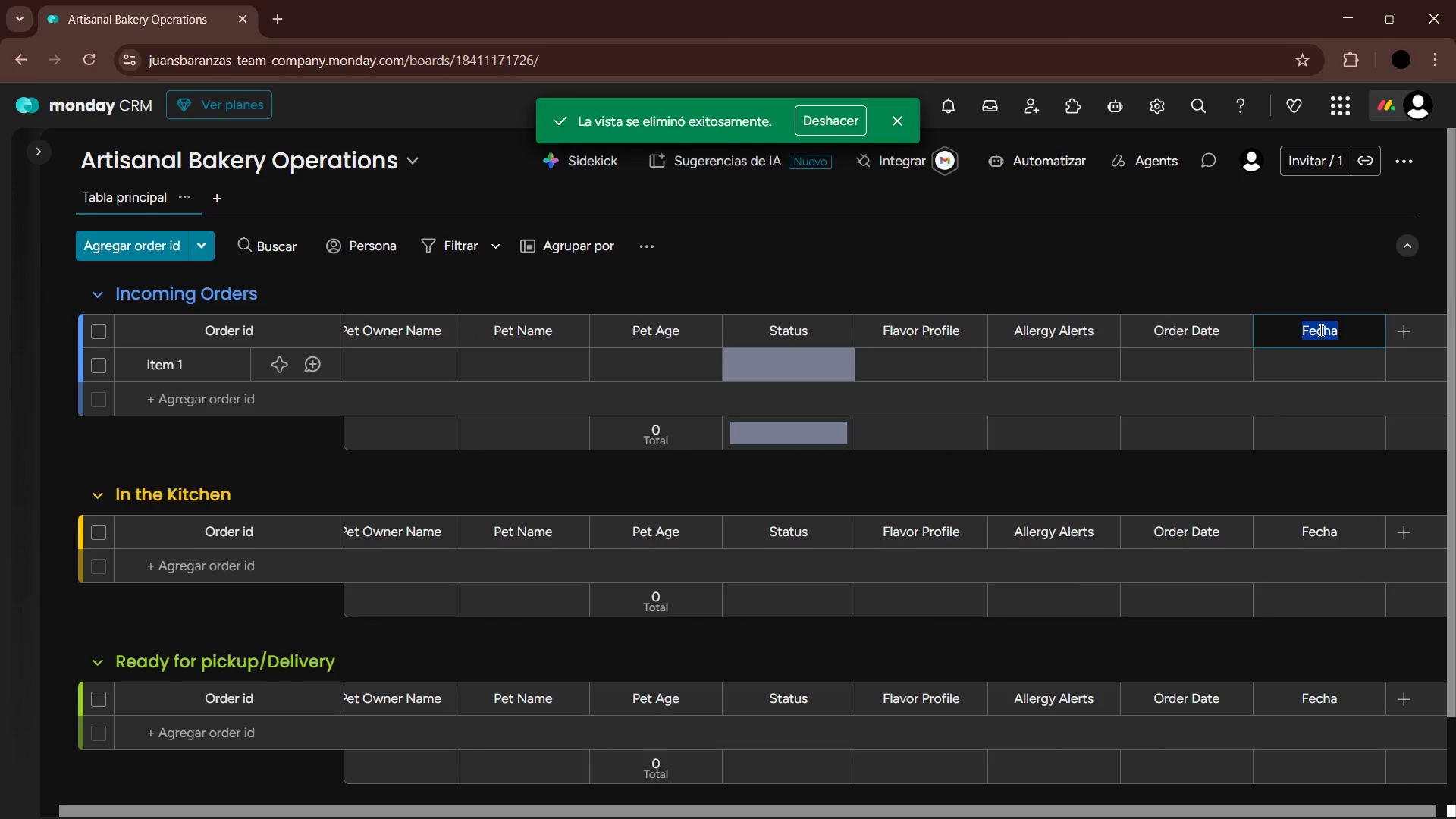 
type(Pickup Date )
 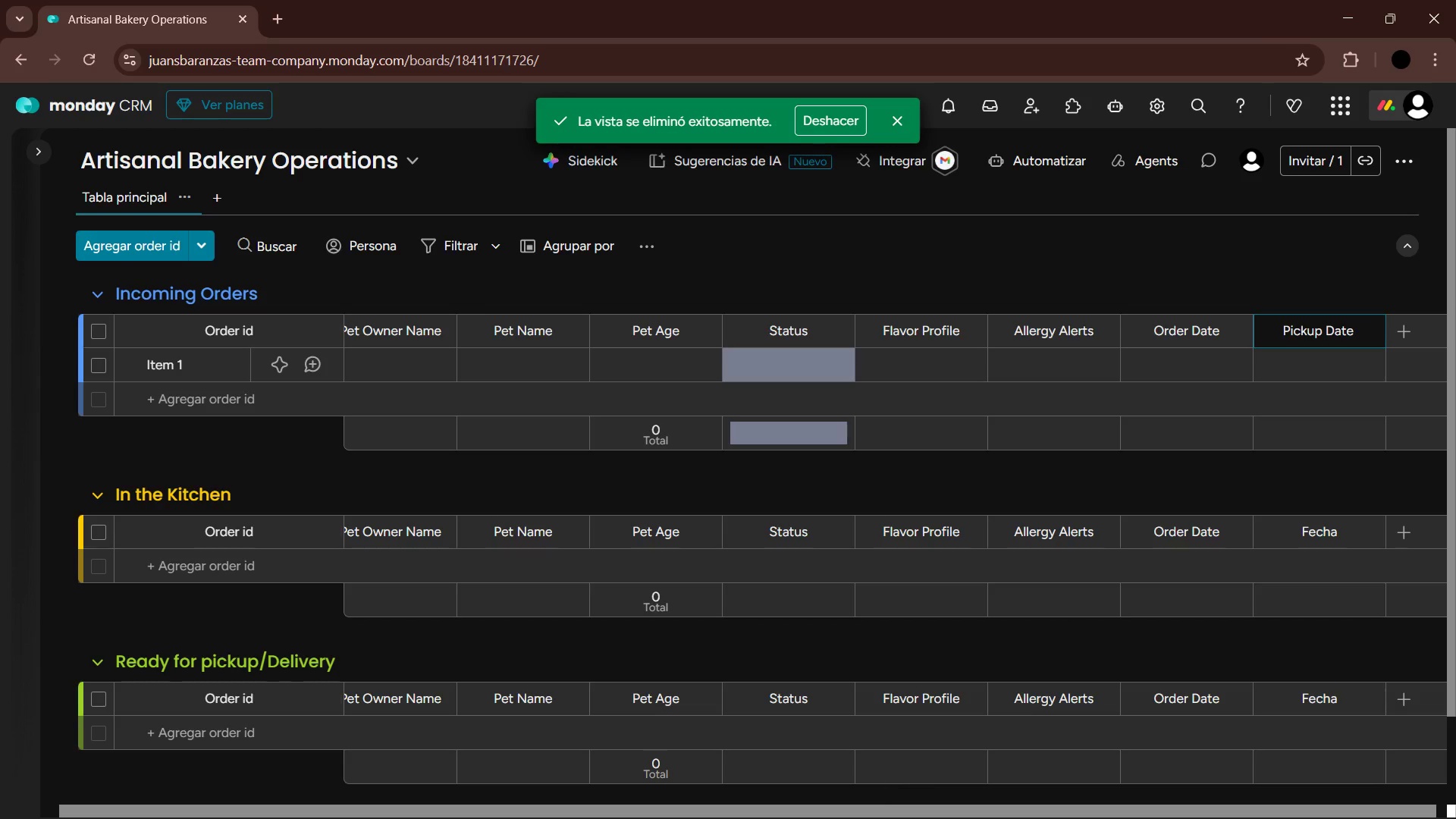 
left_click([936, 802])
 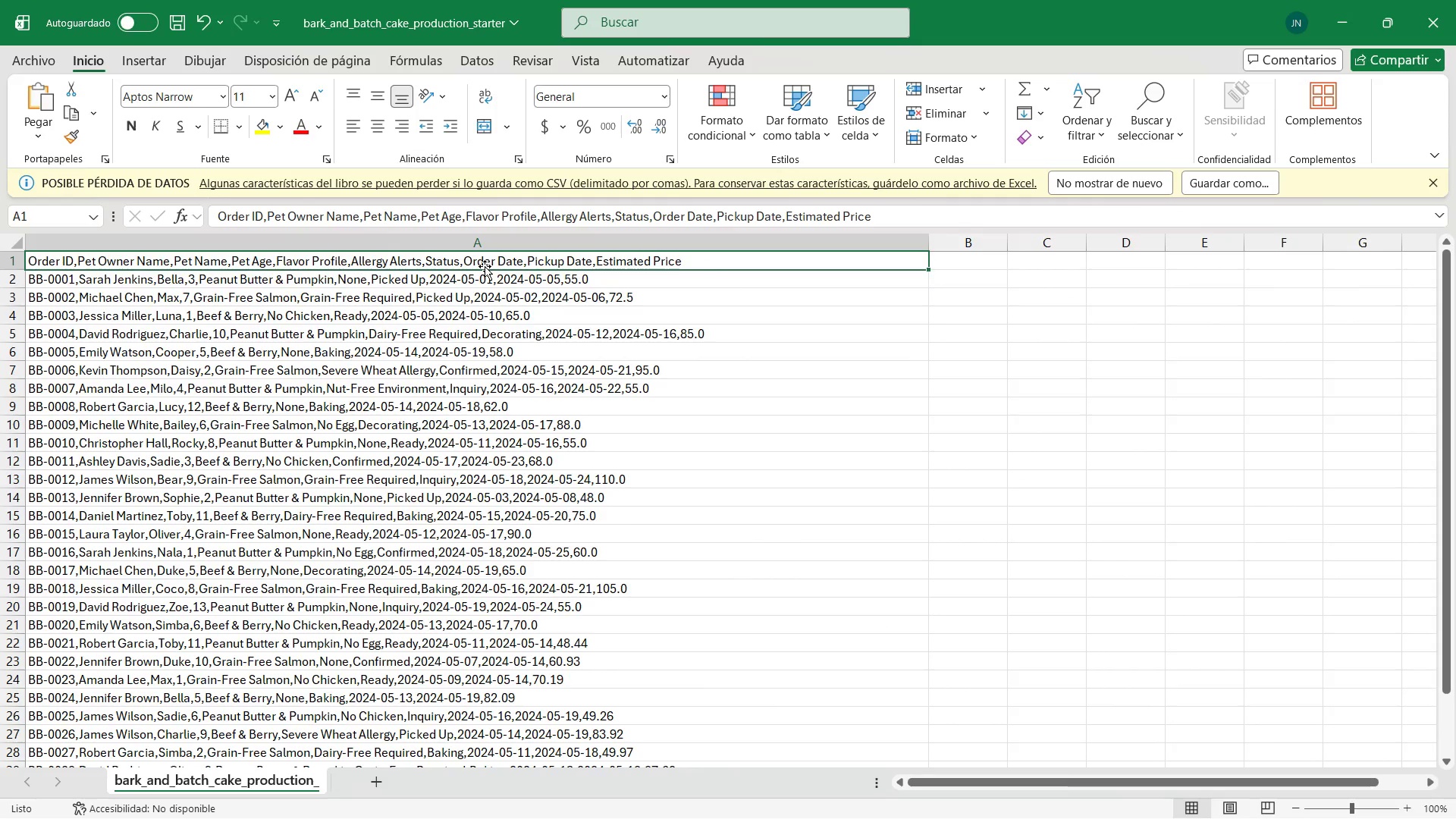 
wait(7.97)
 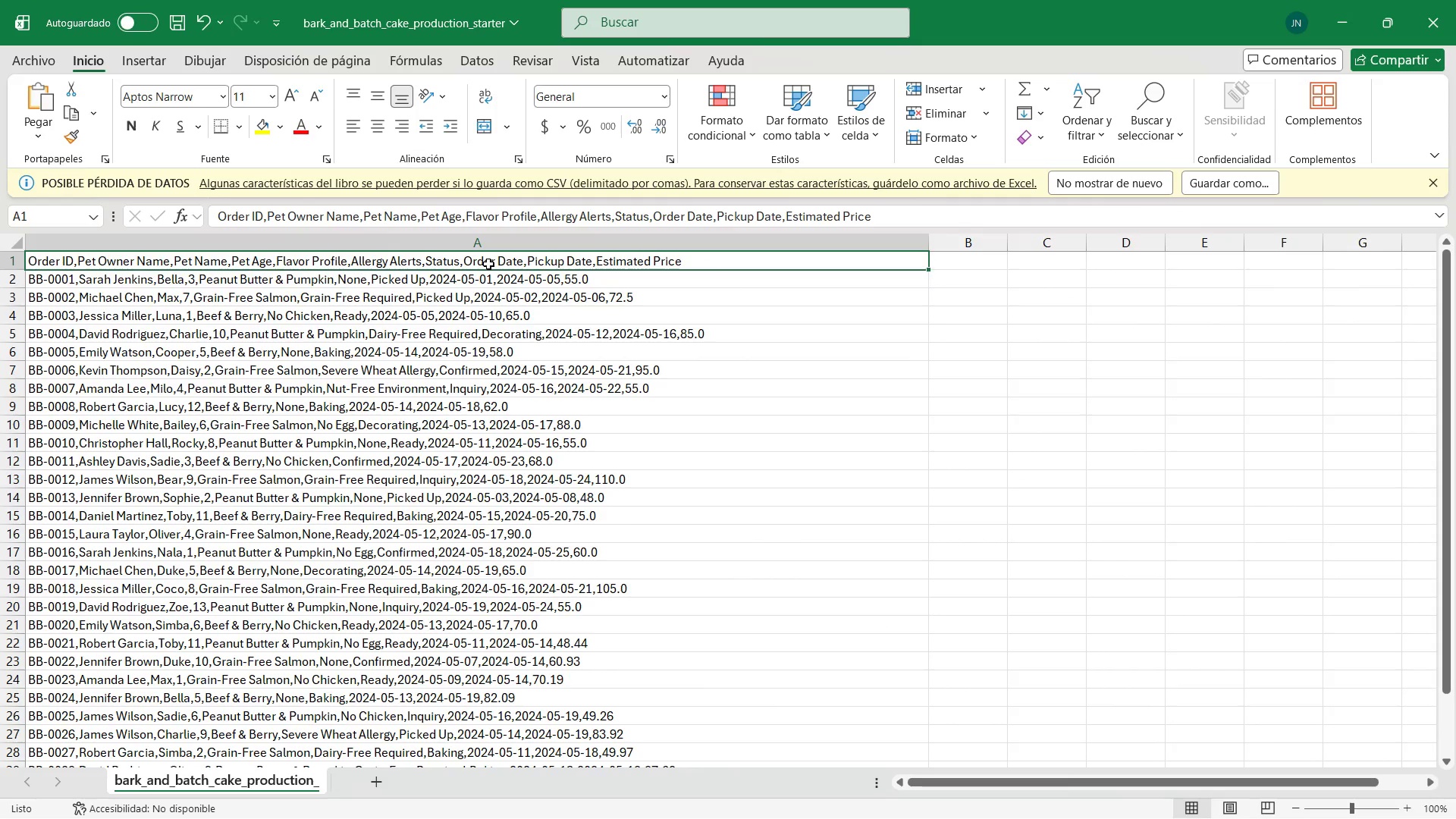 
left_click([1345, 16])
 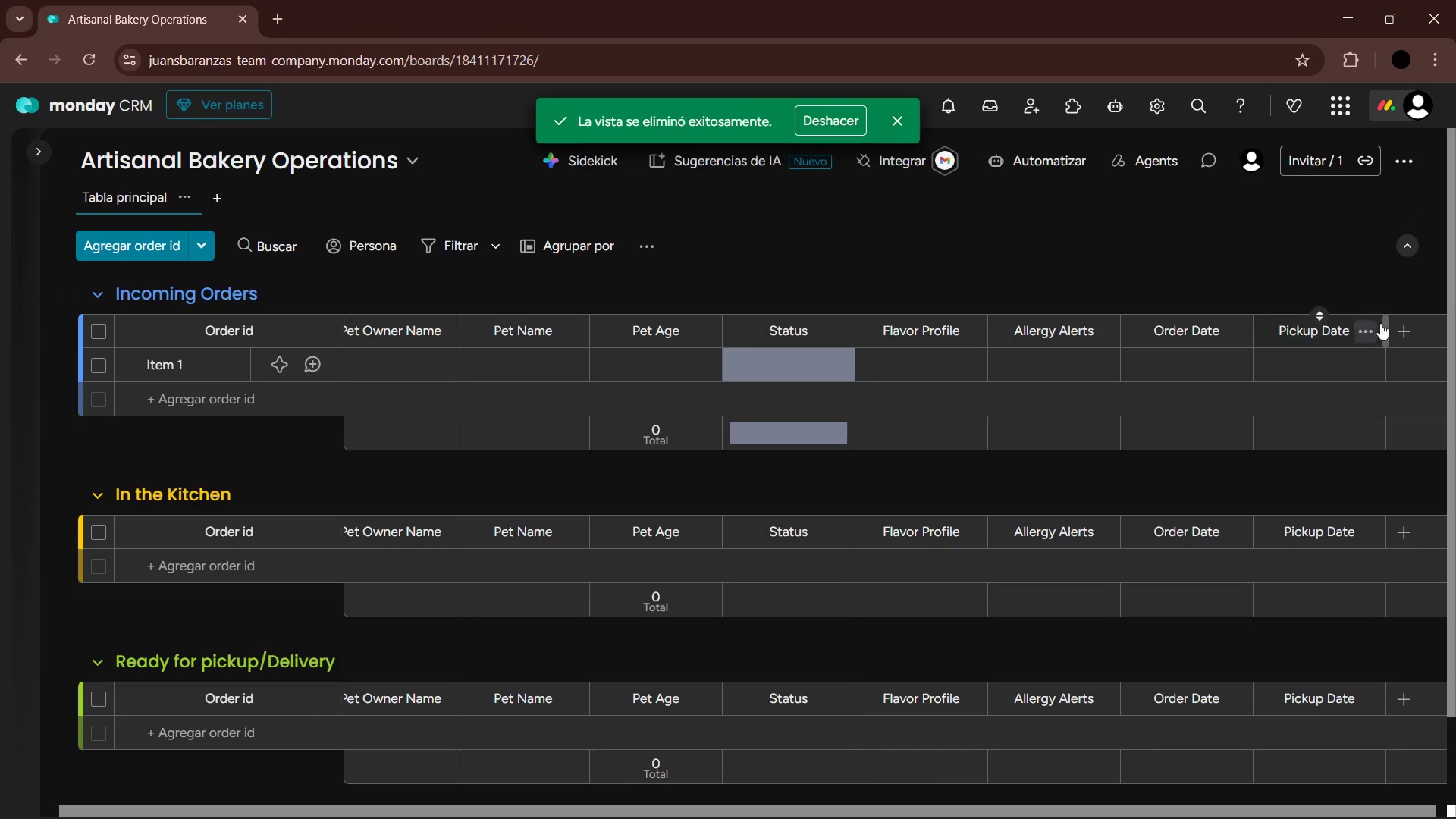 
left_click([1395, 330])
 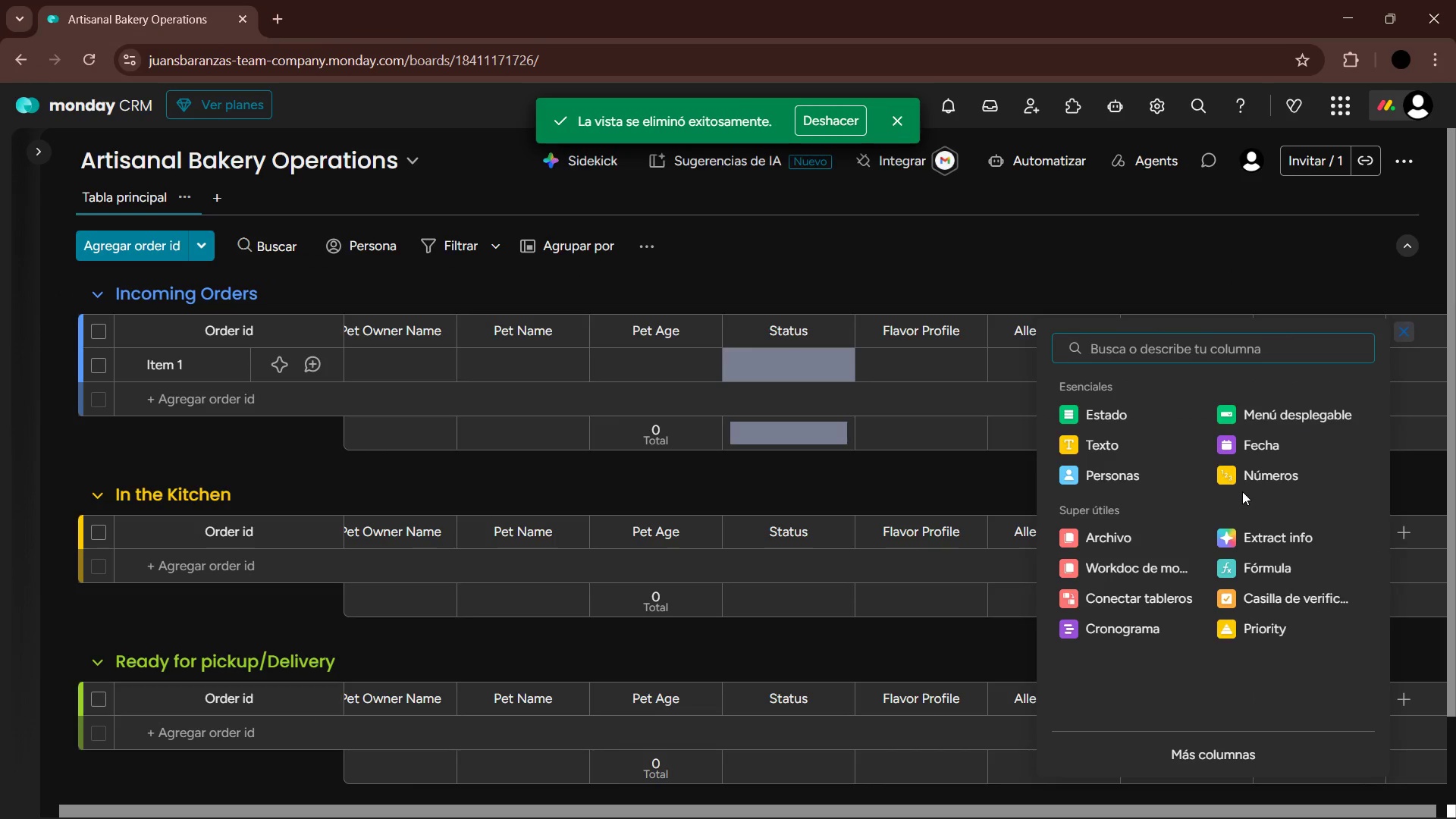 
left_click([1266, 474])
 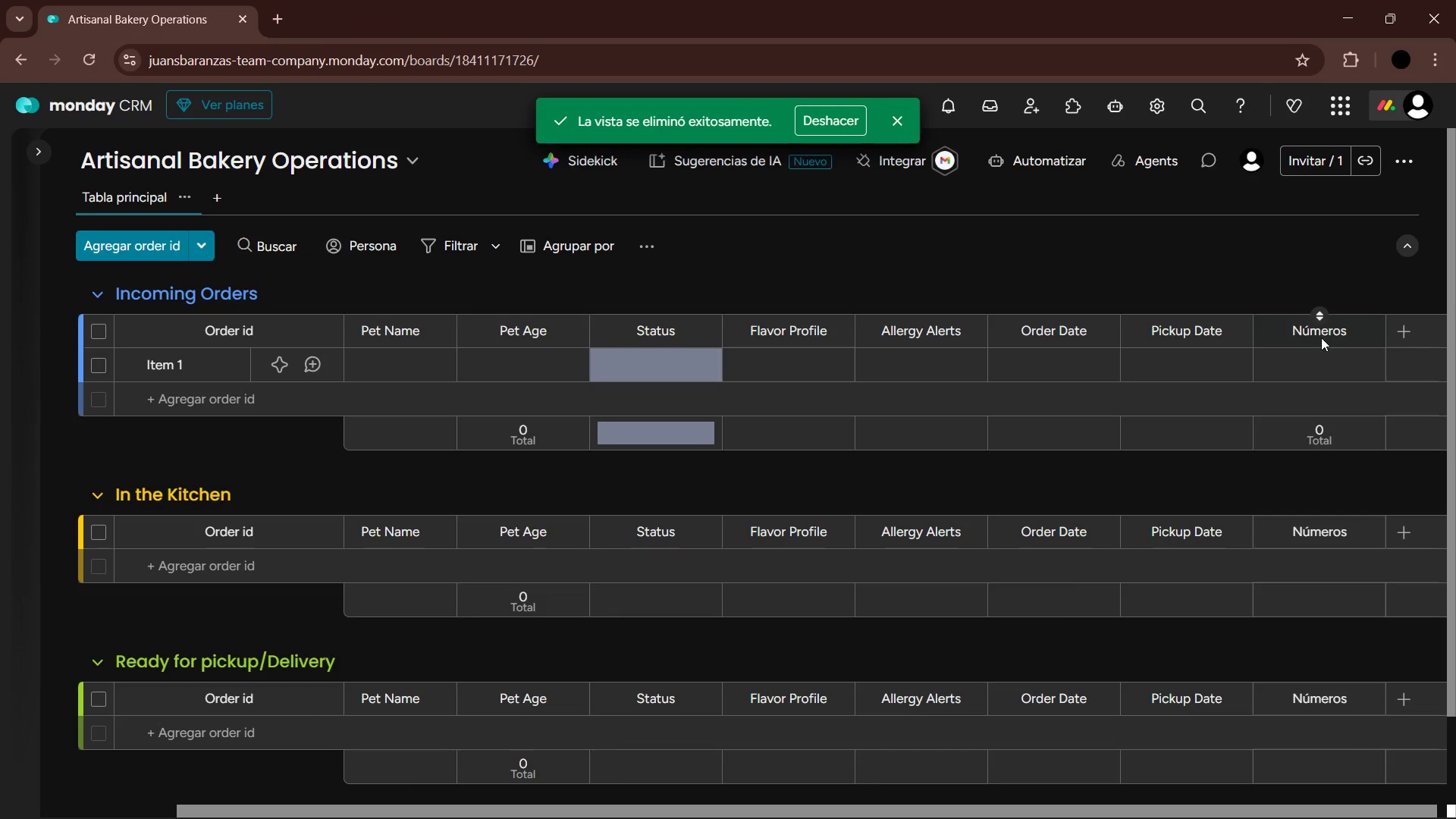 
double_click([1321, 337])
 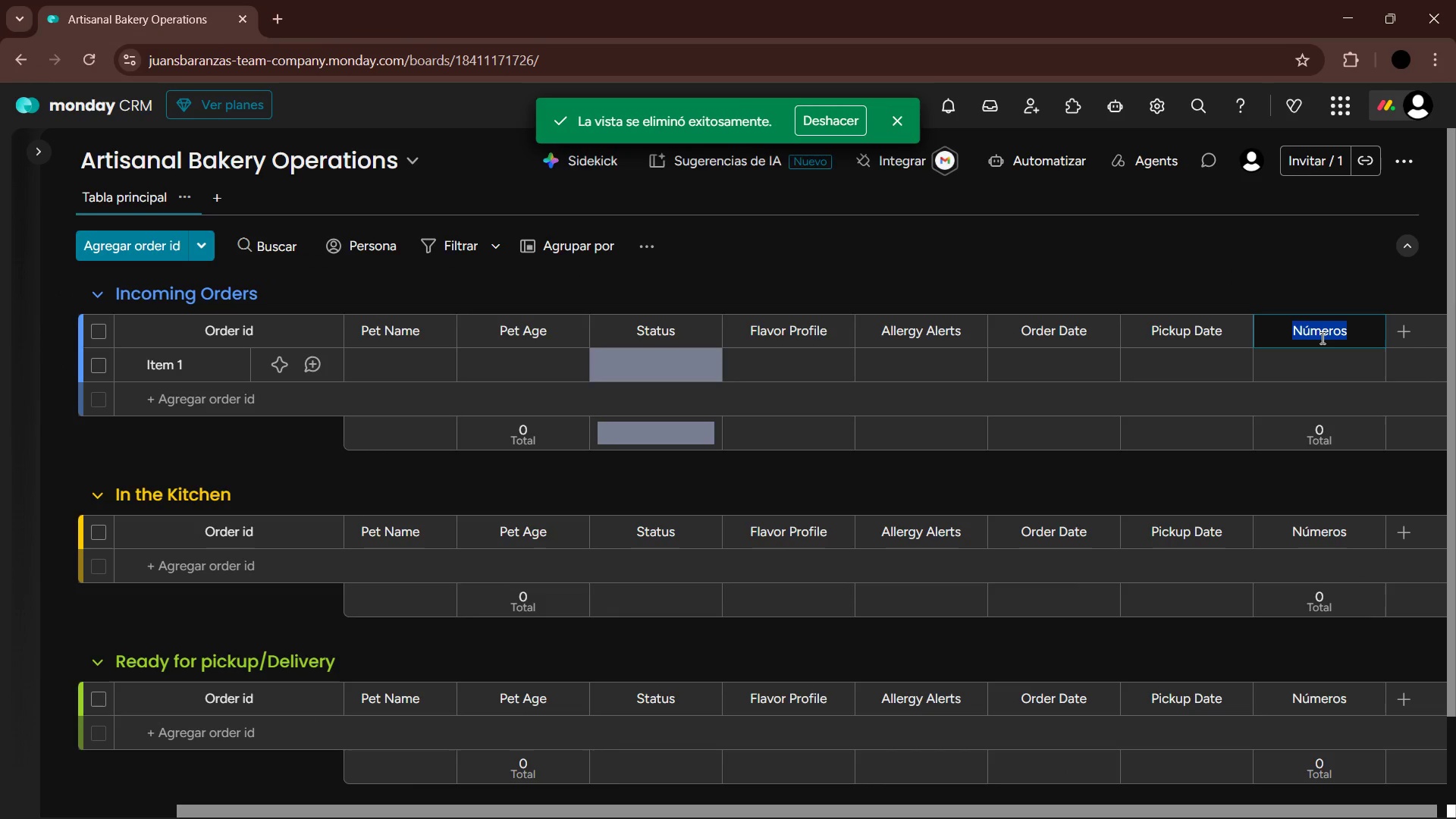 
type(Estimated Price)
 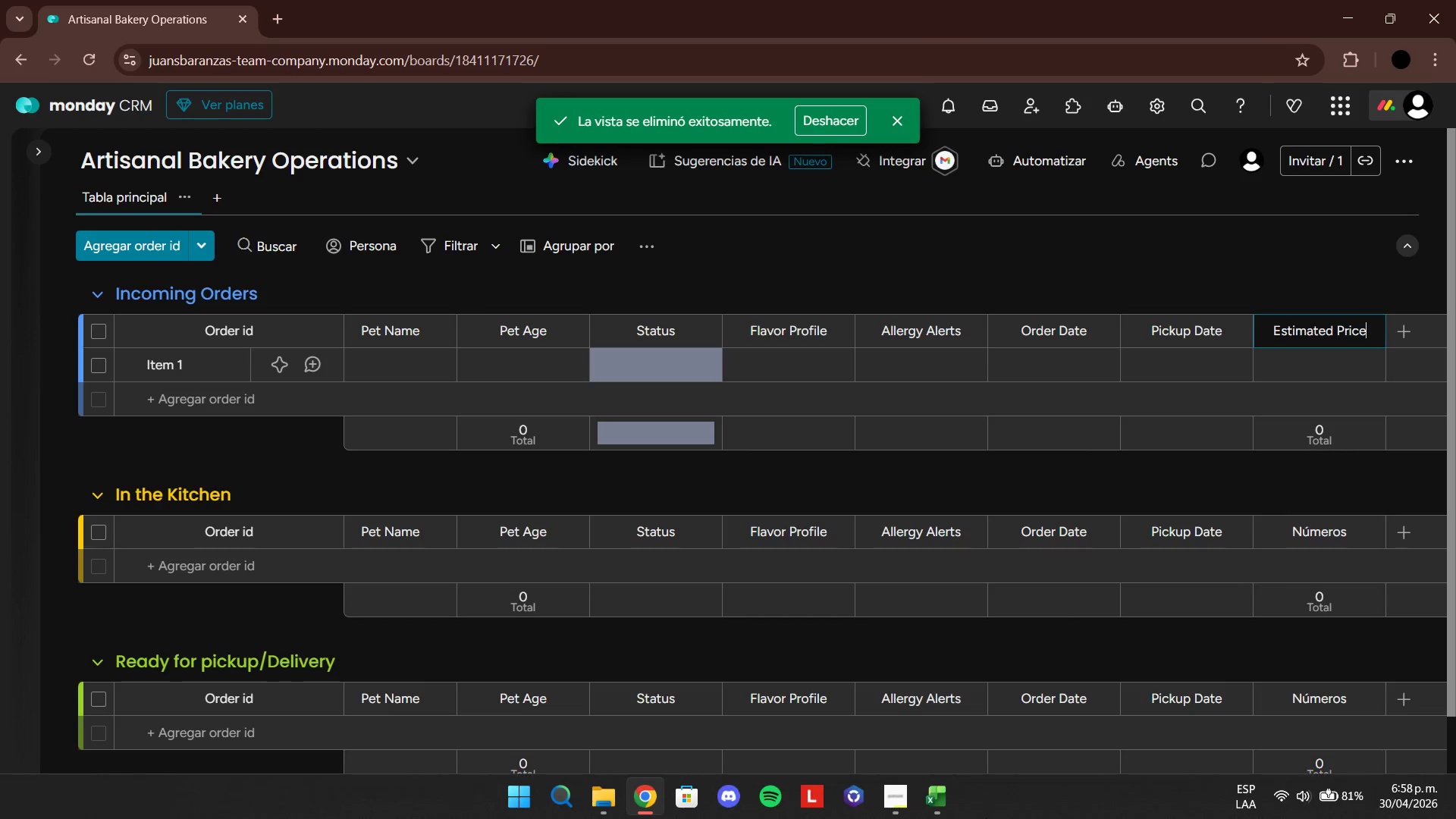 
left_click([936, 790])
 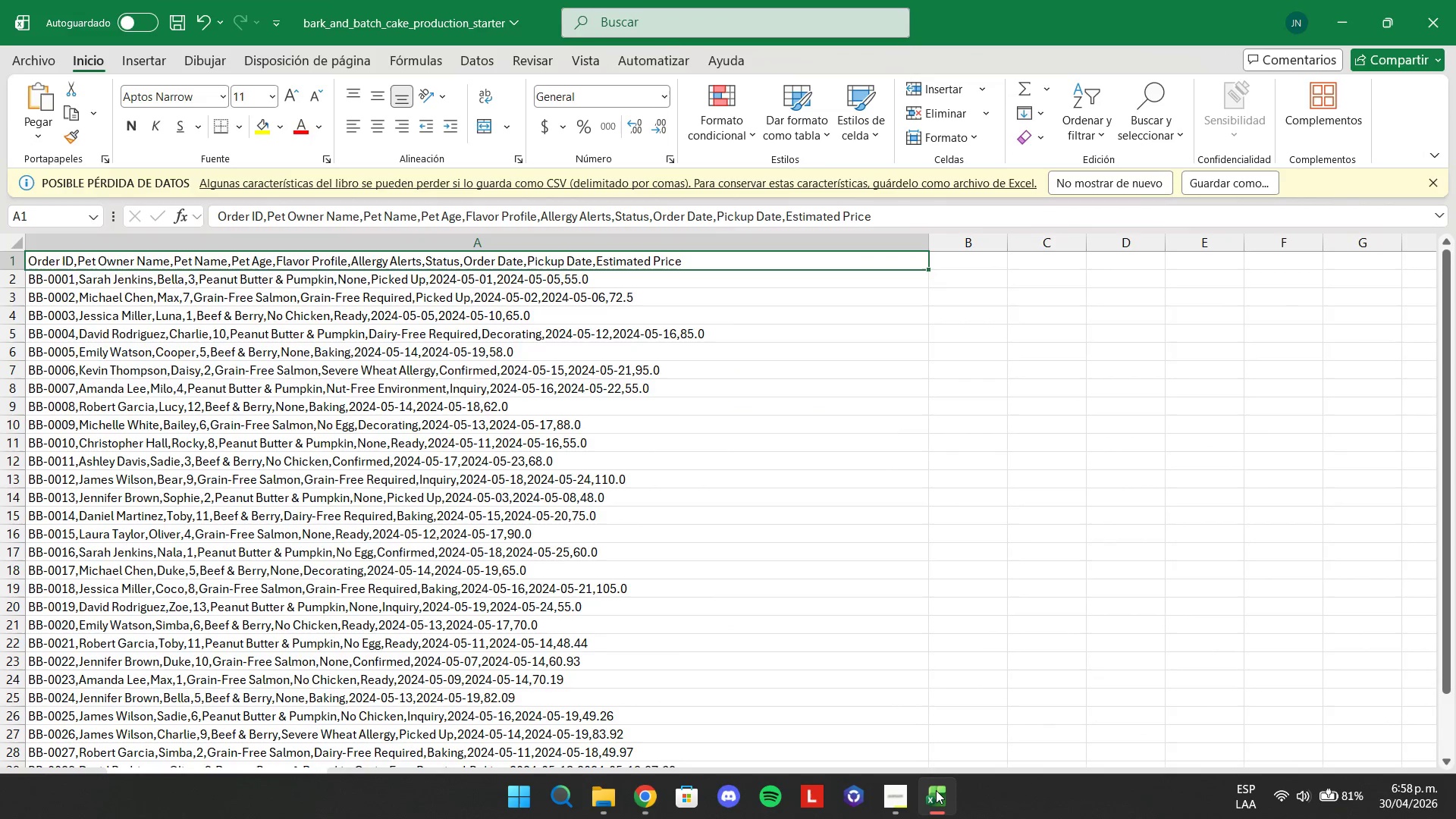 
left_click([936, 791])
 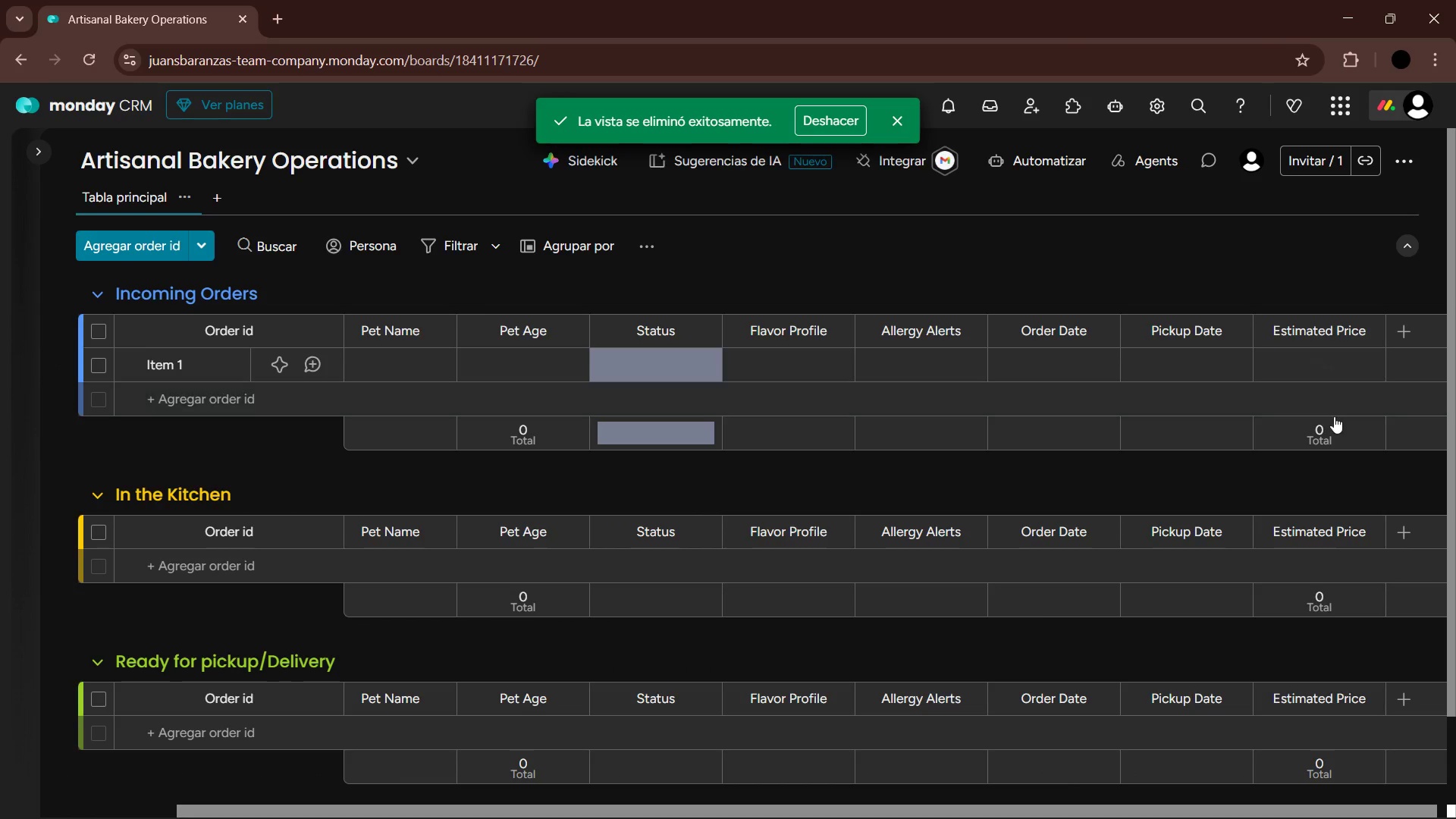 
left_click([1326, 424])
 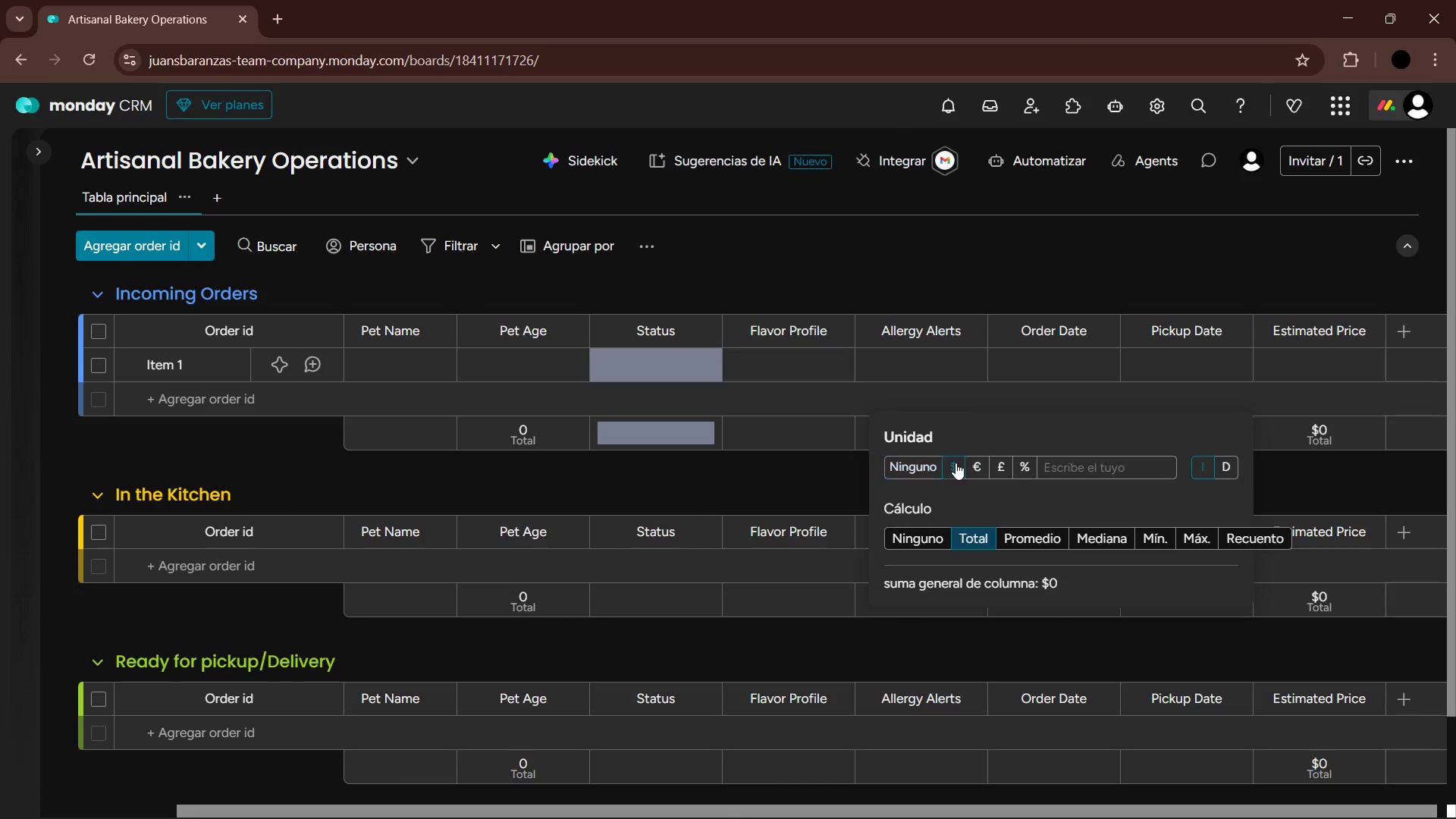 
left_click([1338, 487])
 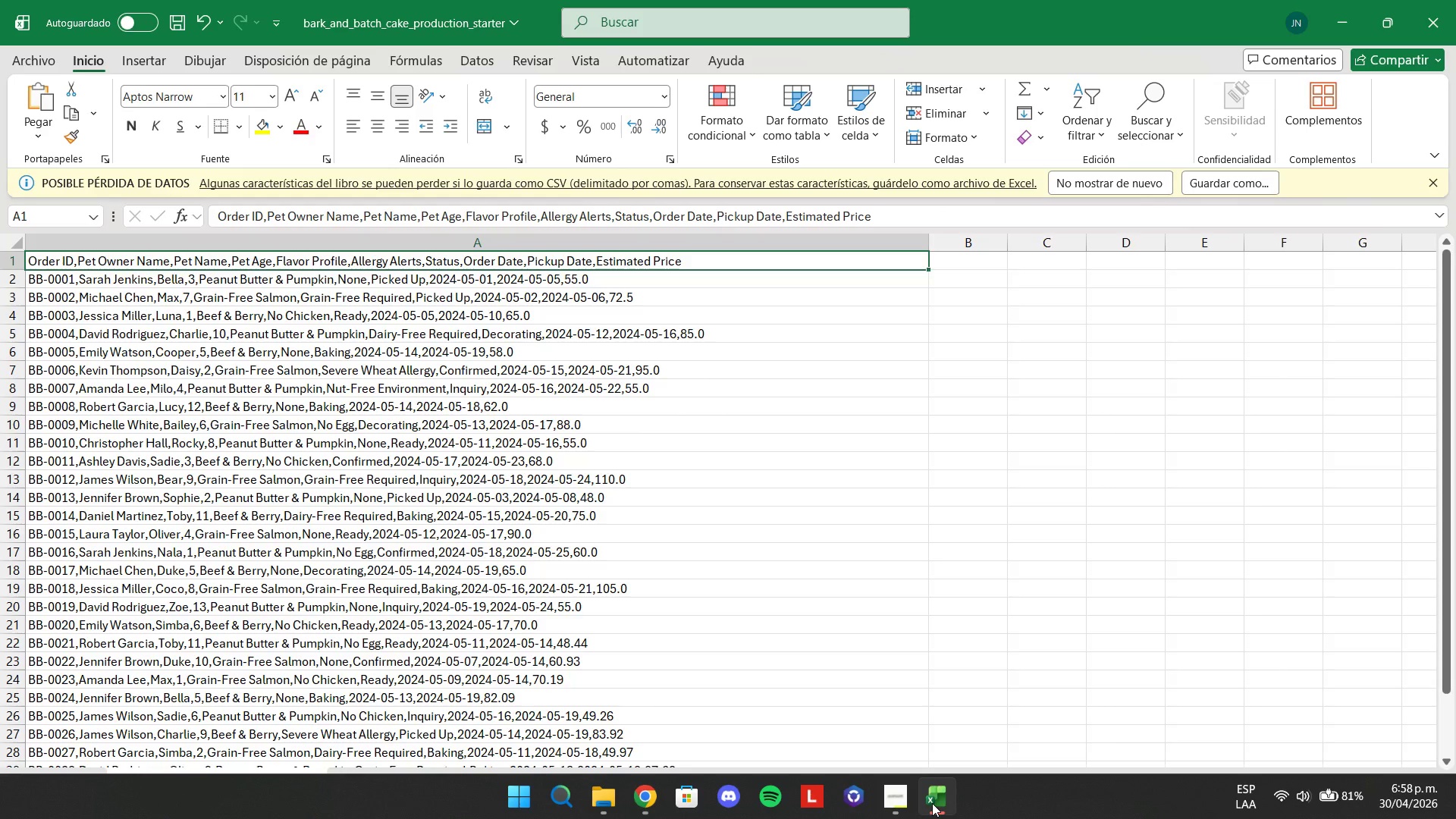 
left_click([932, 803])
 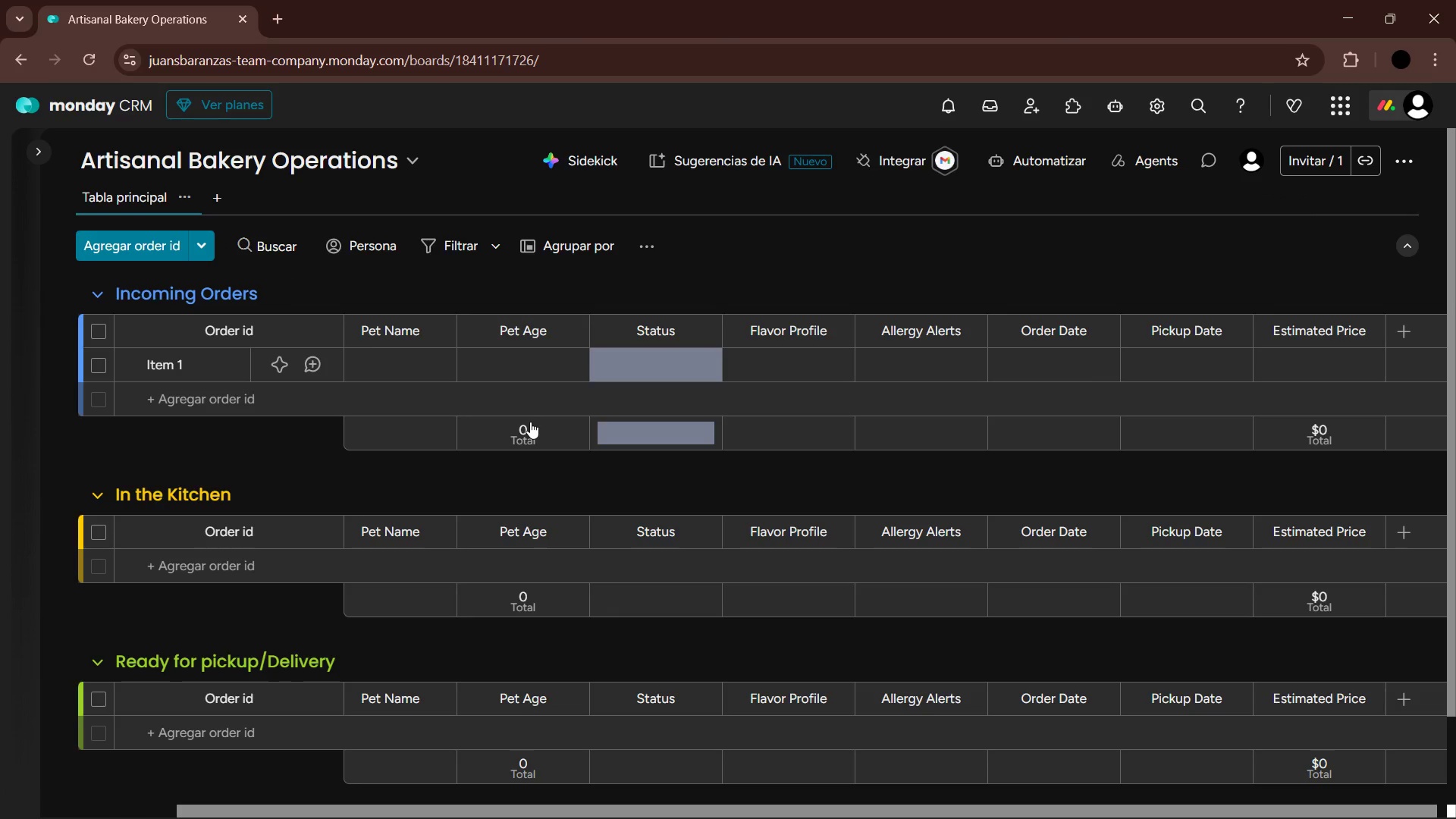 
double_click([531, 424])
 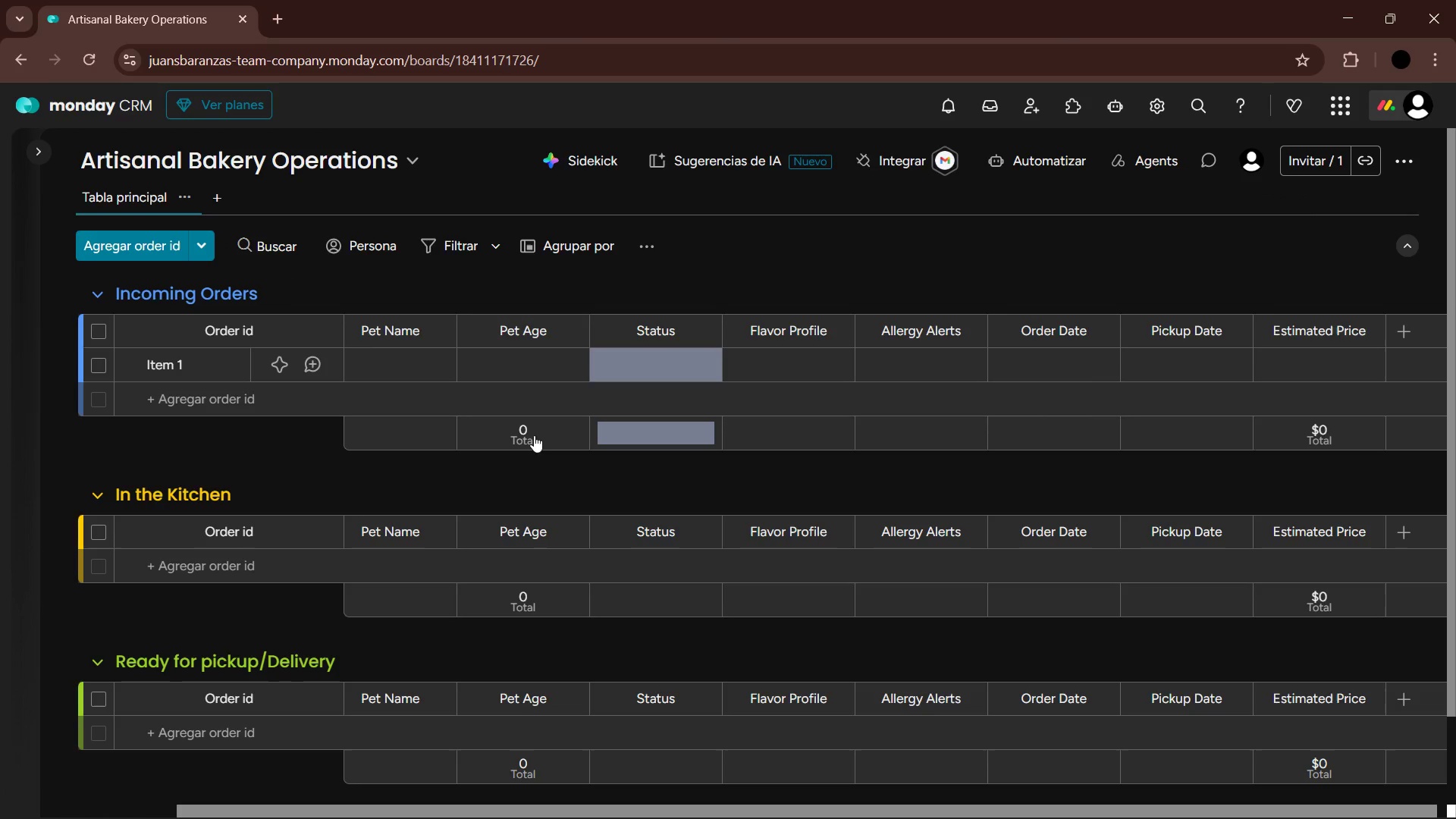 
left_click([534, 430])
 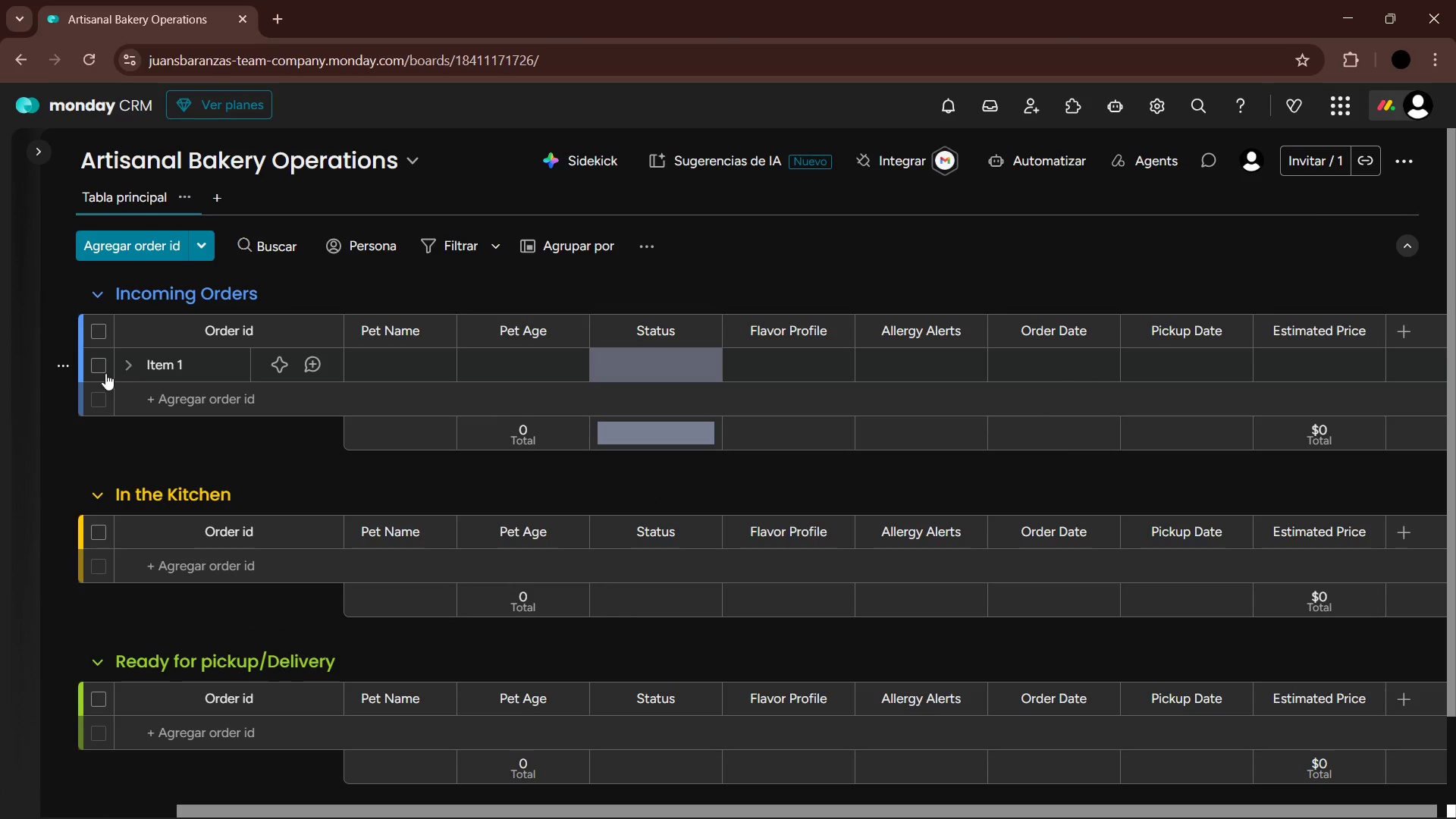 
wait(5.69)
 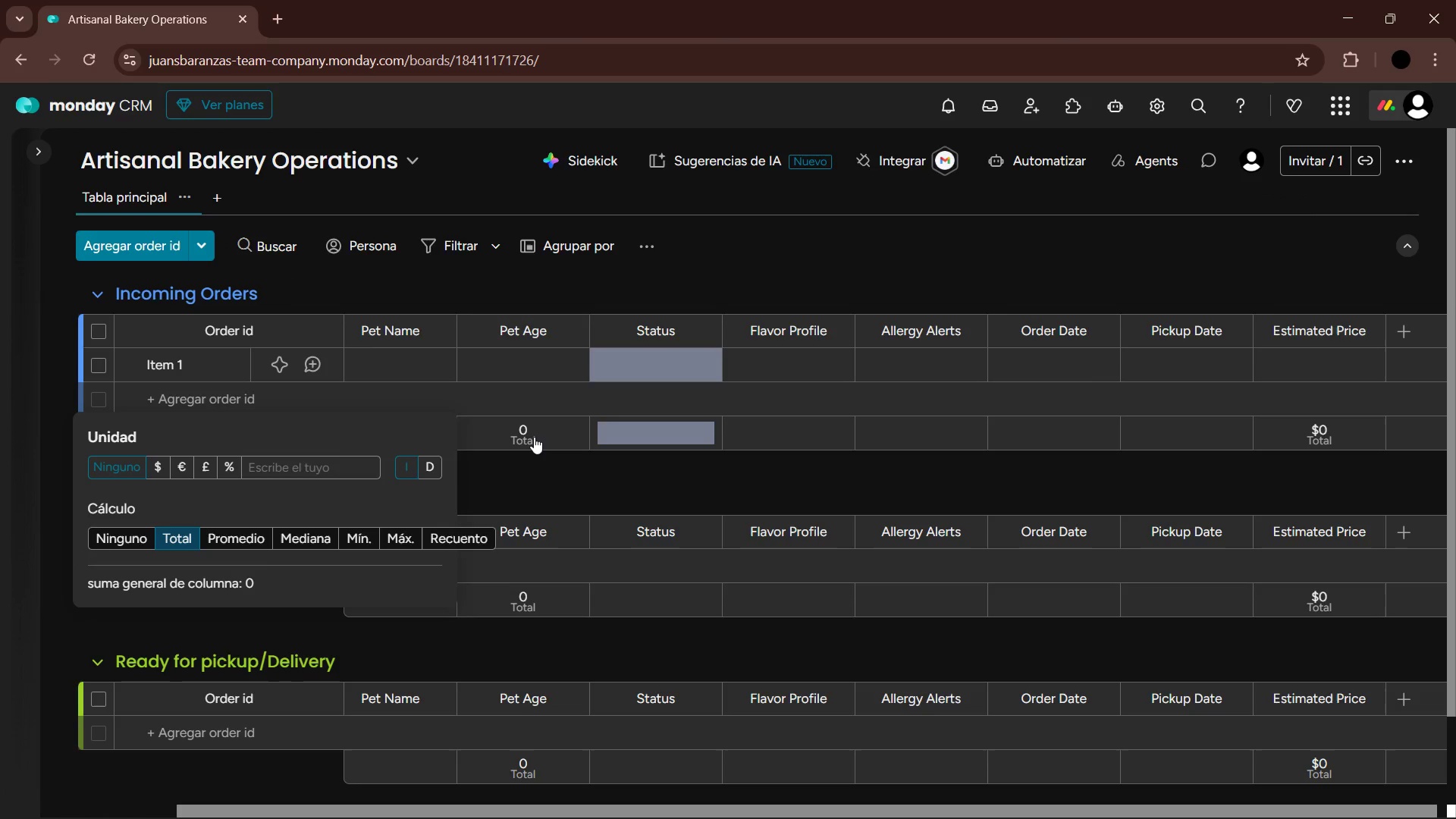 
scroll: coordinate [332, 519], scroll_direction: none, amount: 0.0
 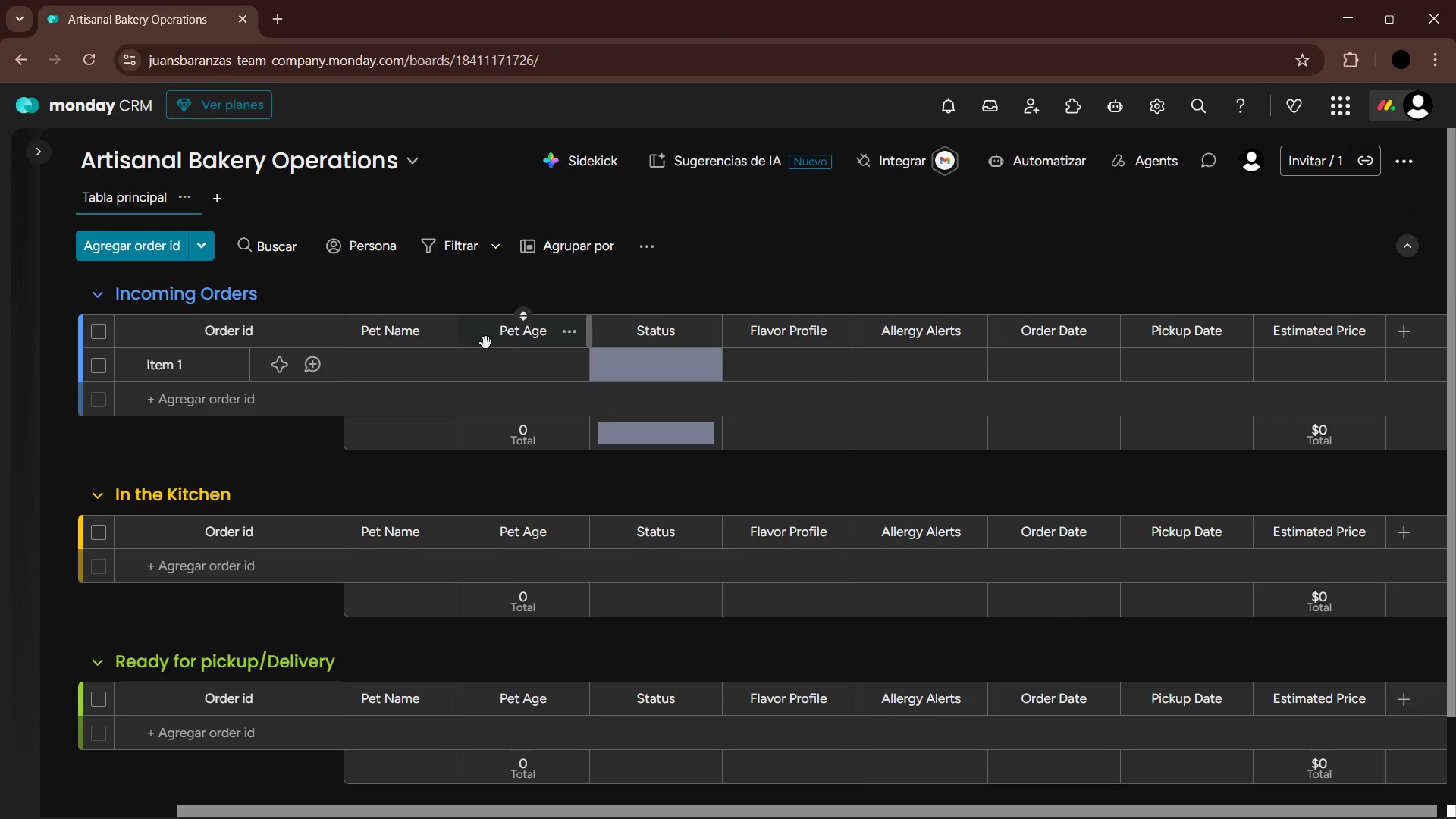 
left_click_drag(start_coordinate=[526, 813], to_coordinate=[337, 779])
 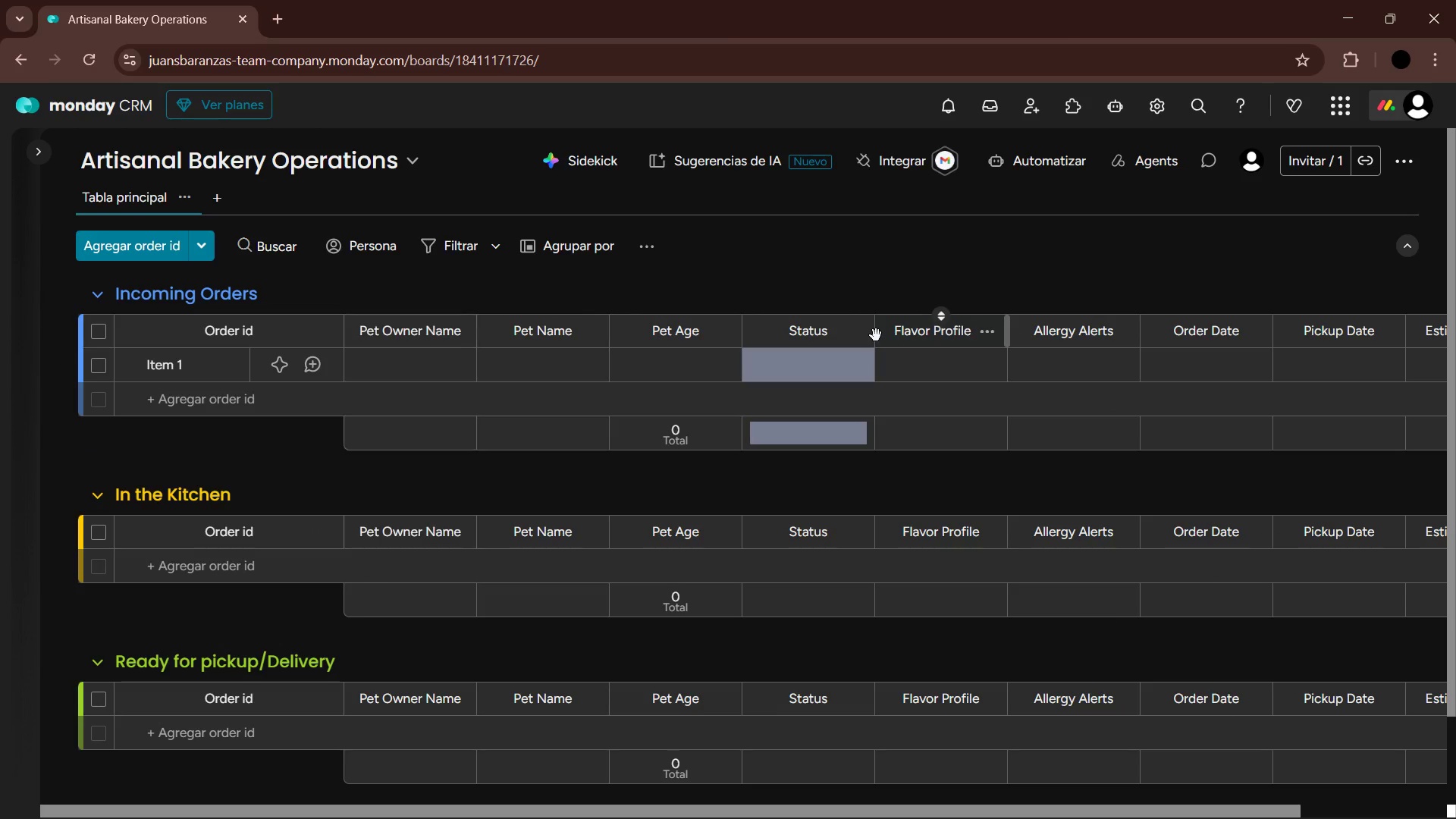 
left_click([845, 350])
 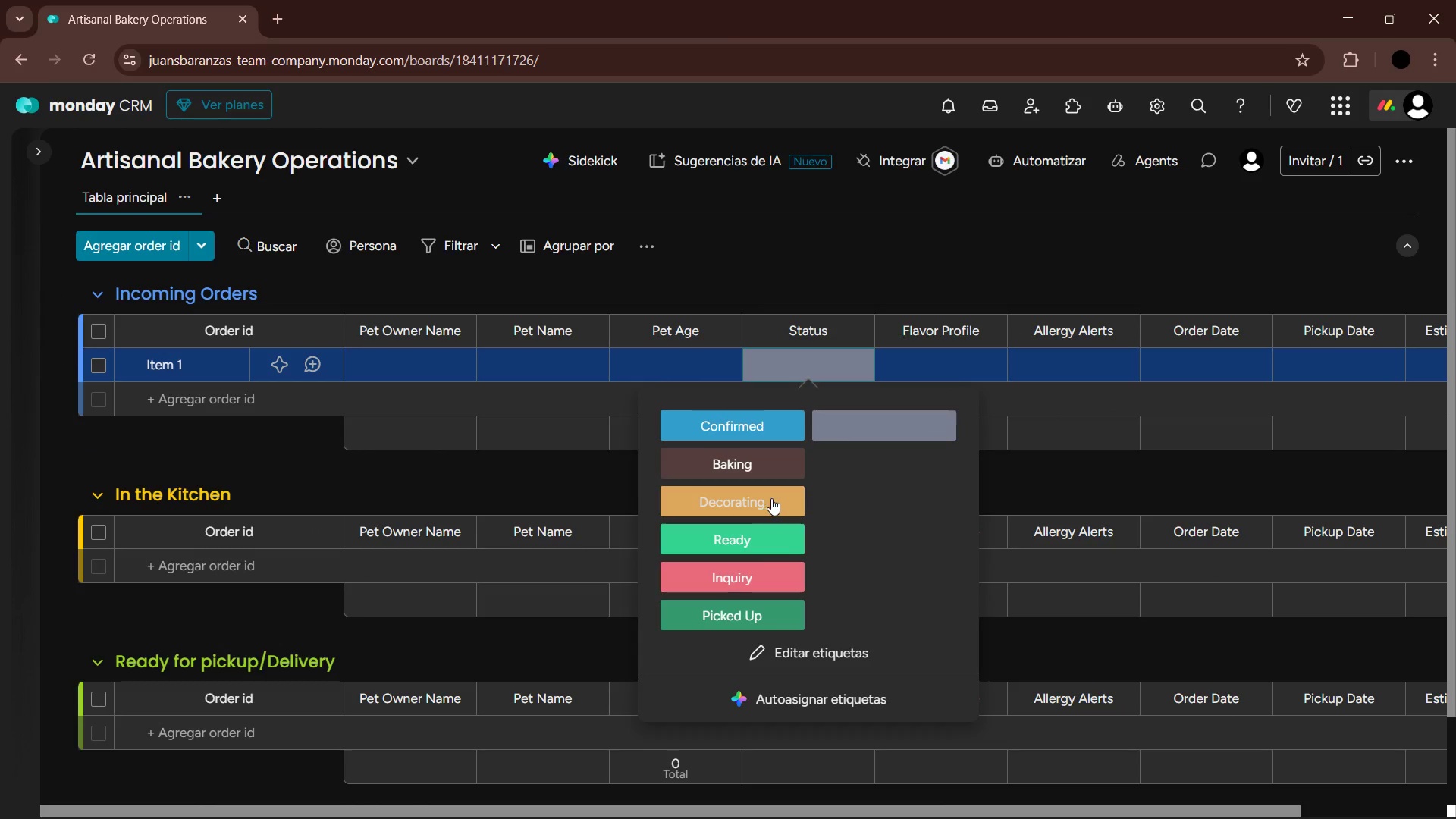 
left_click([745, 610])
 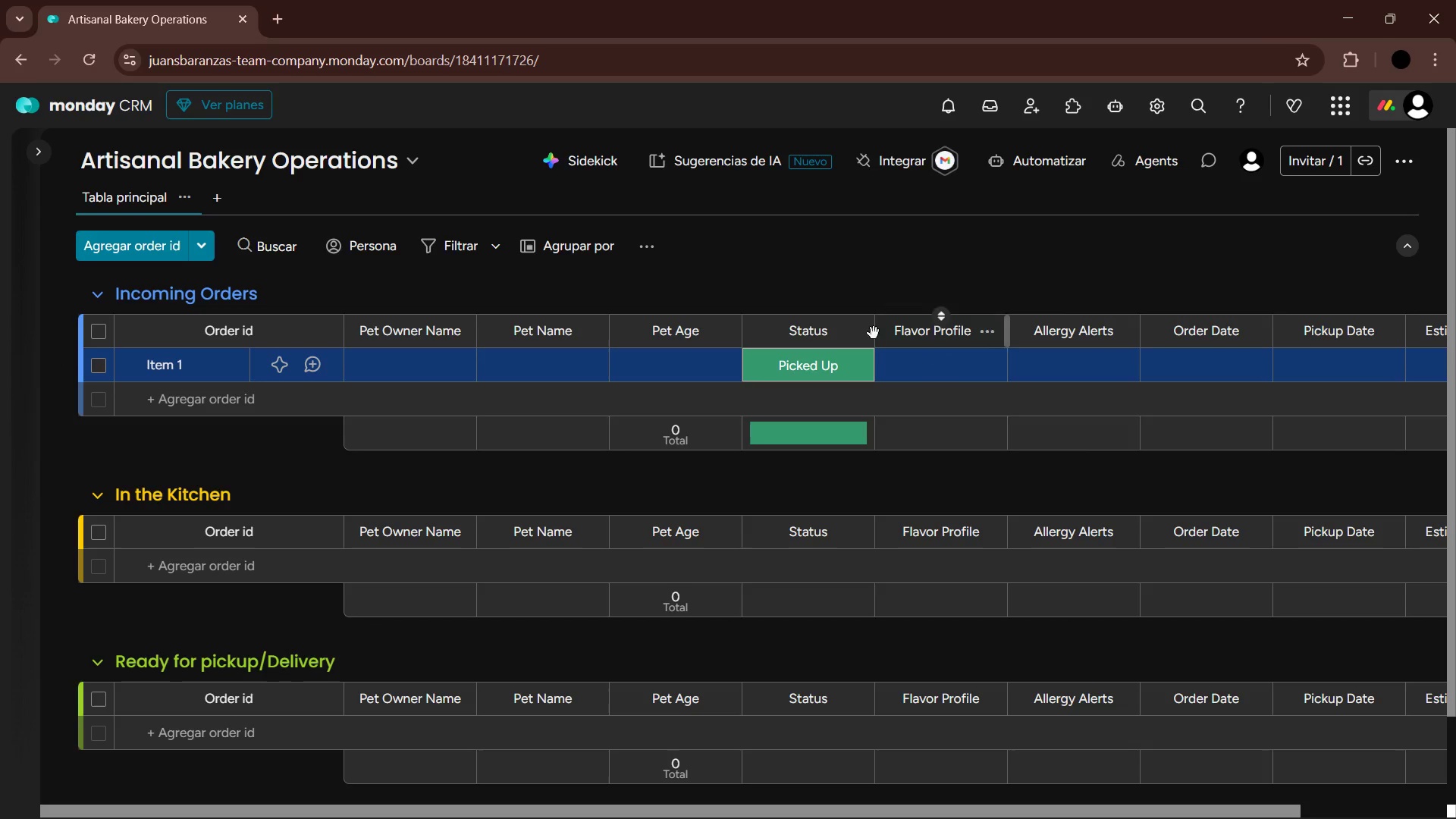 
left_click_drag(start_coordinate=[873, 333], to_coordinate=[842, 334])
 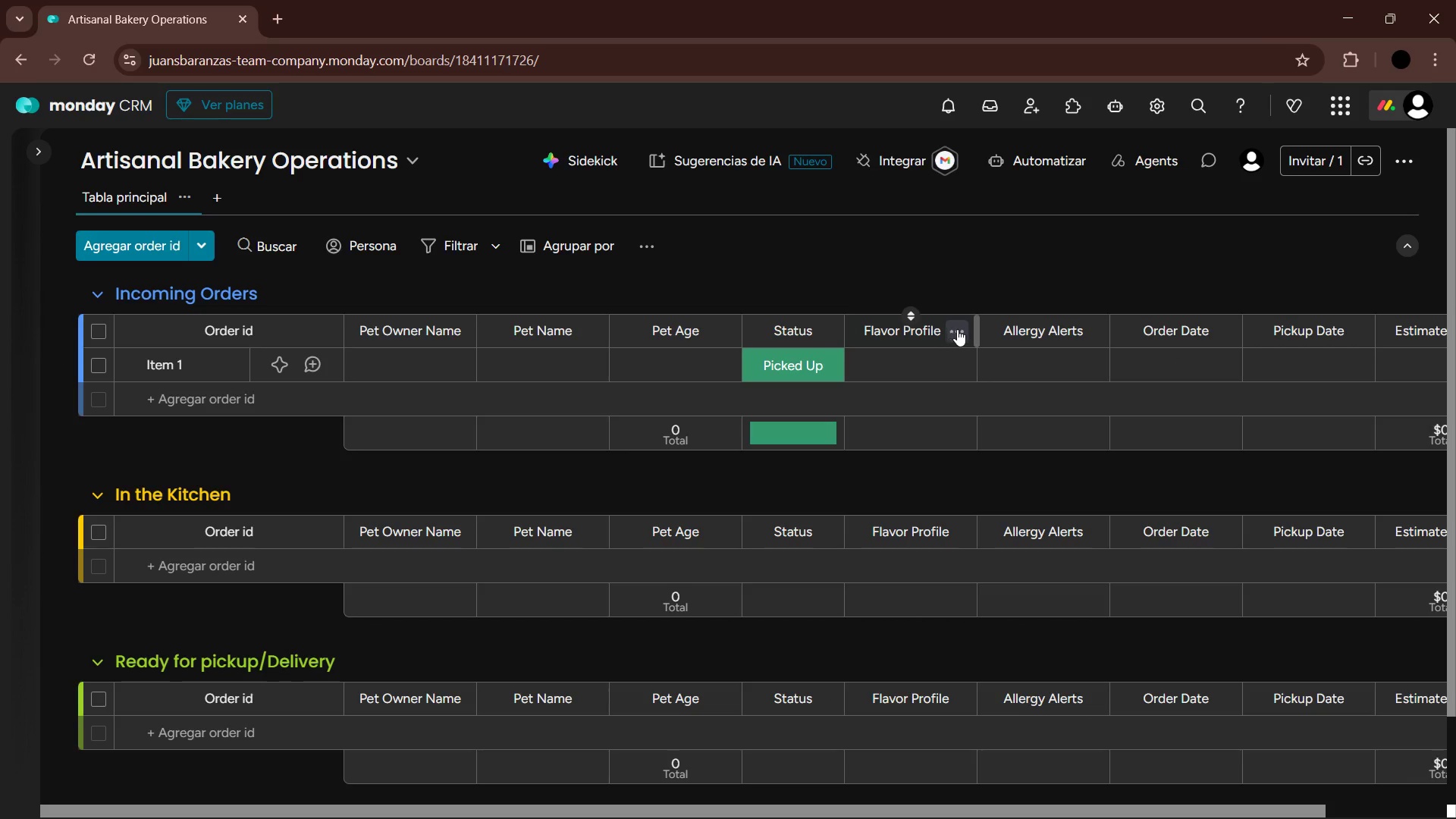 
left_click([940, 365])
 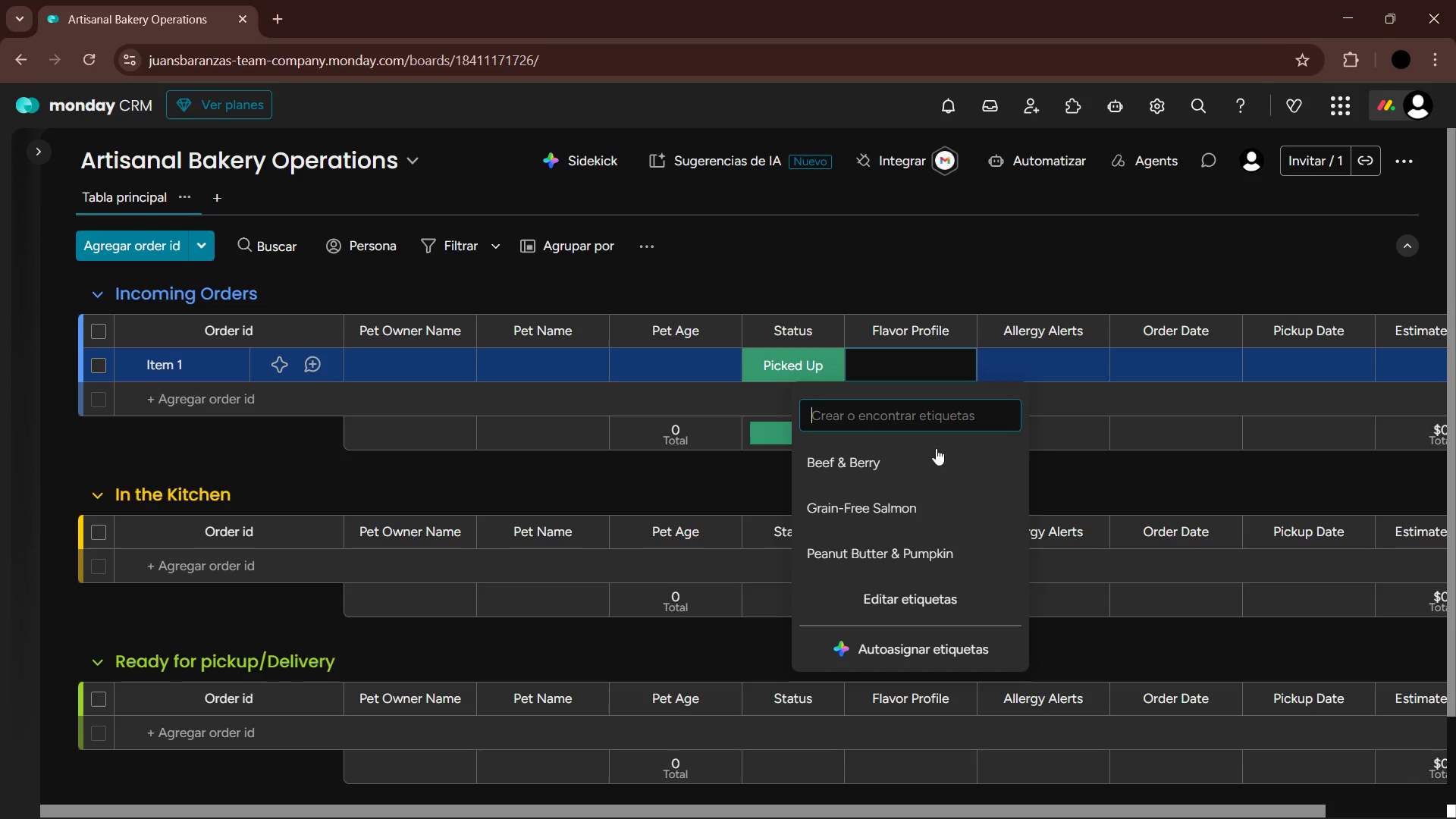 
left_click([935, 541])
 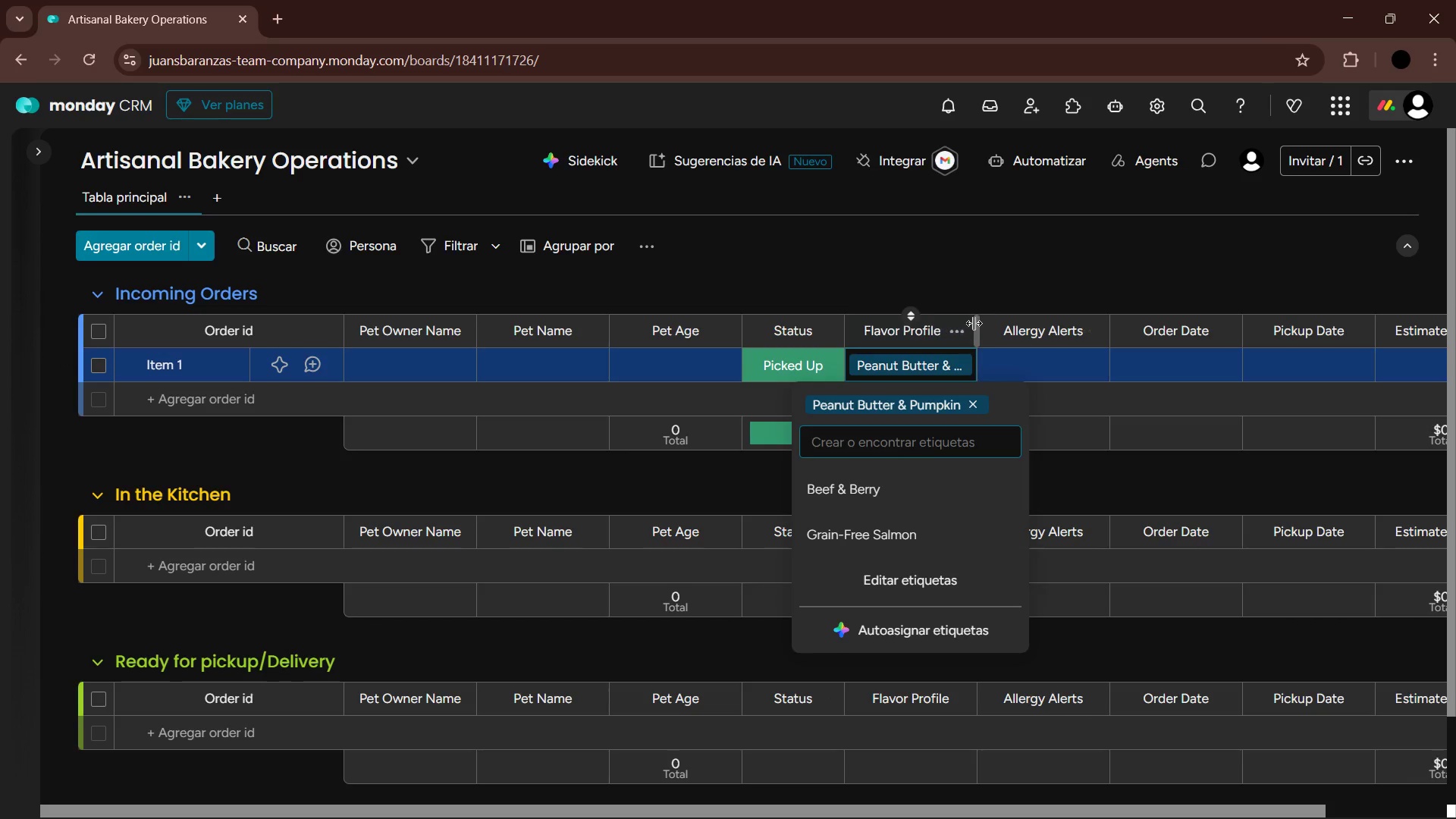 
left_click_drag(start_coordinate=[974, 322], to_coordinate=[1026, 315])
 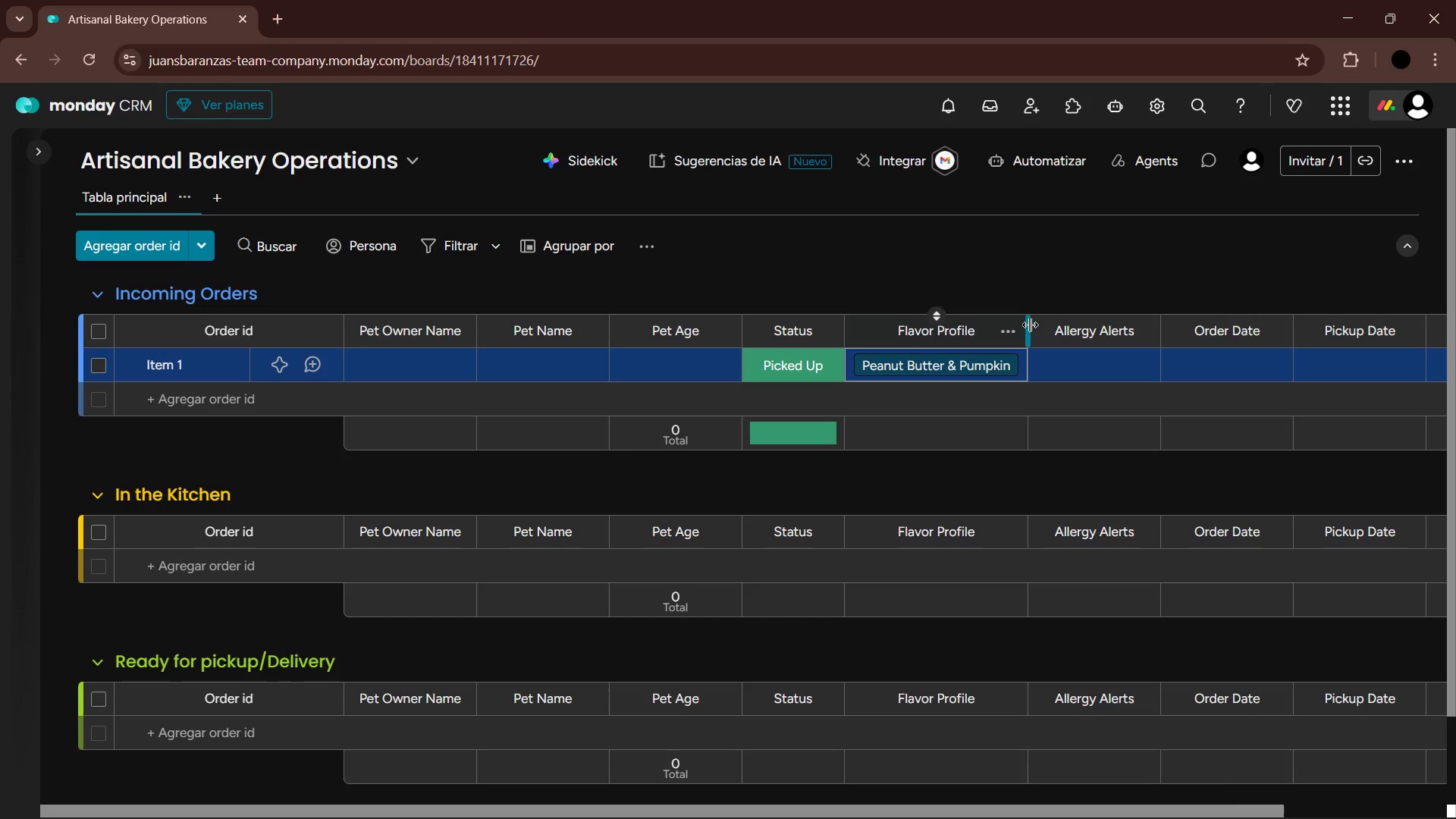 
left_click_drag(start_coordinate=[1030, 325], to_coordinate=[1019, 323])
 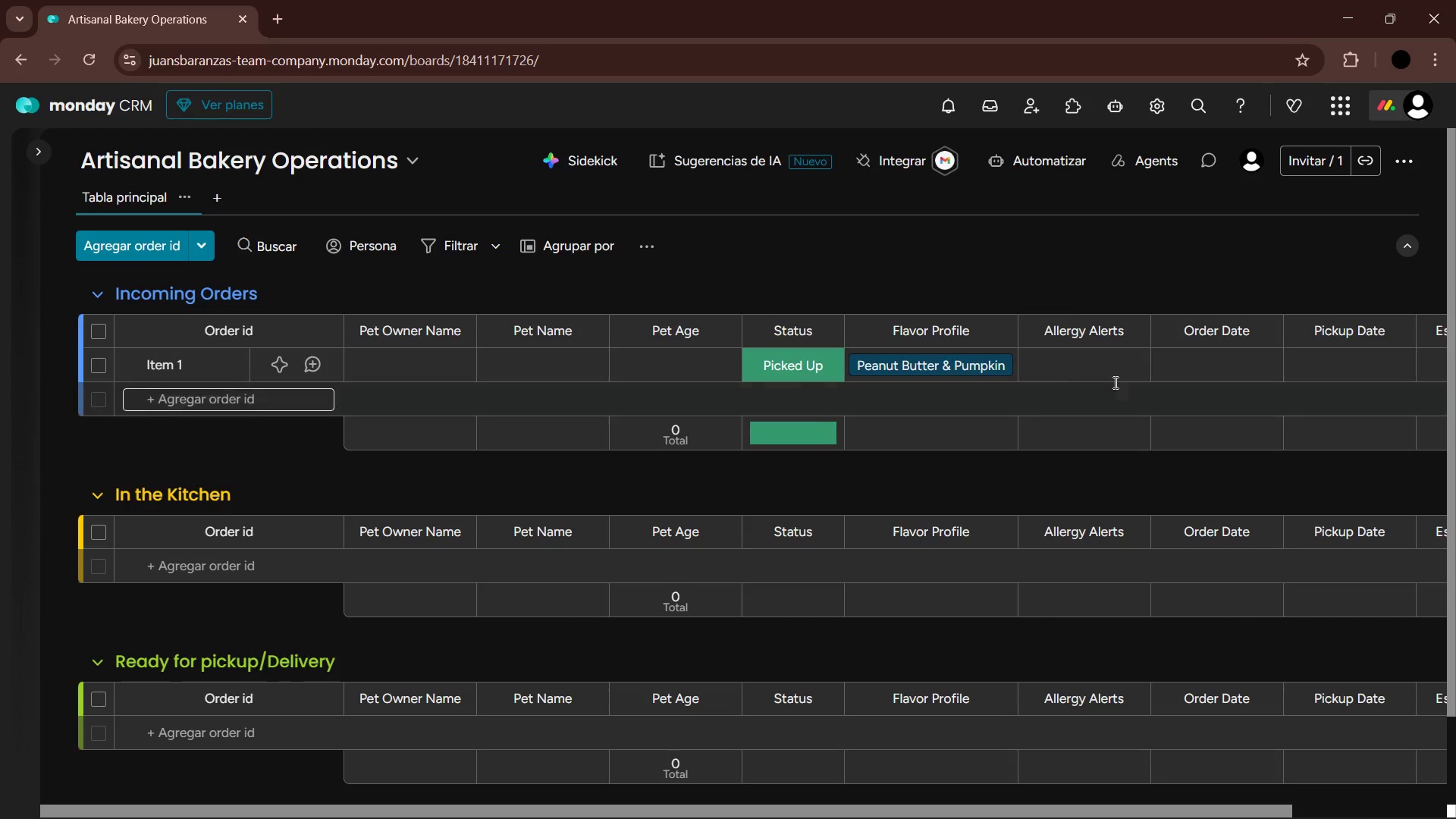 
left_click([1100, 361])
 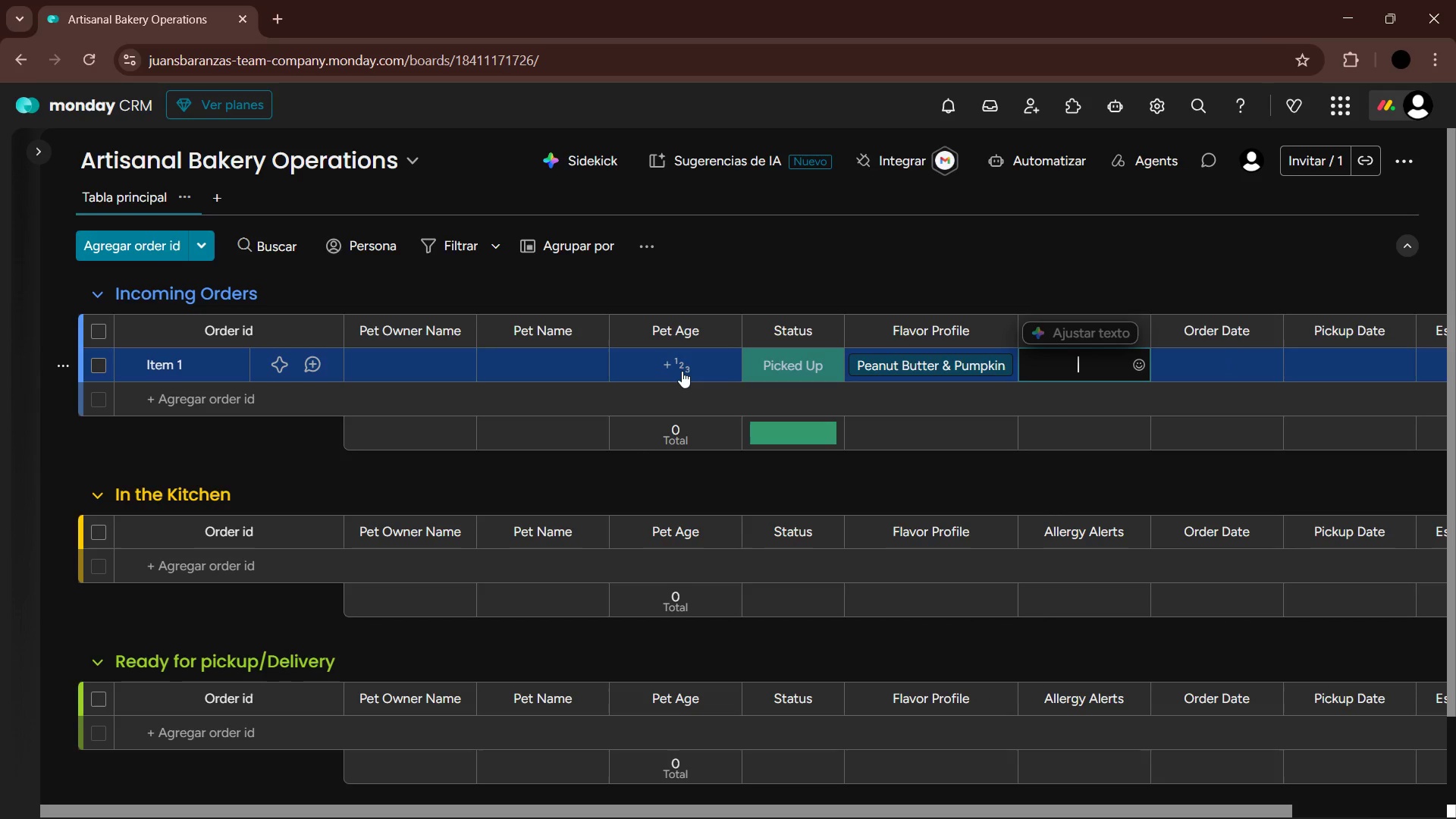 
left_click_drag(start_coordinate=[742, 325], to_coordinate=[698, 327])
 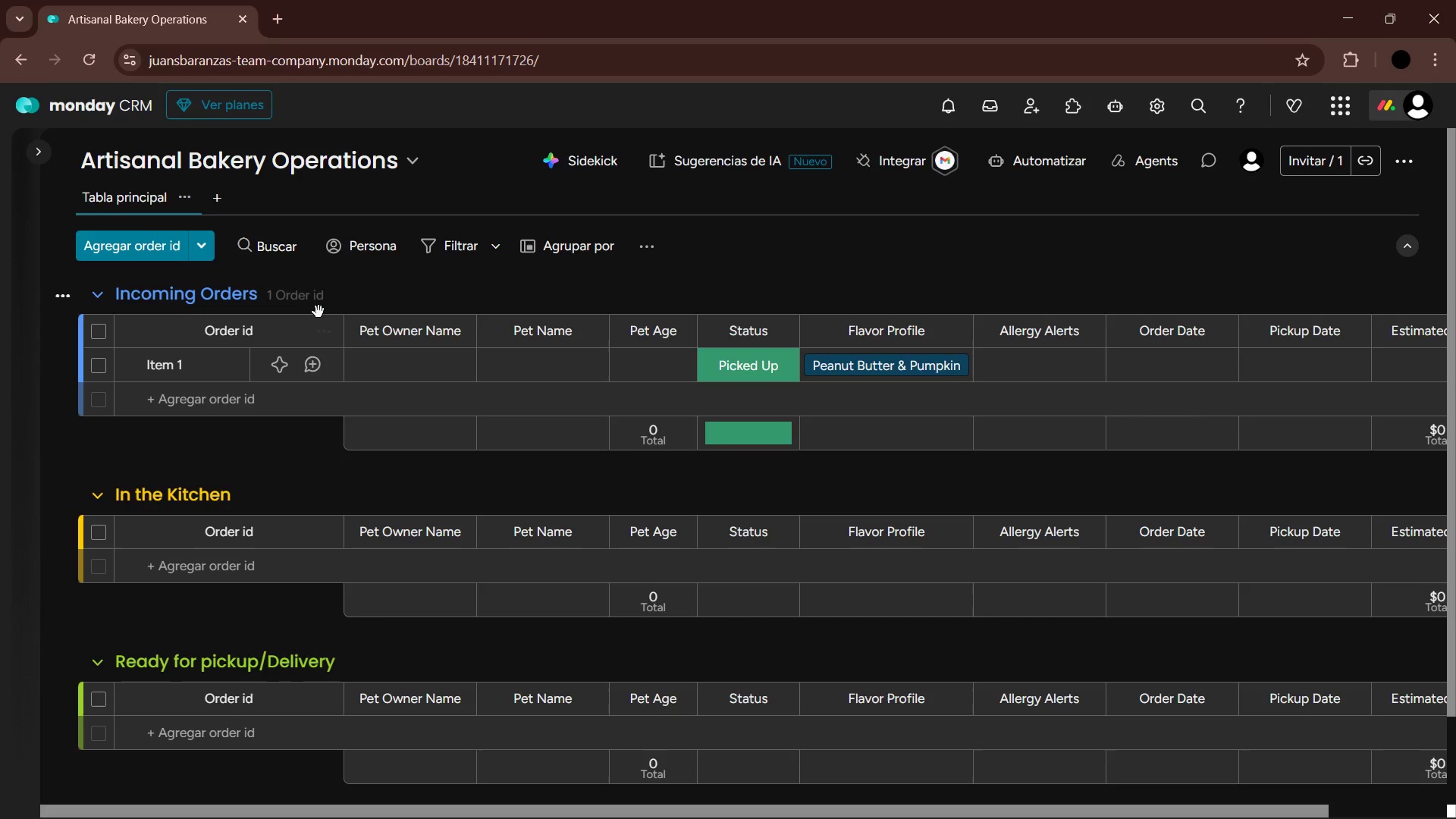 
left_click_drag(start_coordinate=[341, 319], to_coordinate=[318, 318])
 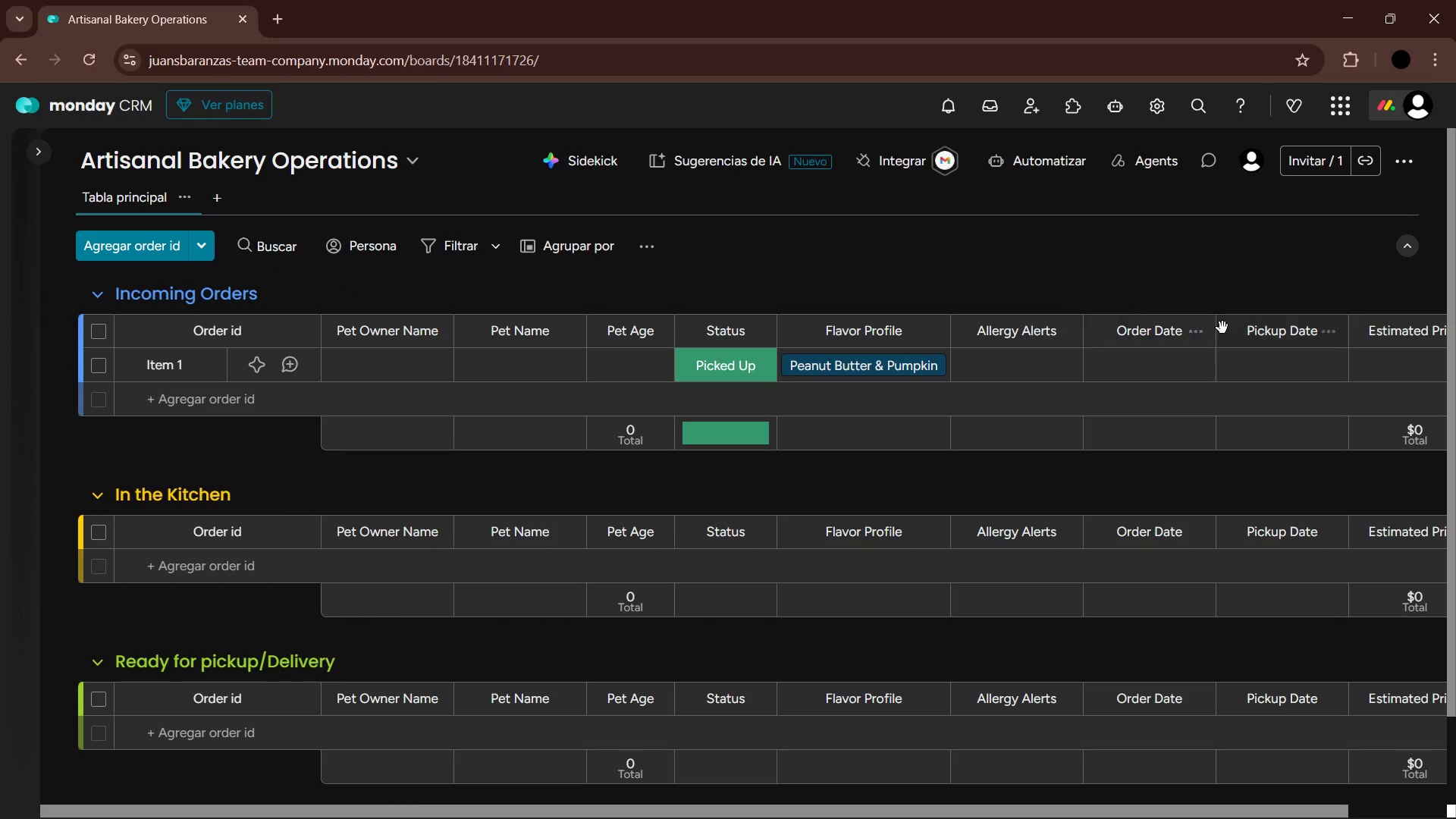 
left_click_drag(start_coordinate=[1216, 328], to_coordinate=[1199, 328])
 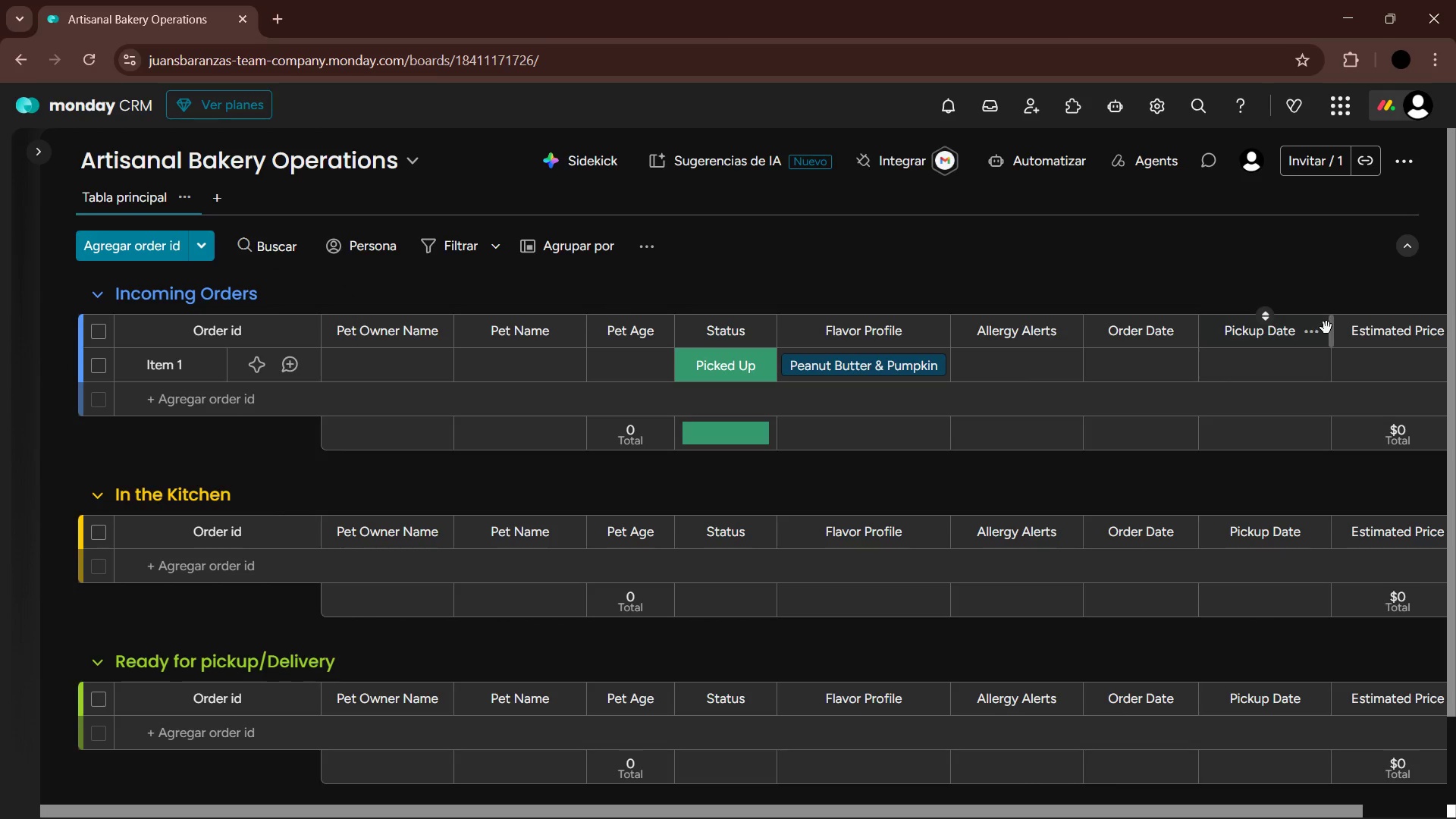 
left_click_drag(start_coordinate=[1330, 327], to_coordinate=[1312, 327])
 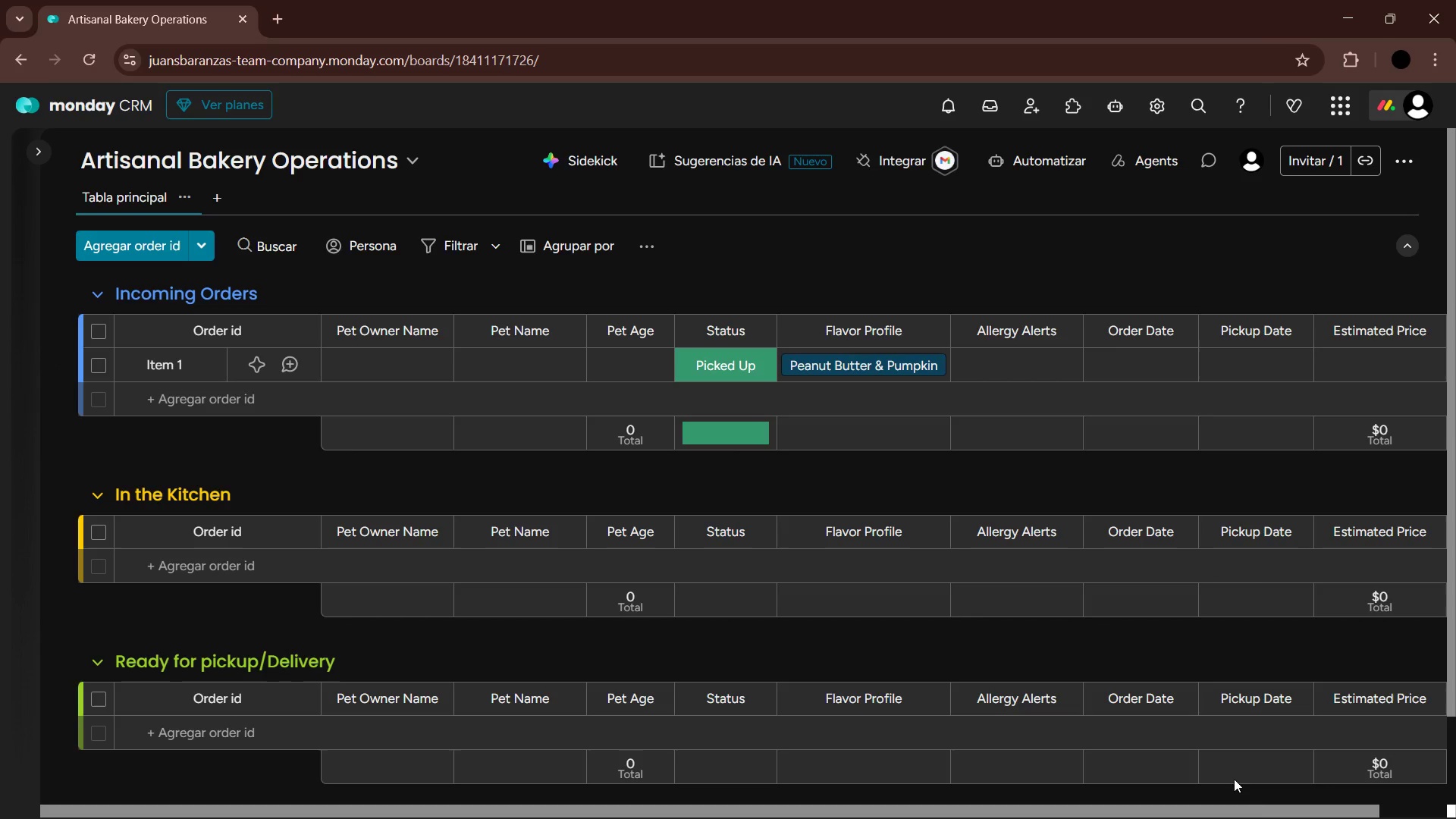 
left_click_drag(start_coordinate=[1270, 808], to_coordinate=[1169, 817])
 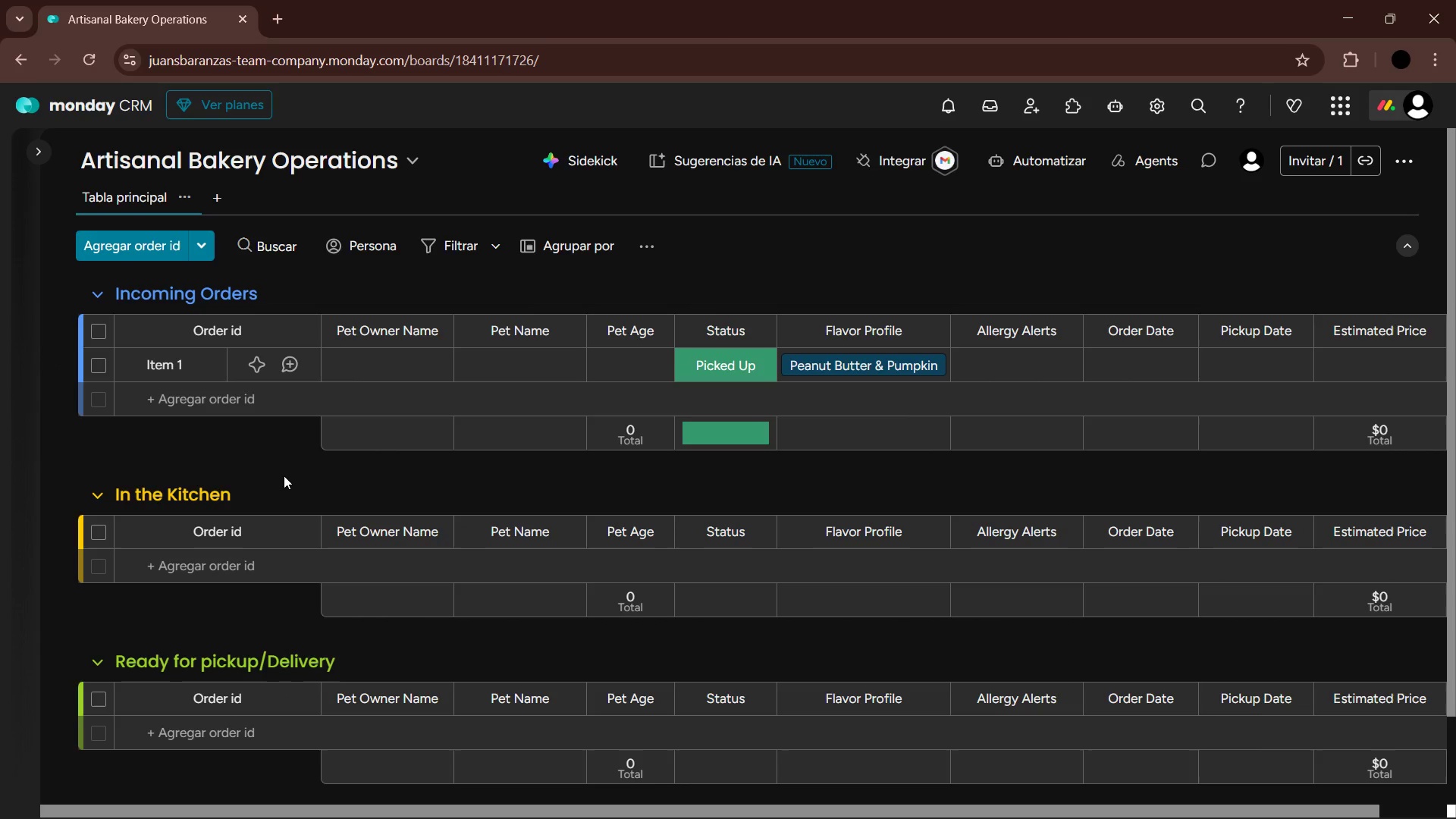 
left_click([285, 469])
 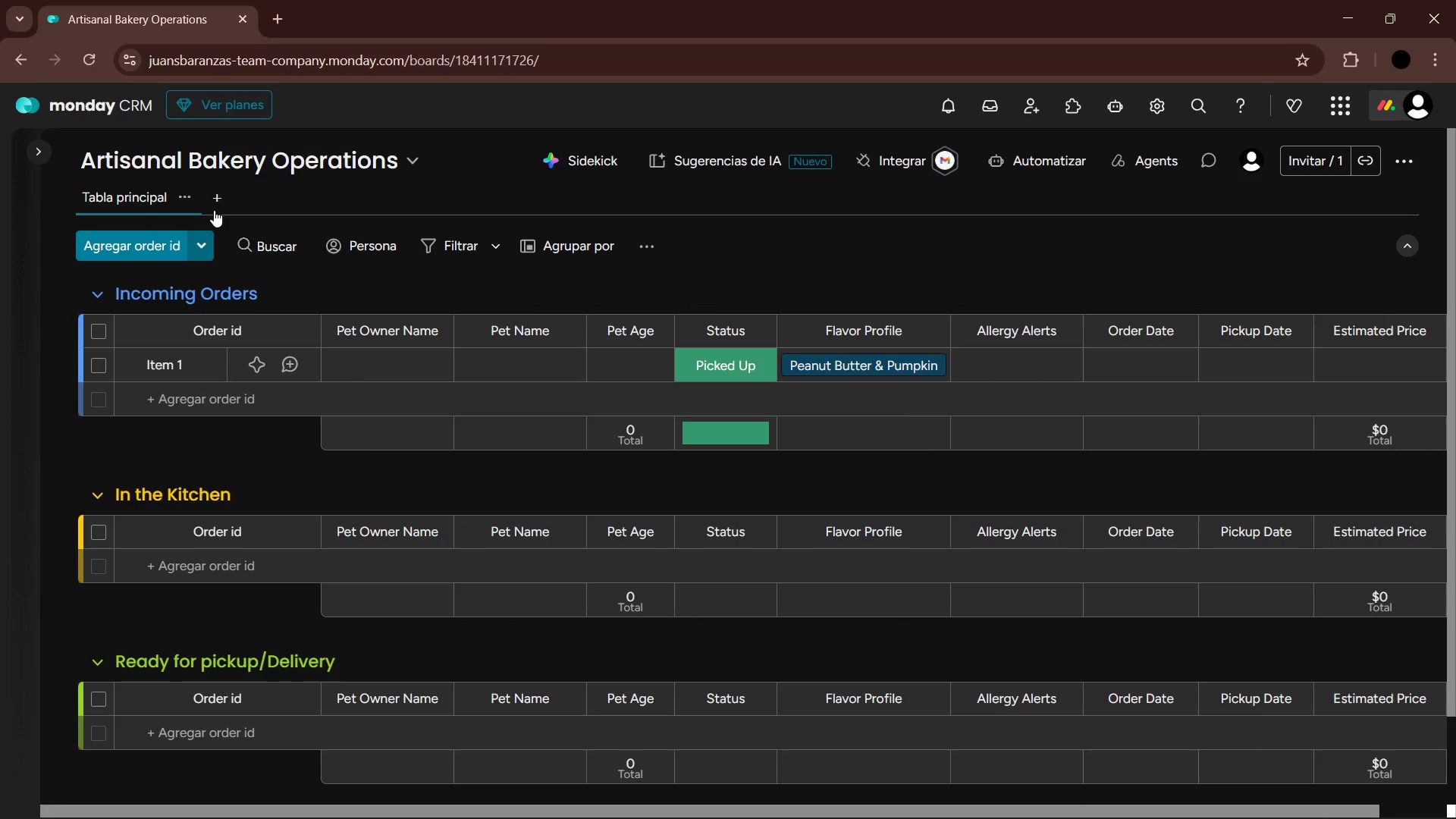 
left_click([200, 240])
 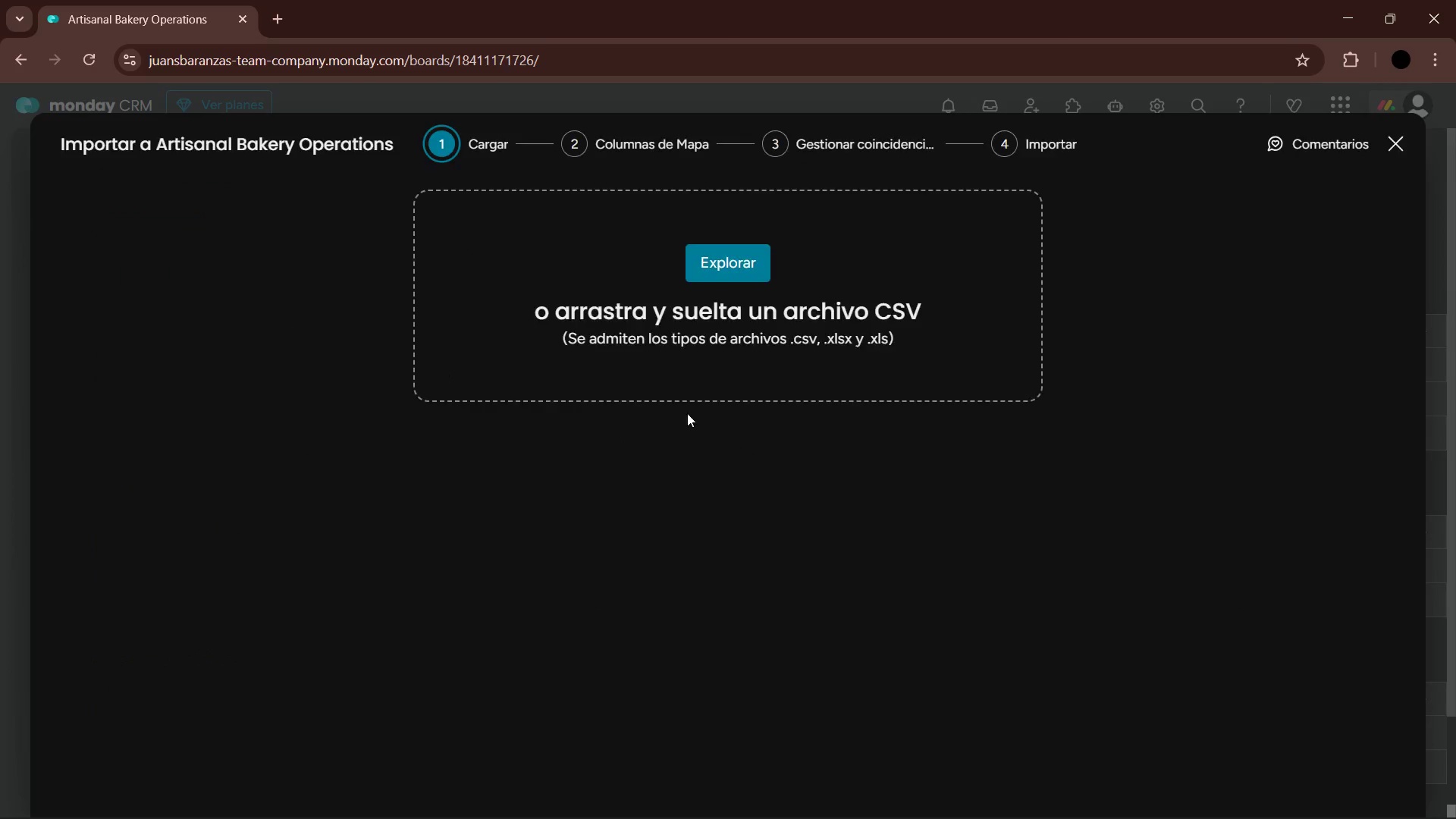 
left_click_drag(start_coordinate=[676, 280], to_coordinate=[683, 274])
 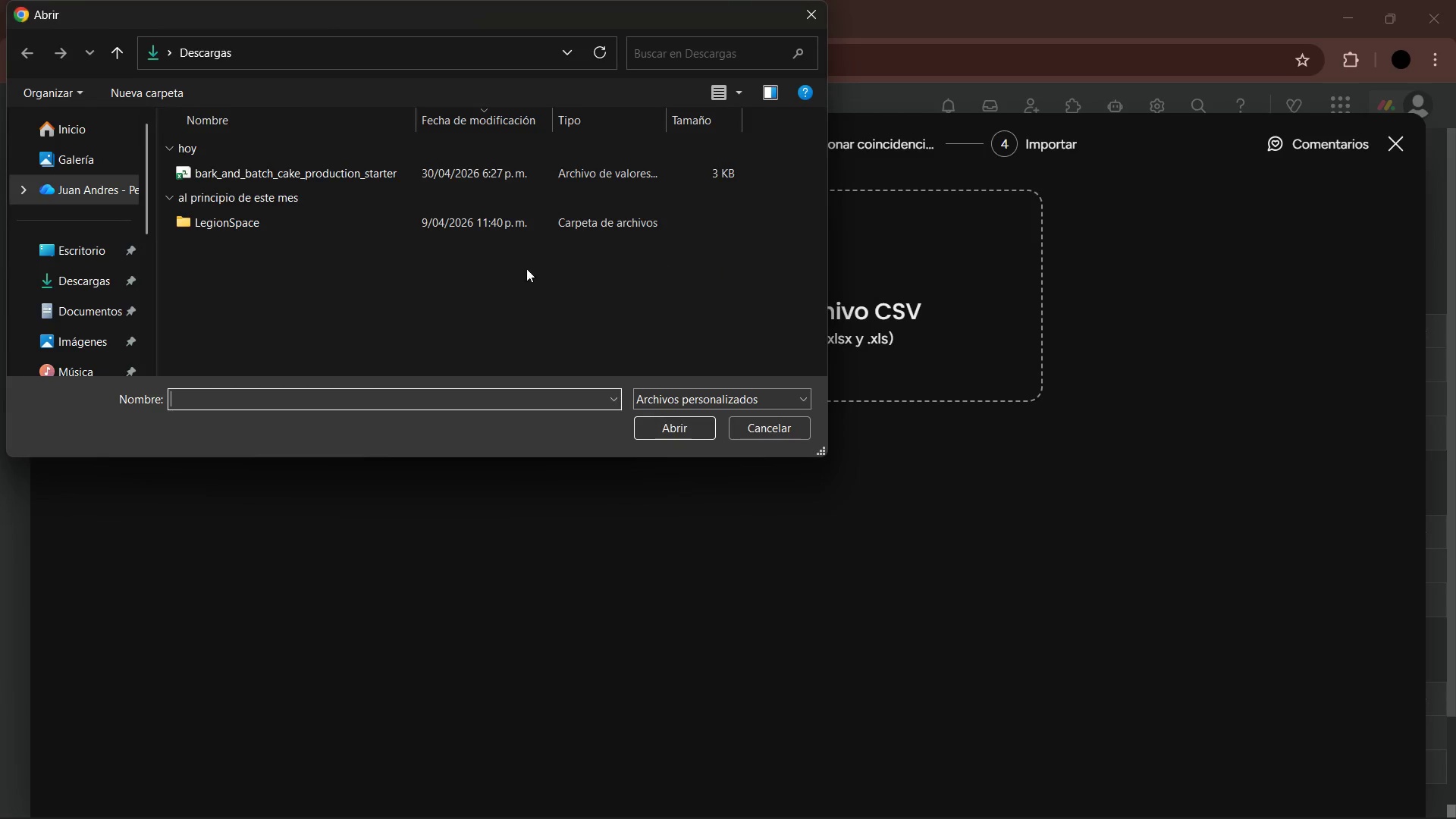 
left_click([236, 177])
 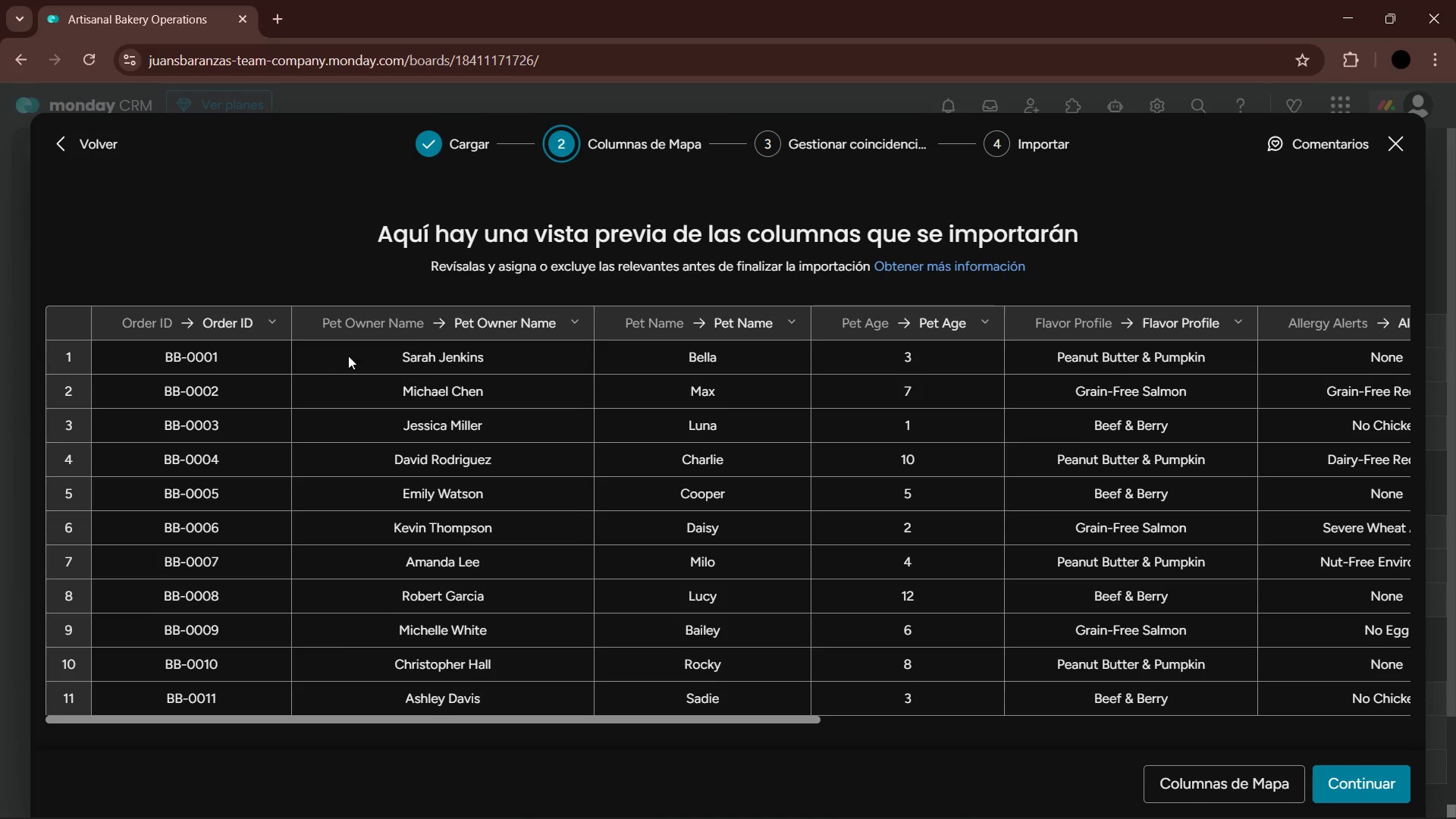 
wait(5.03)
 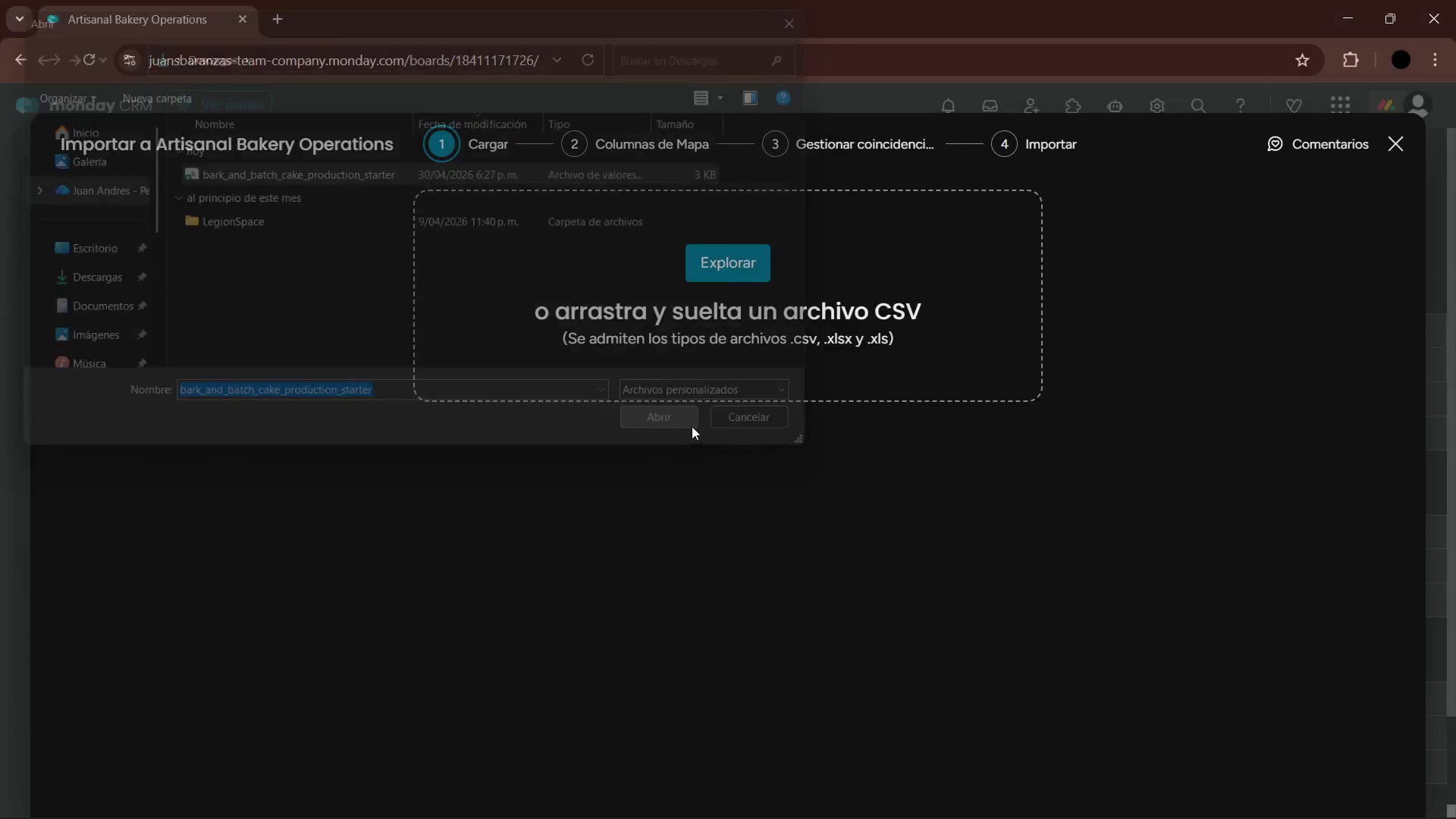 
left_click_drag(start_coordinate=[761, 722], to_coordinate=[1378, 684])
 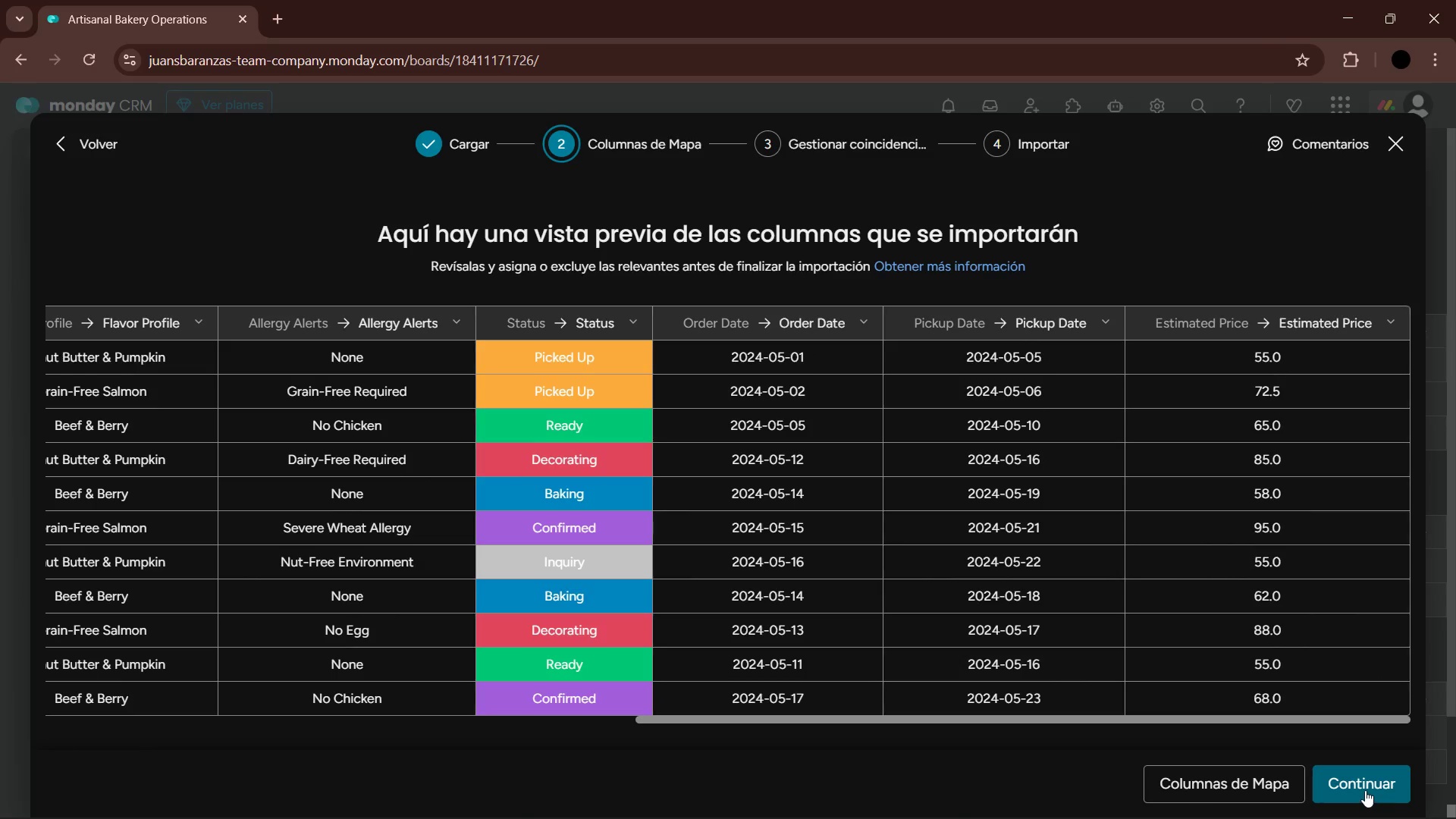 
left_click([1366, 790])
 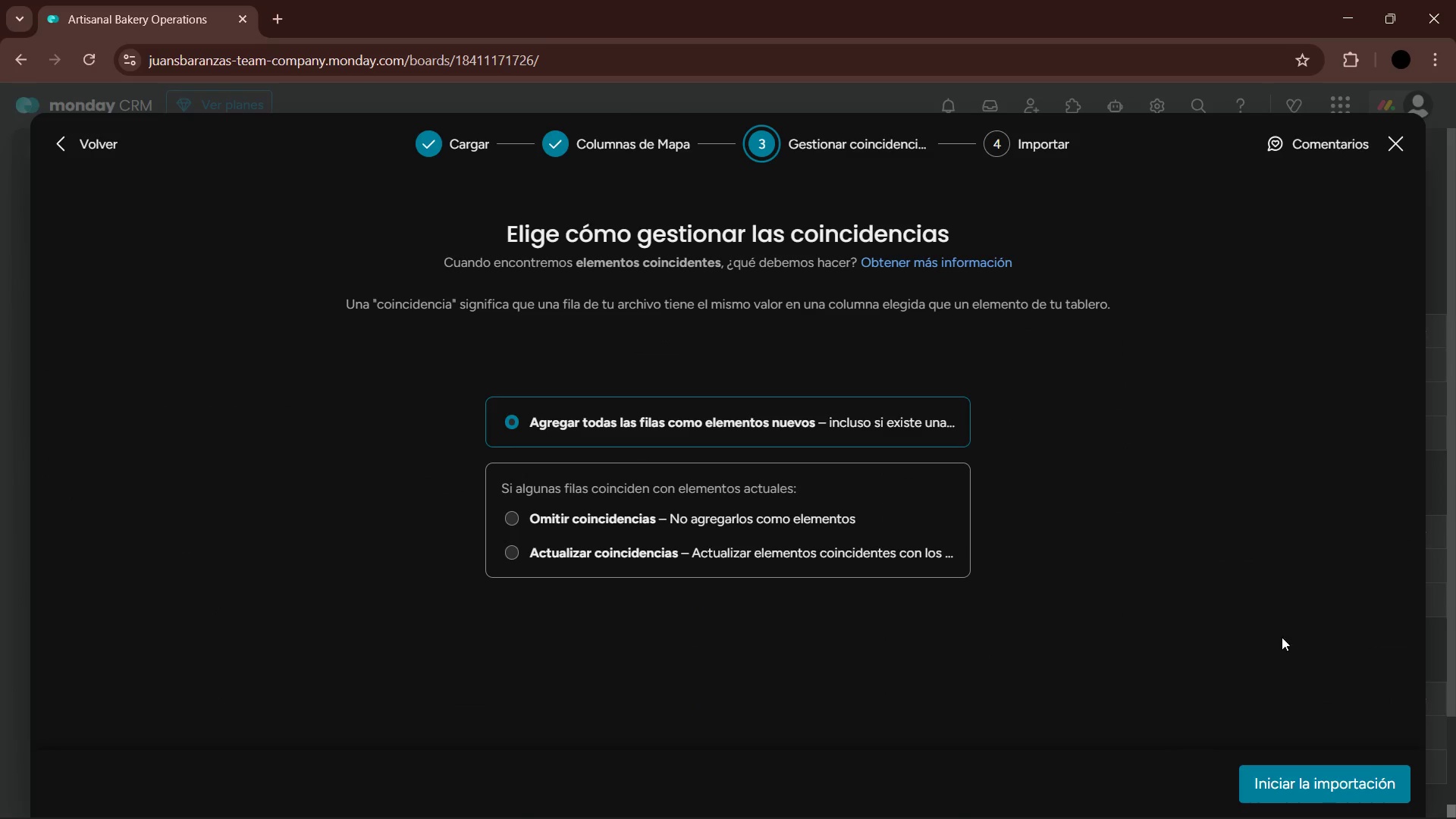 
left_click([1312, 777])
 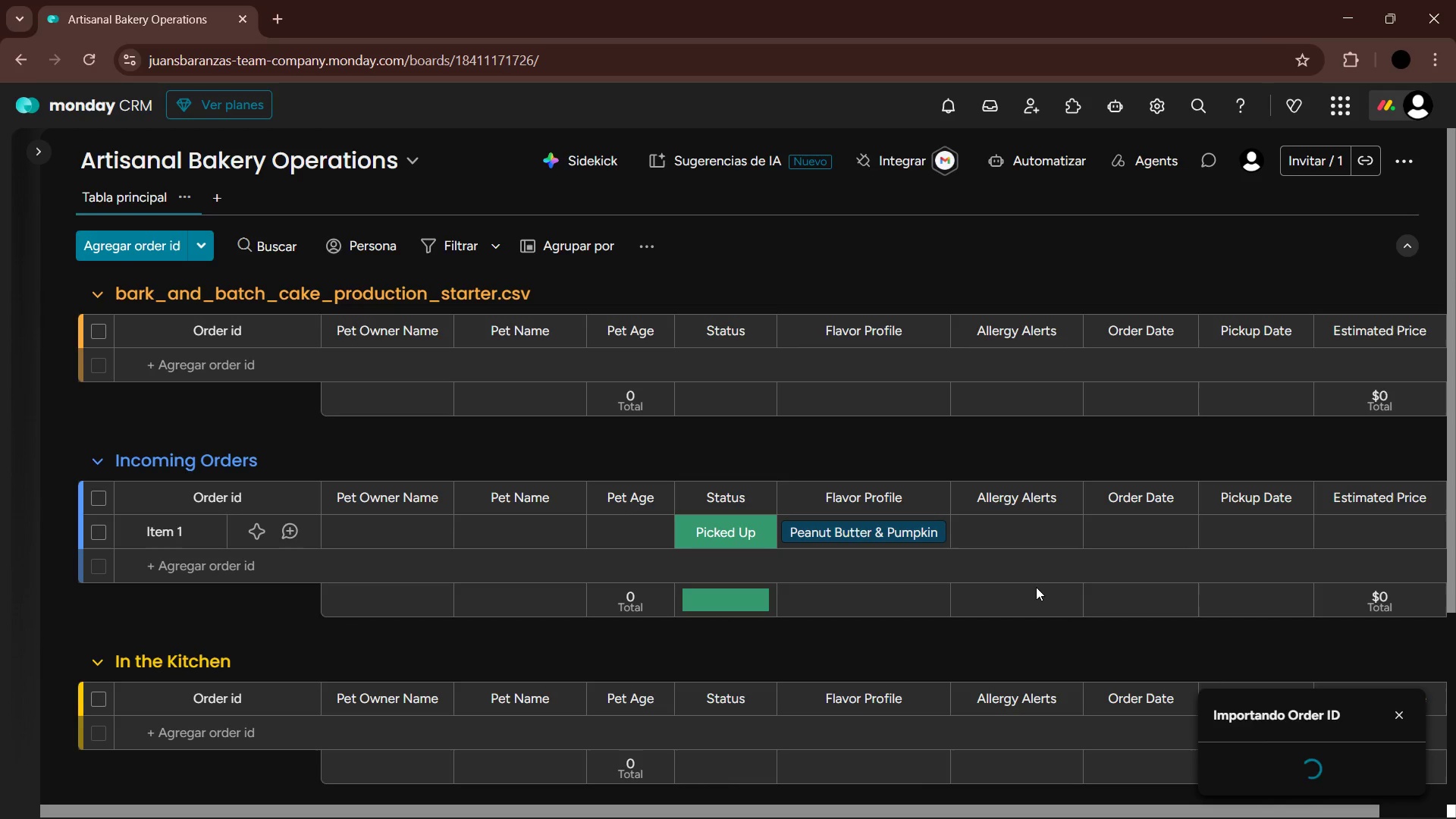 
wait(18.5)
 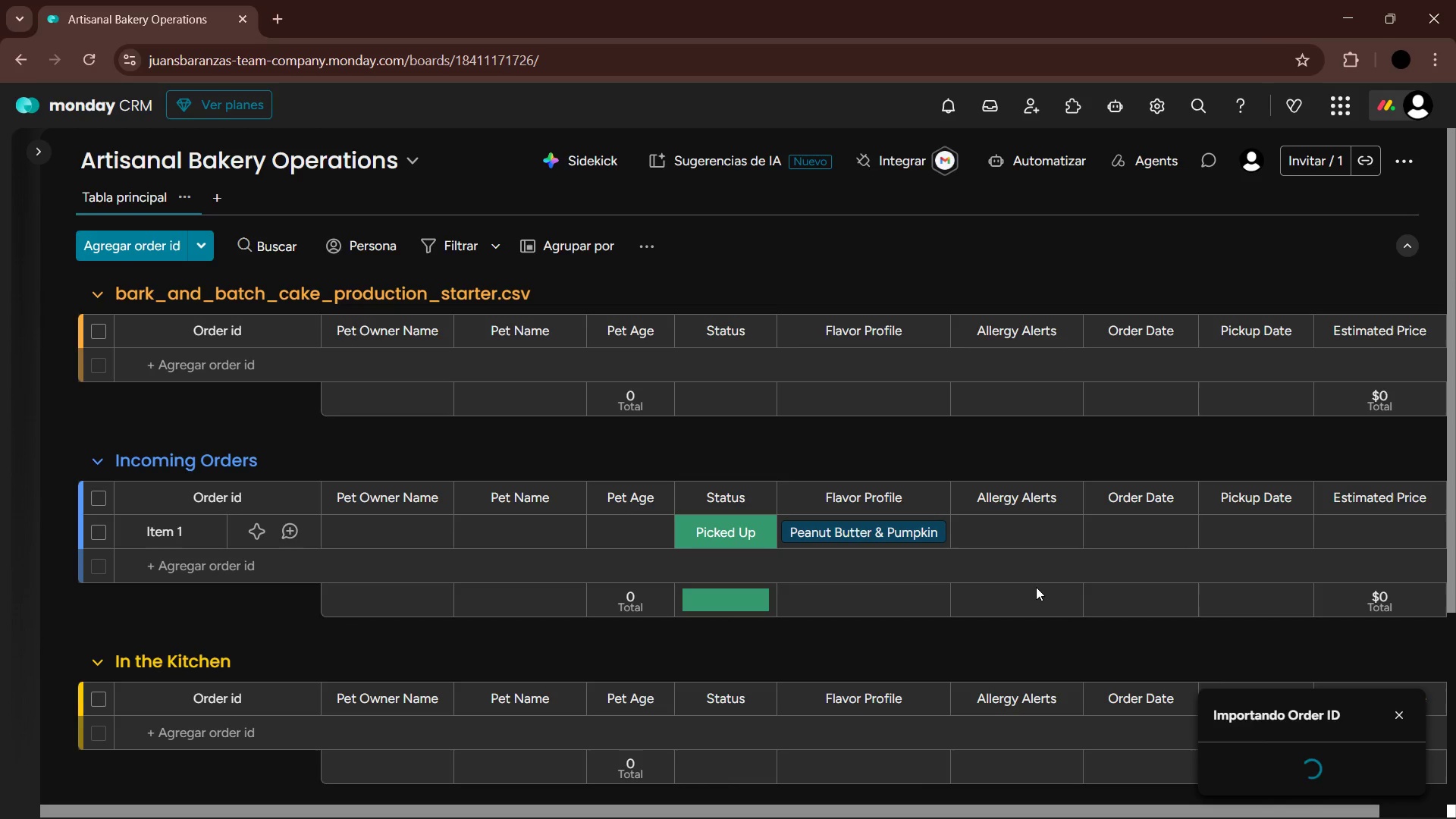 
scroll: coordinate [716, 515], scroll_direction: down, amount: 9.0
 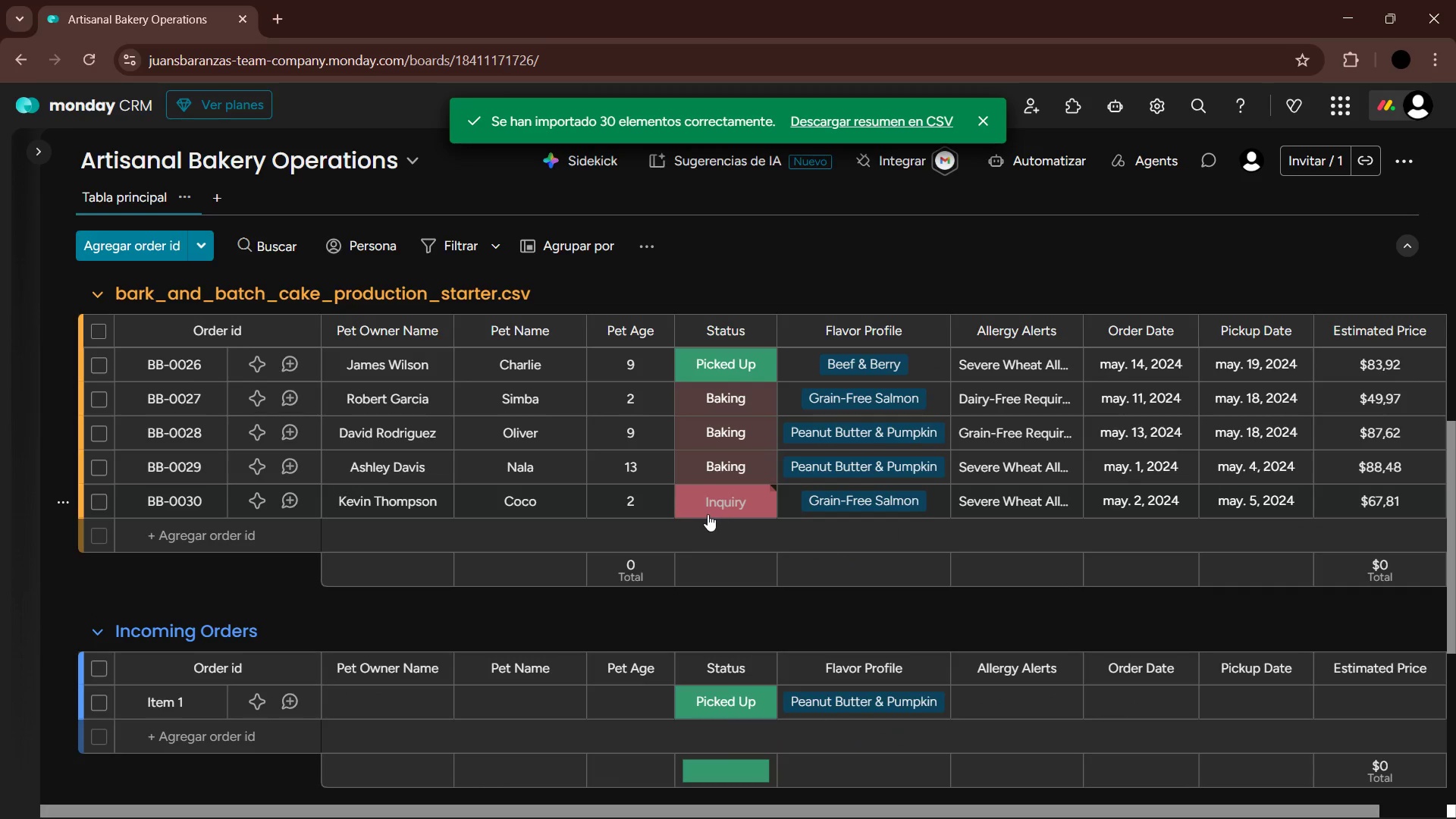 
scroll: coordinate [746, 538], scroll_direction: up, amount: 16.0
 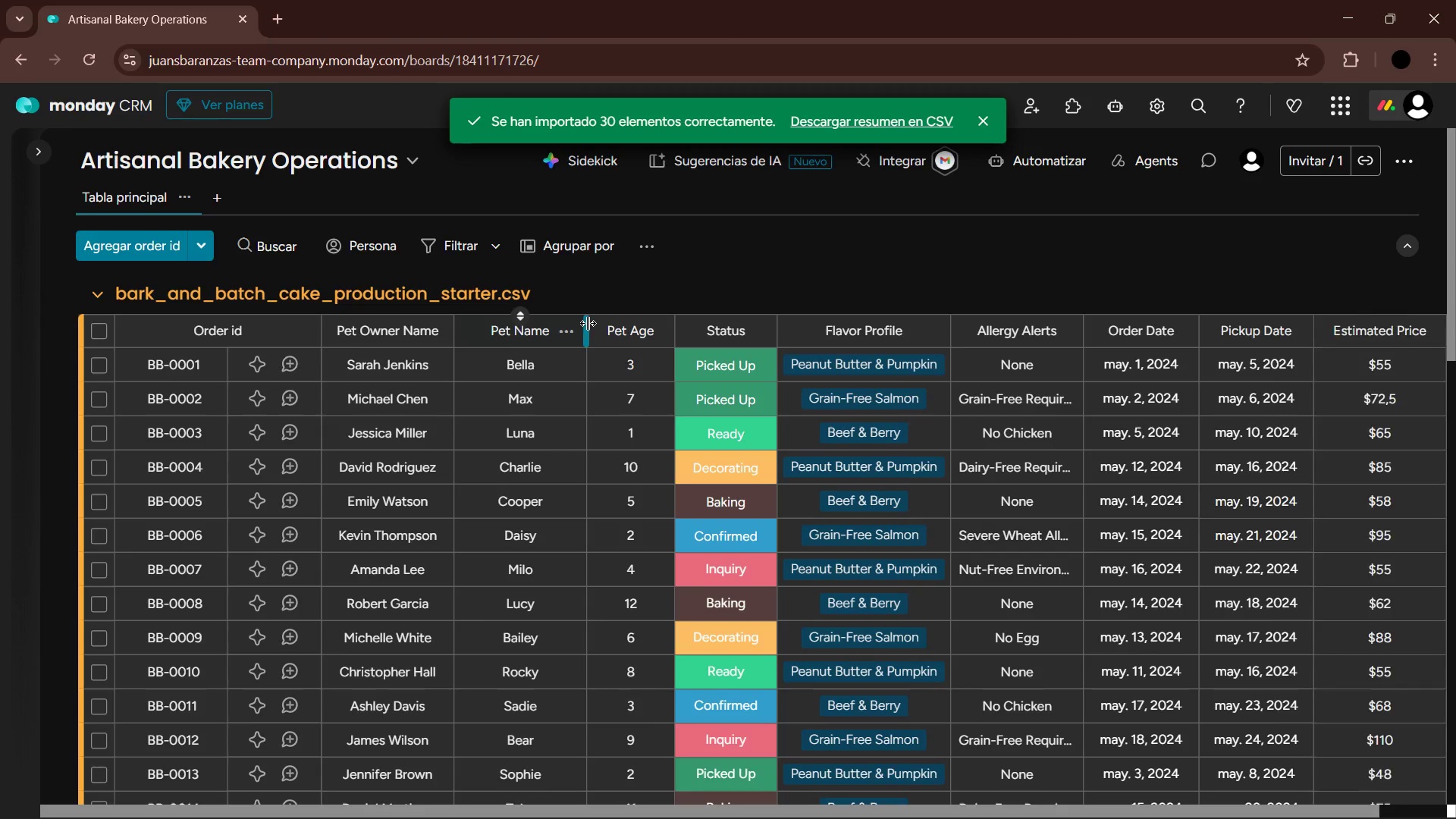 
left_click_drag(start_coordinate=[588, 323], to_coordinate=[566, 322])
 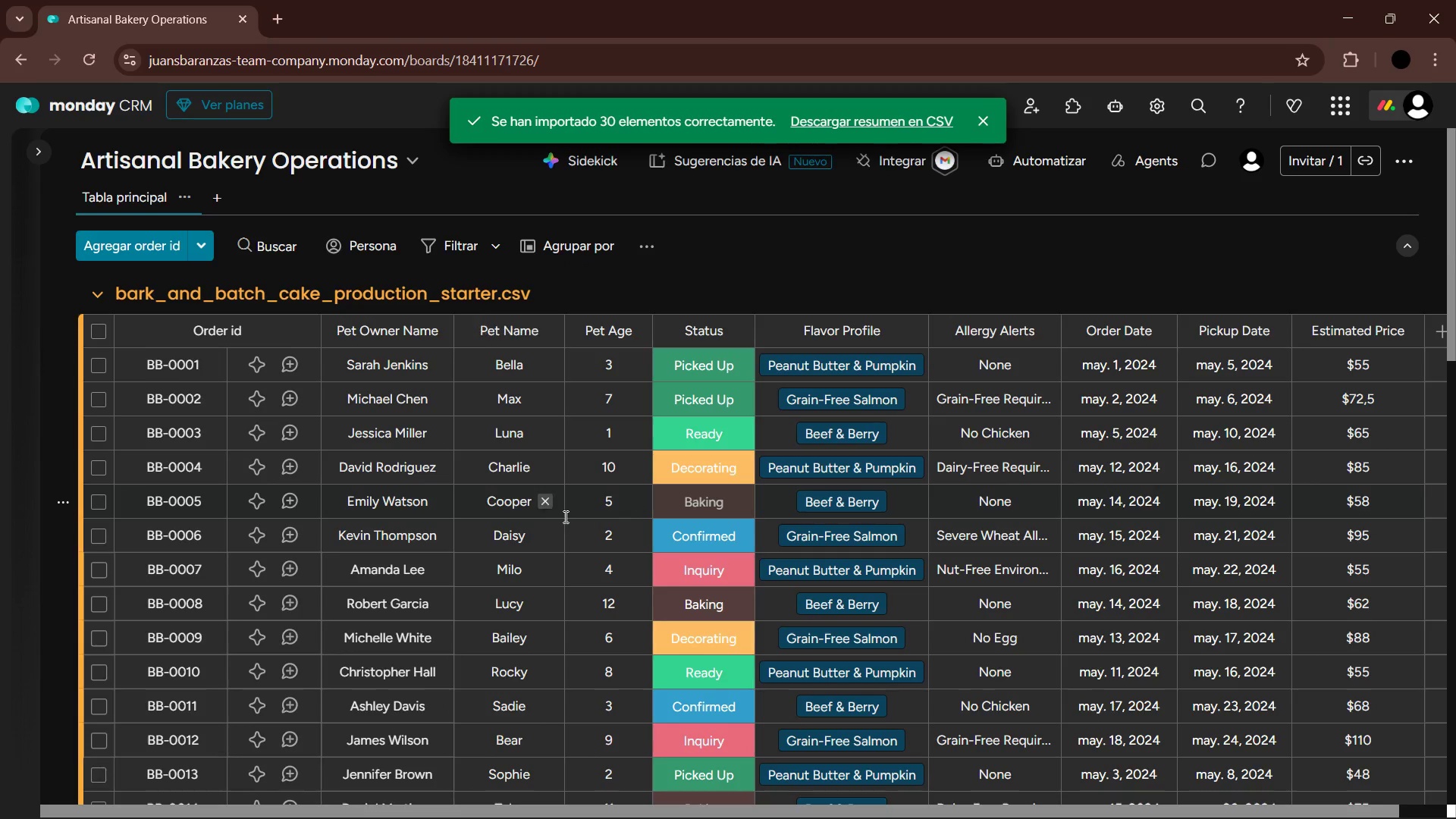 
scroll: coordinate [718, 548], scroll_direction: down, amount: 9.0
 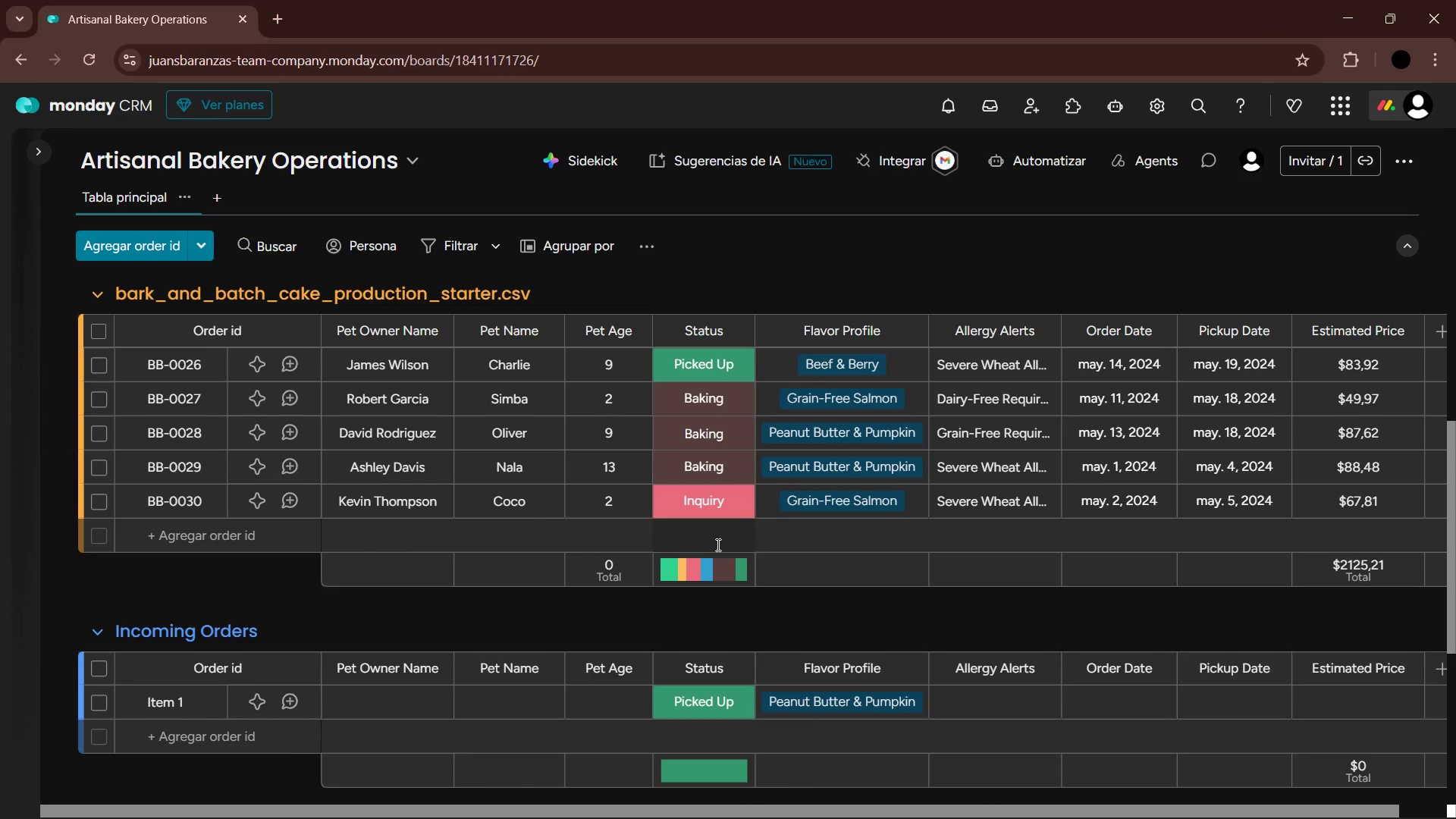 
scroll: coordinate [638, 539], scroll_direction: up, amount: 21.0
 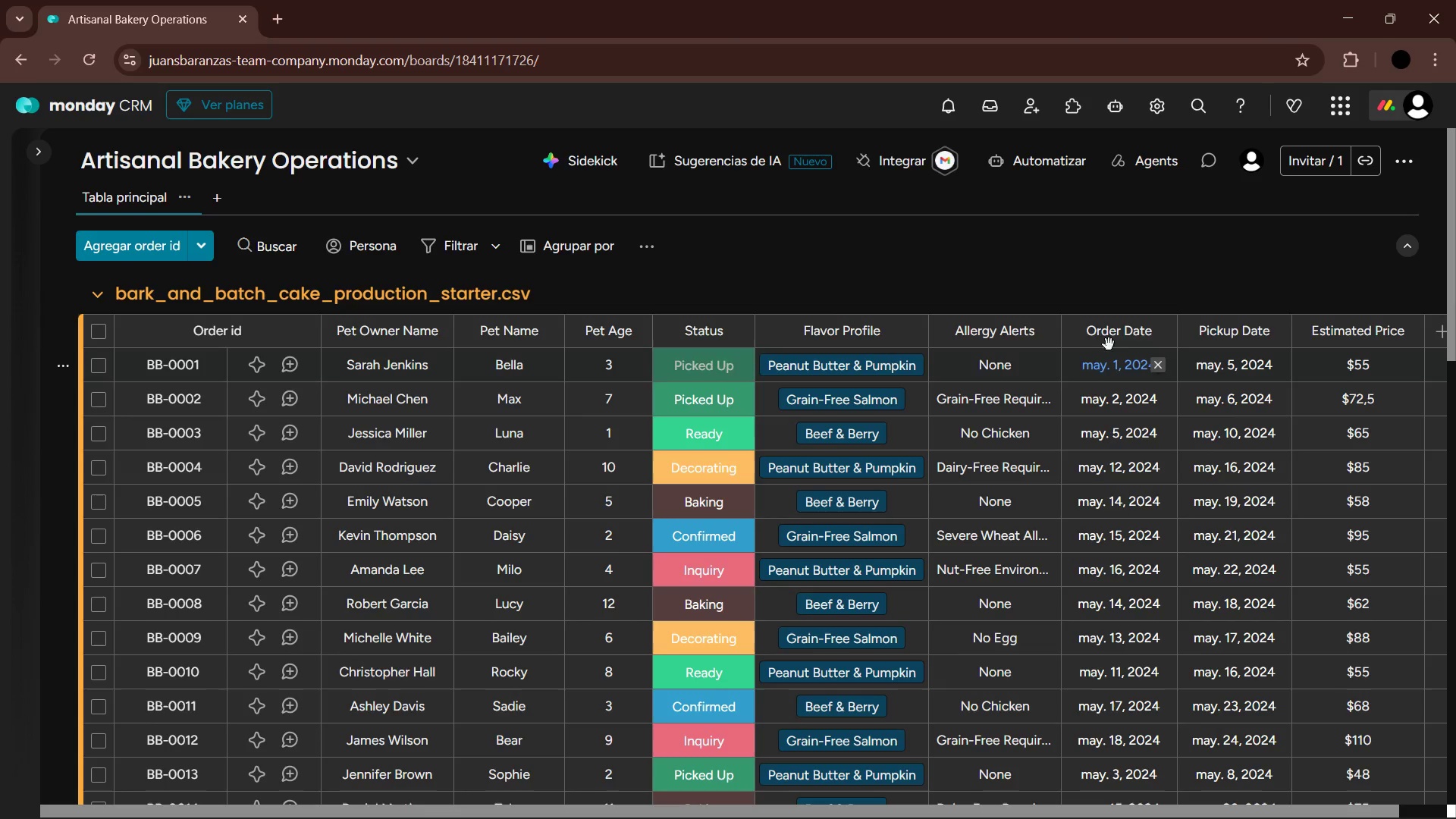 
left_click_drag(start_coordinate=[1060, 328], to_coordinate=[1081, 325])
 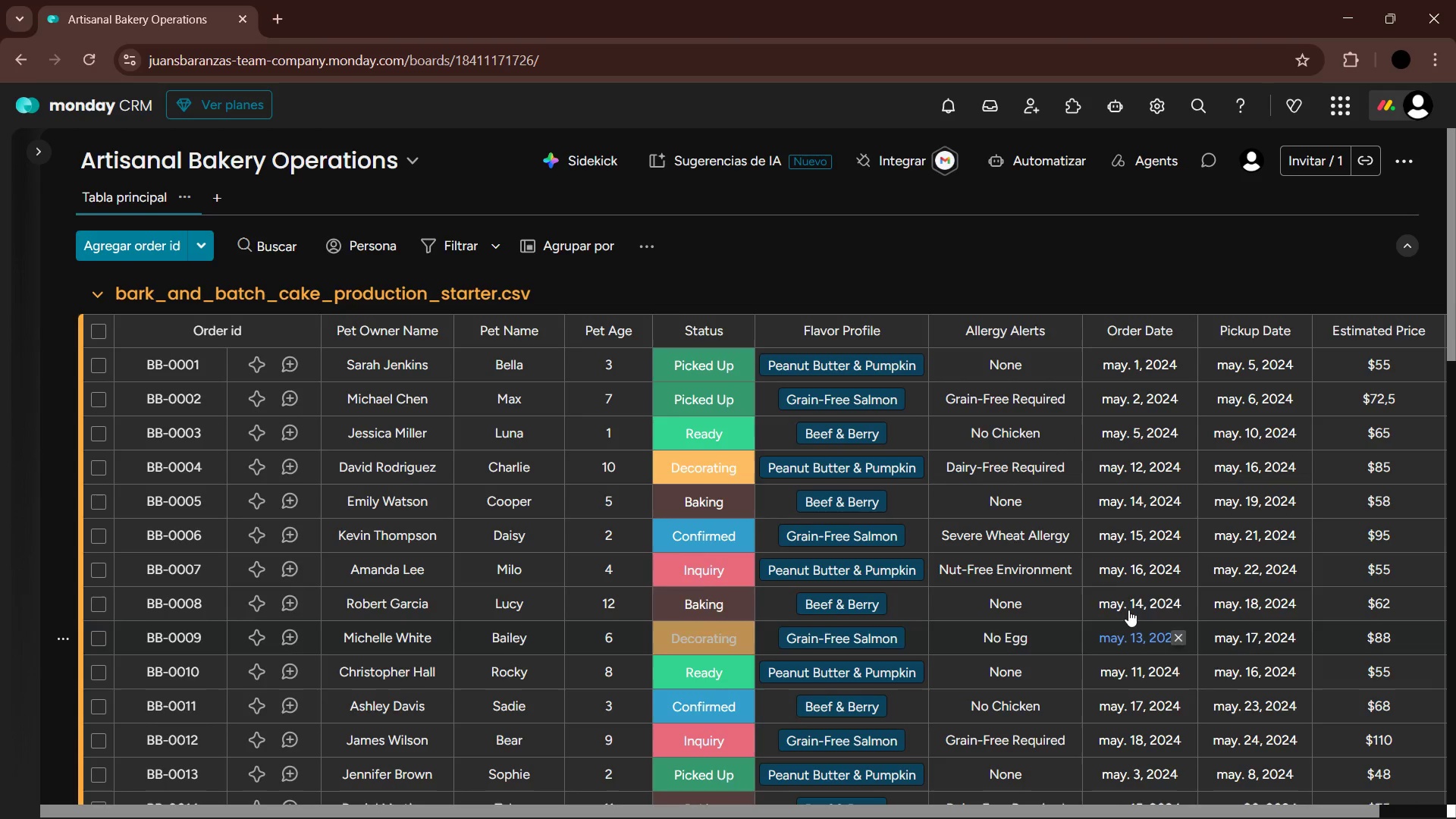 
scroll: coordinate [1104, 617], scroll_direction: down, amount: 9.0
 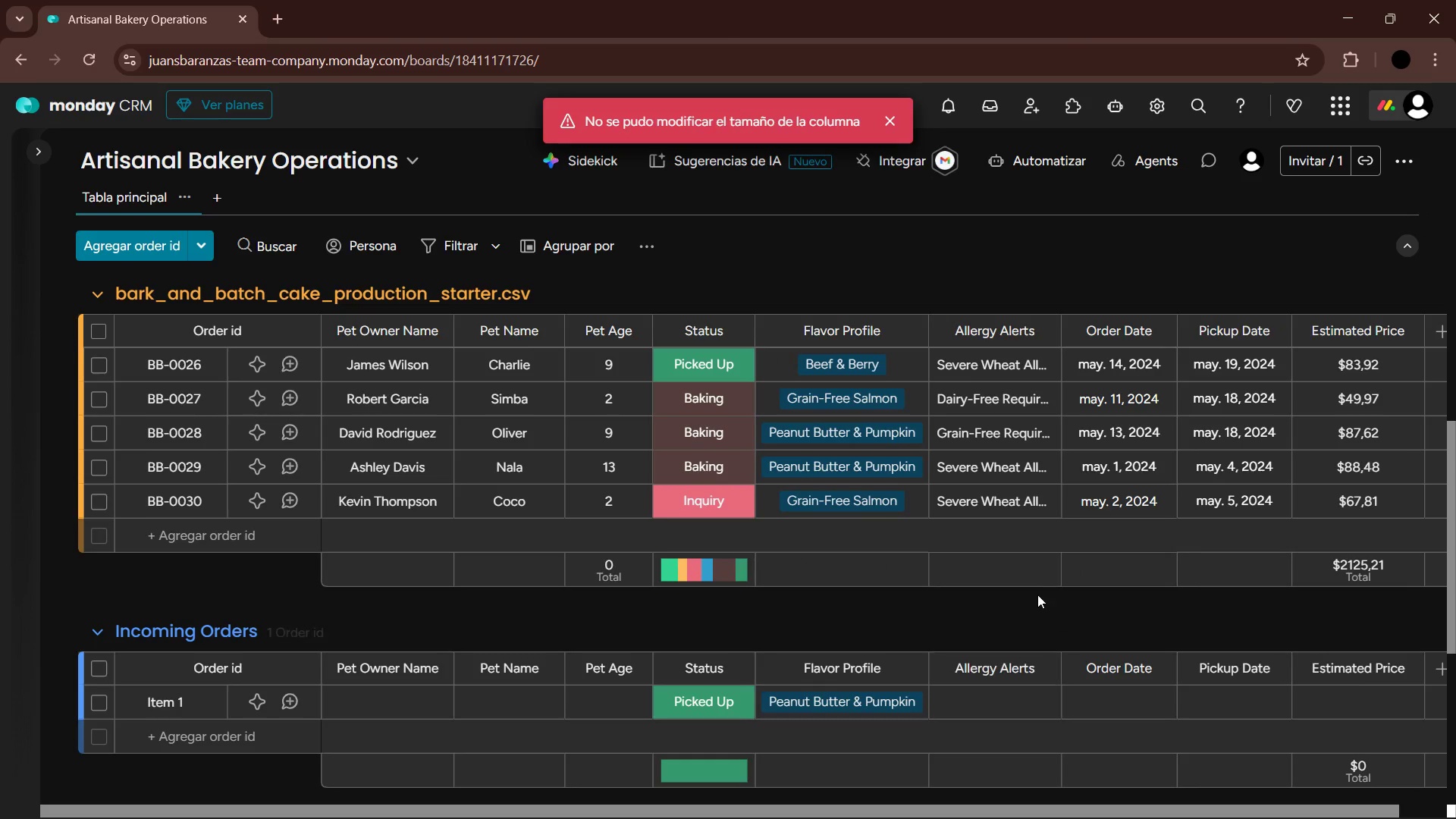 
scroll: coordinate [1050, 511], scroll_direction: up, amount: 14.0
 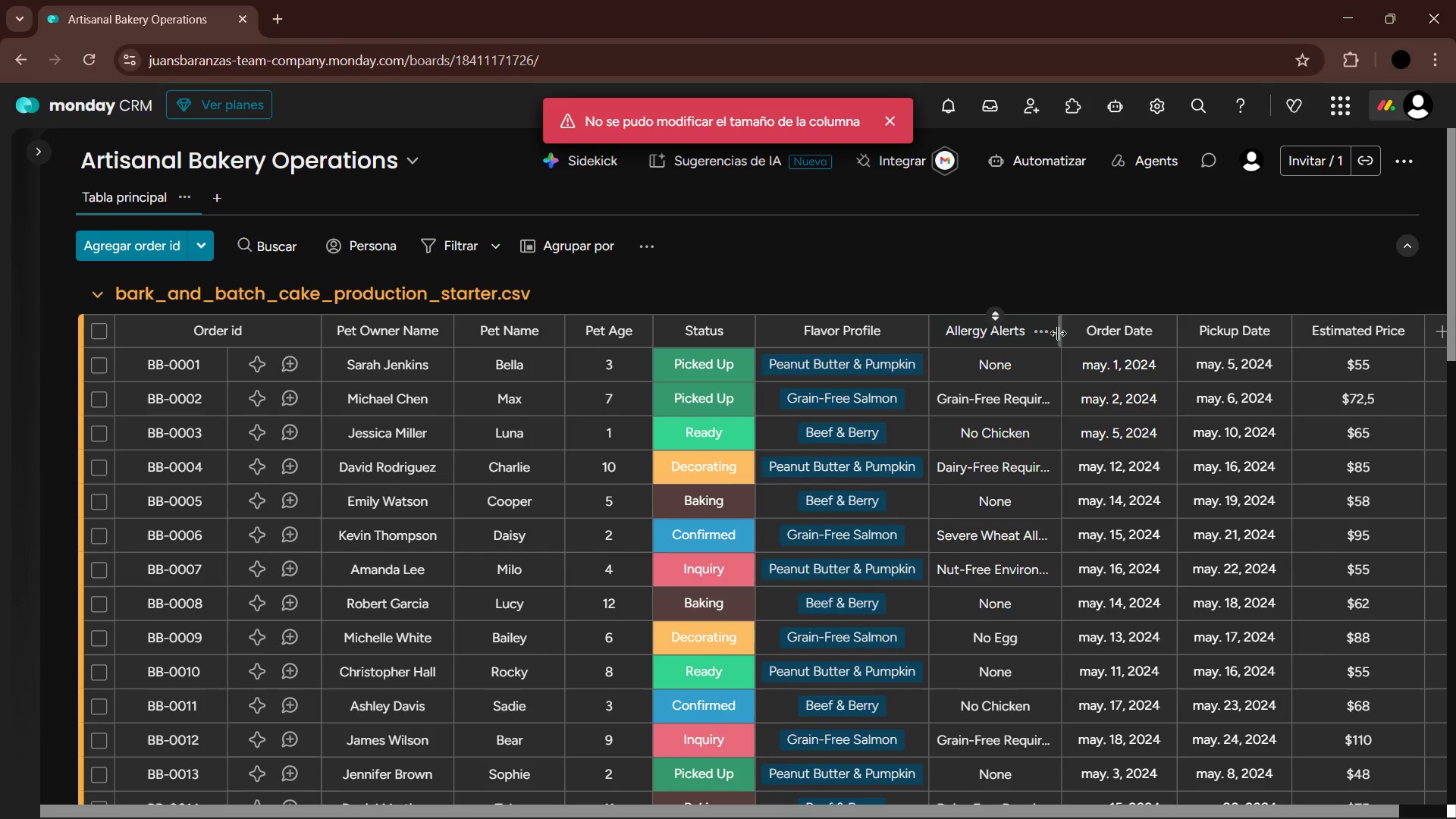 
left_click_drag(start_coordinate=[1059, 334], to_coordinate=[1081, 331])
 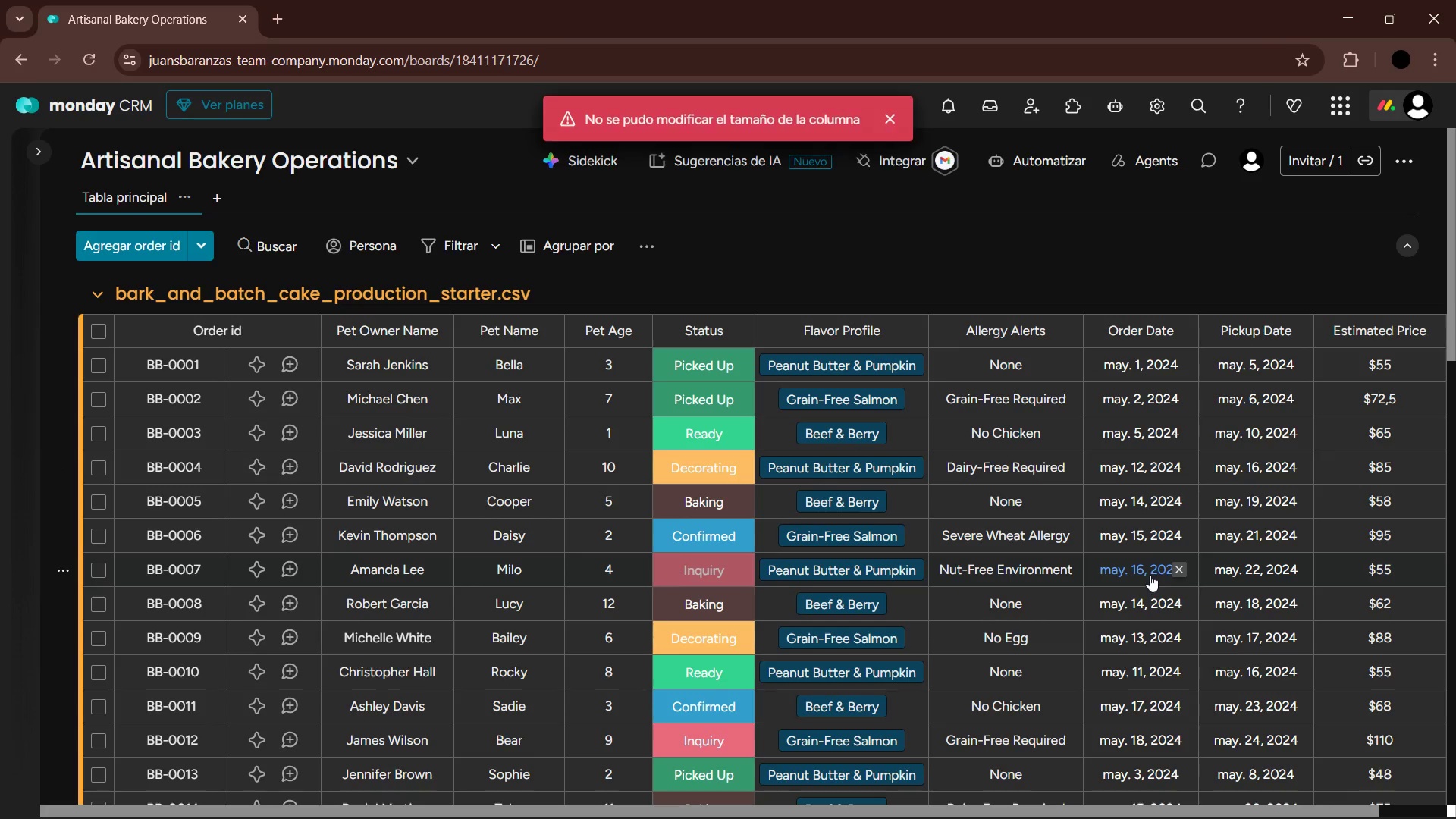 
scroll: coordinate [1128, 576], scroll_direction: down, amount: 8.0
 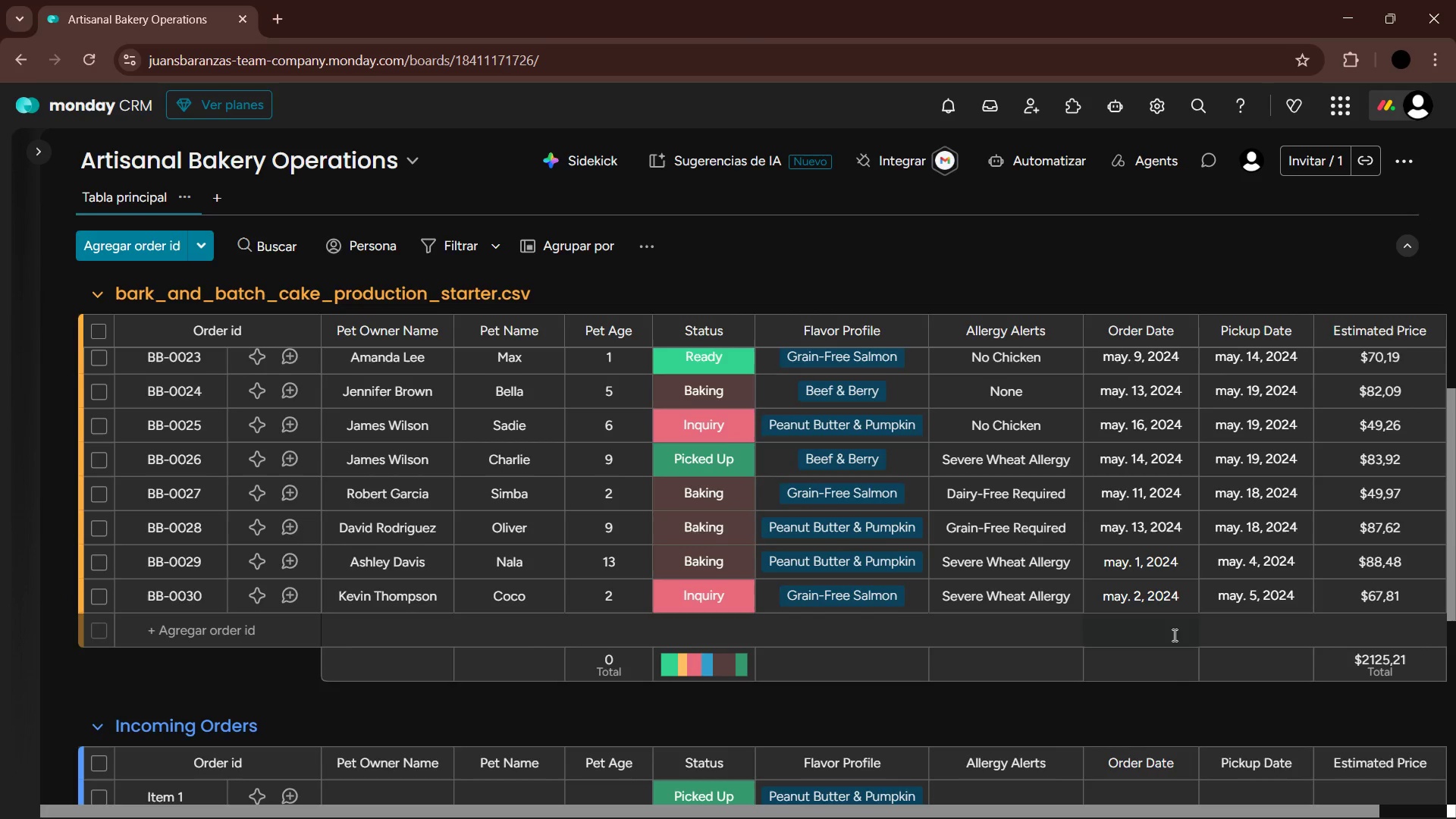 
scroll: coordinate [1200, 654], scroll_direction: up, amount: 10.0
 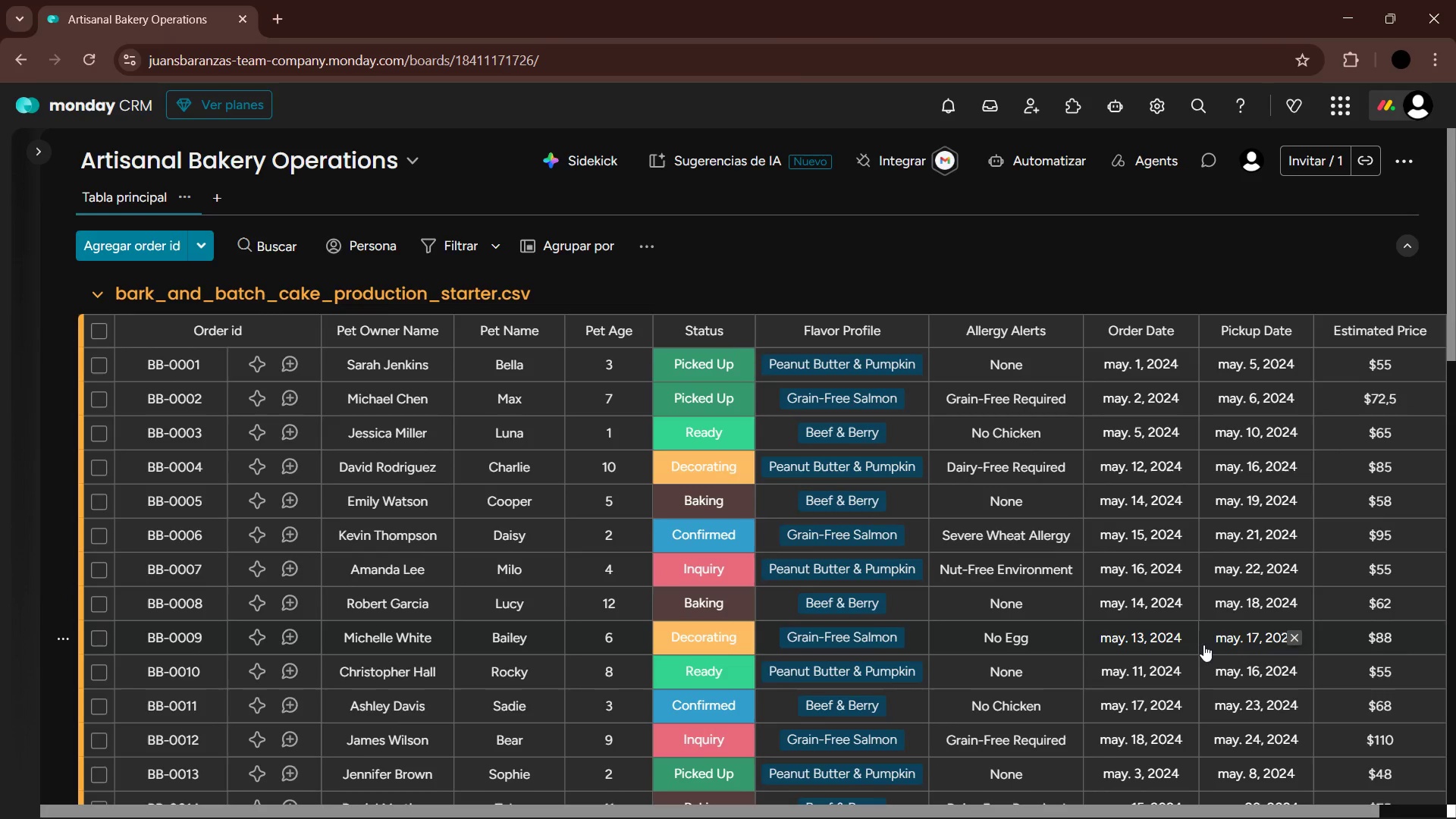 
scroll: coordinate [1187, 636], scroll_direction: down, amount: 7.0
 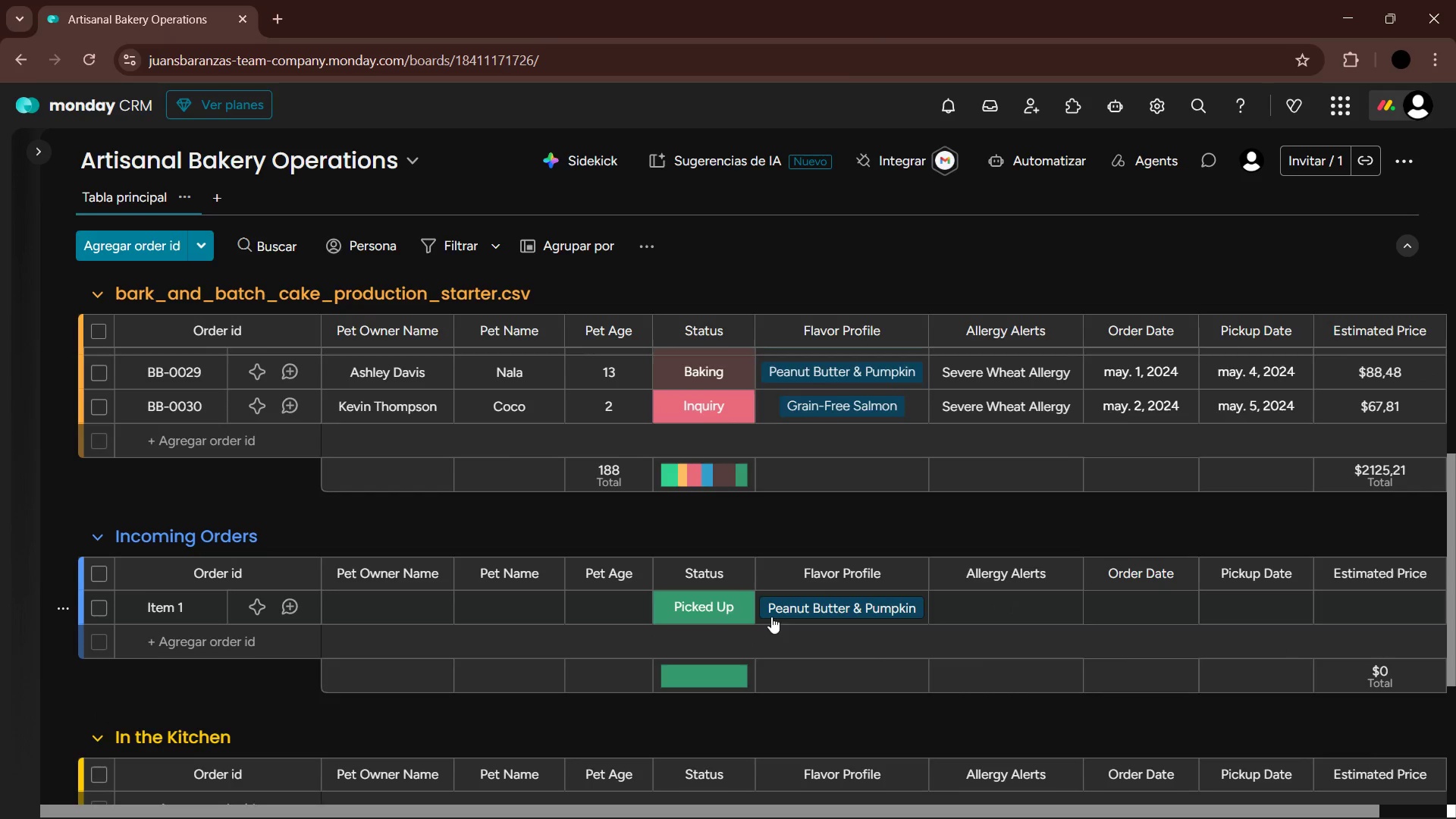 
scroll: coordinate [669, 585], scroll_direction: none, amount: 0.0
 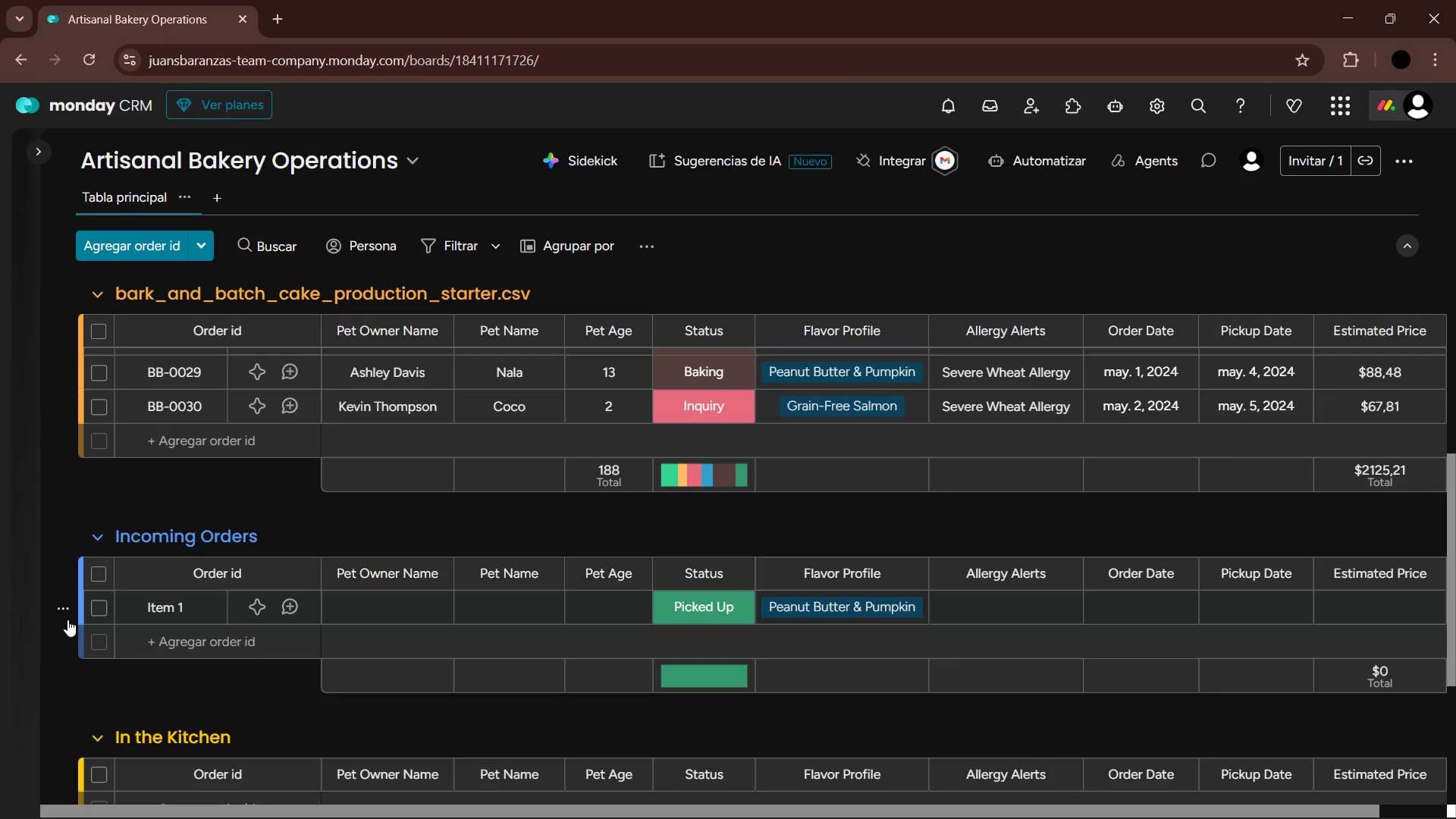 
left_click([65, 611])
 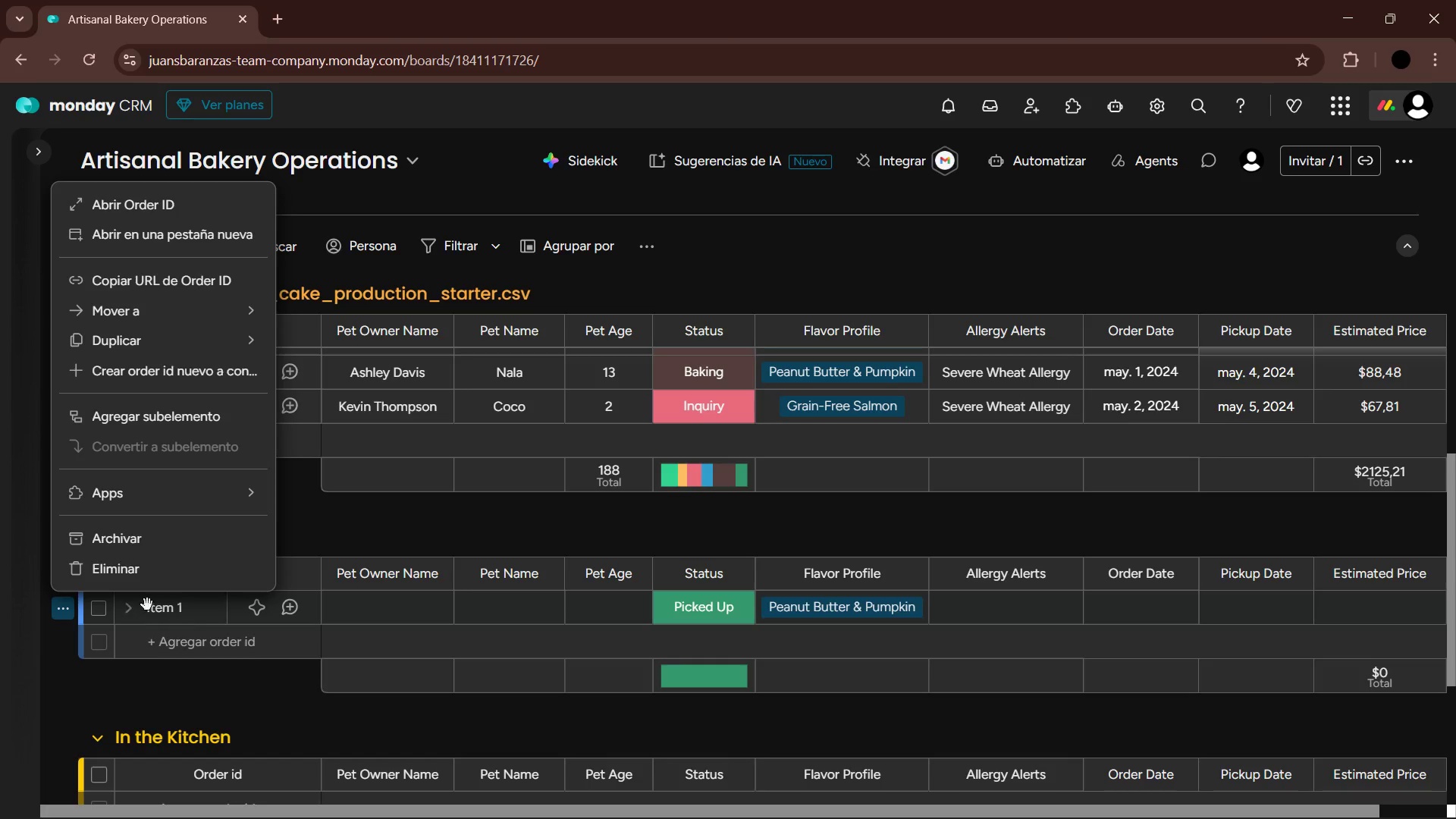 
left_click([143, 566])
 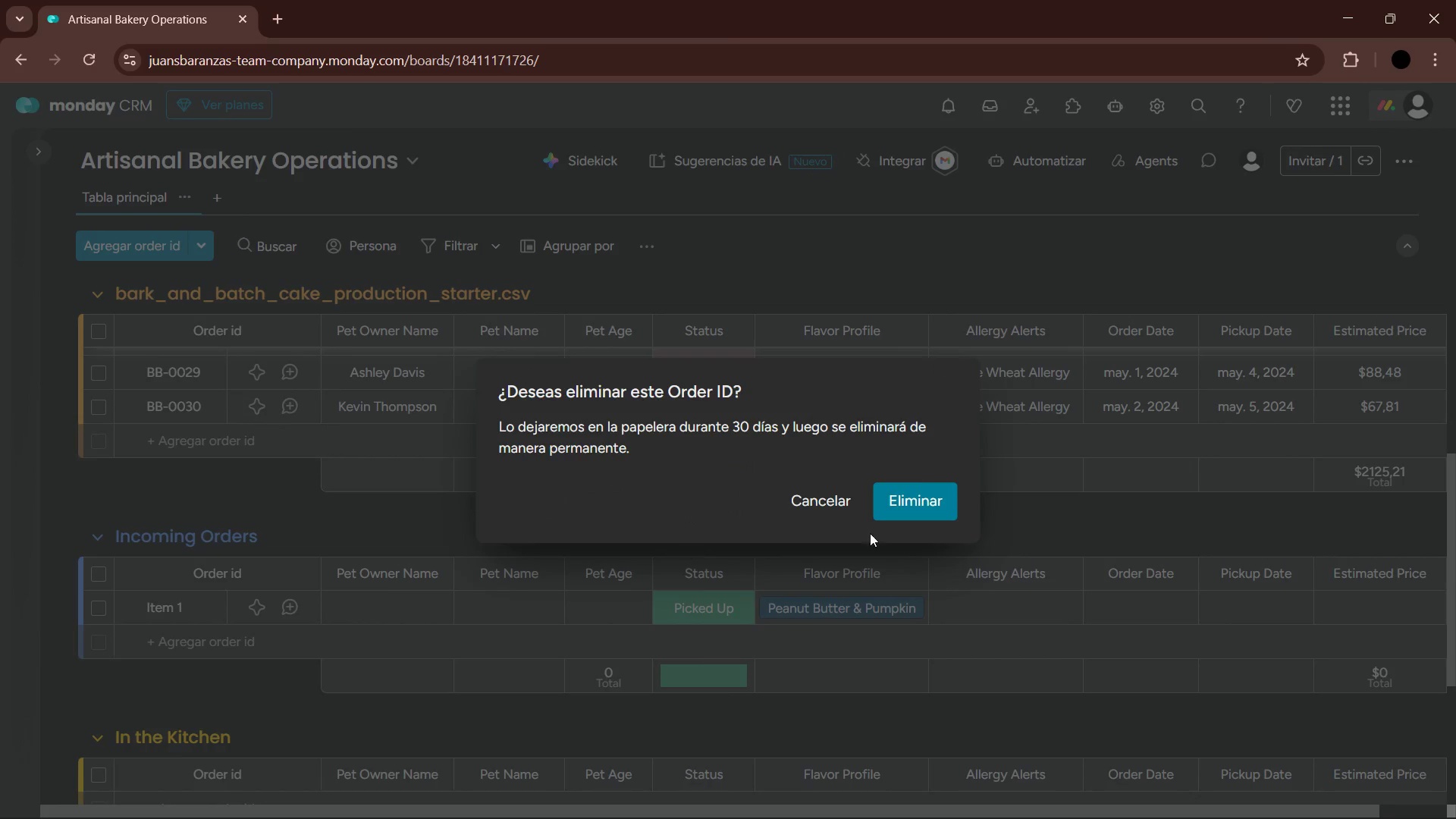 
left_click([912, 507])
 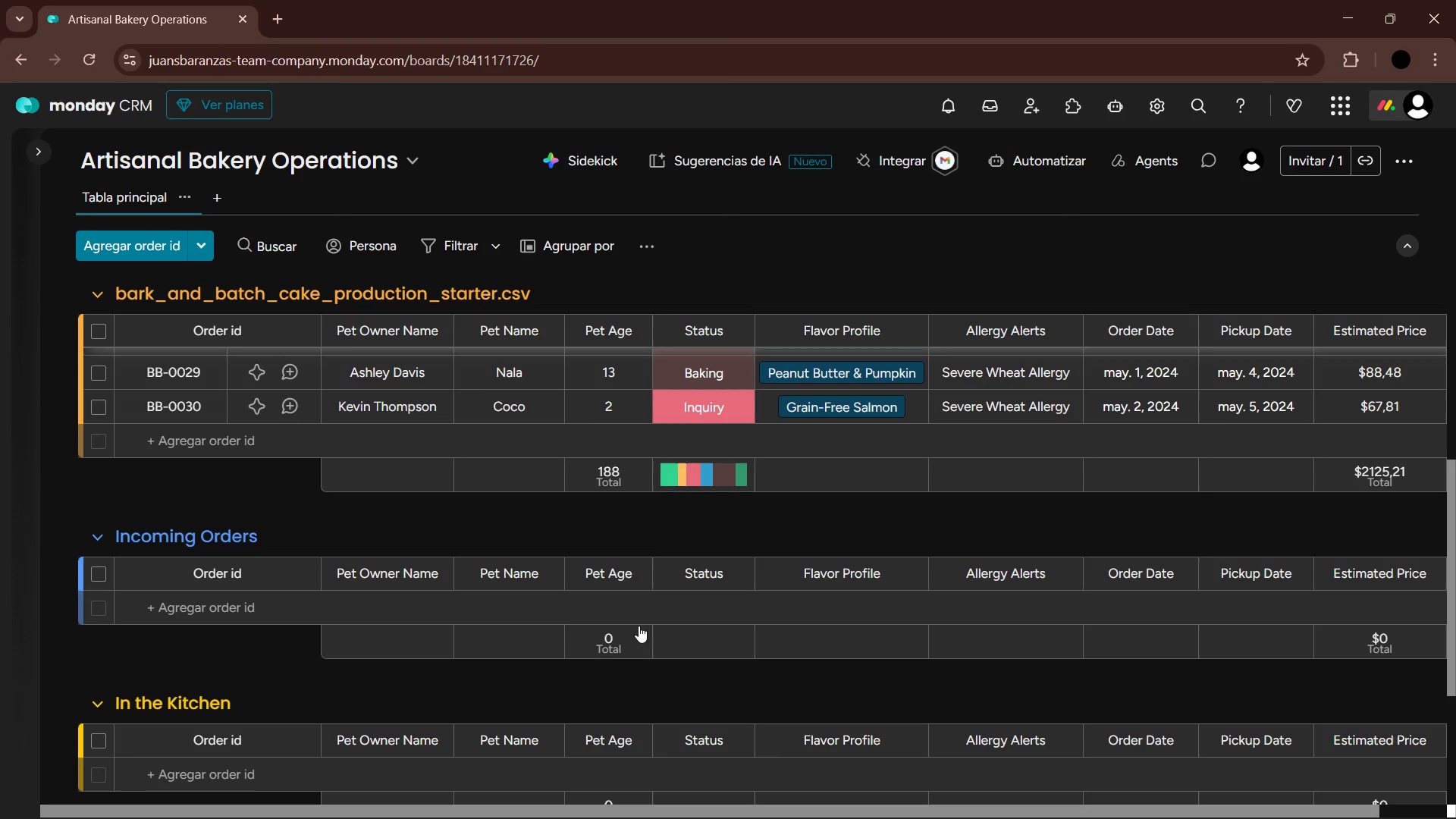 
scroll: coordinate [631, 610], scroll_direction: down, amount: 2.0
 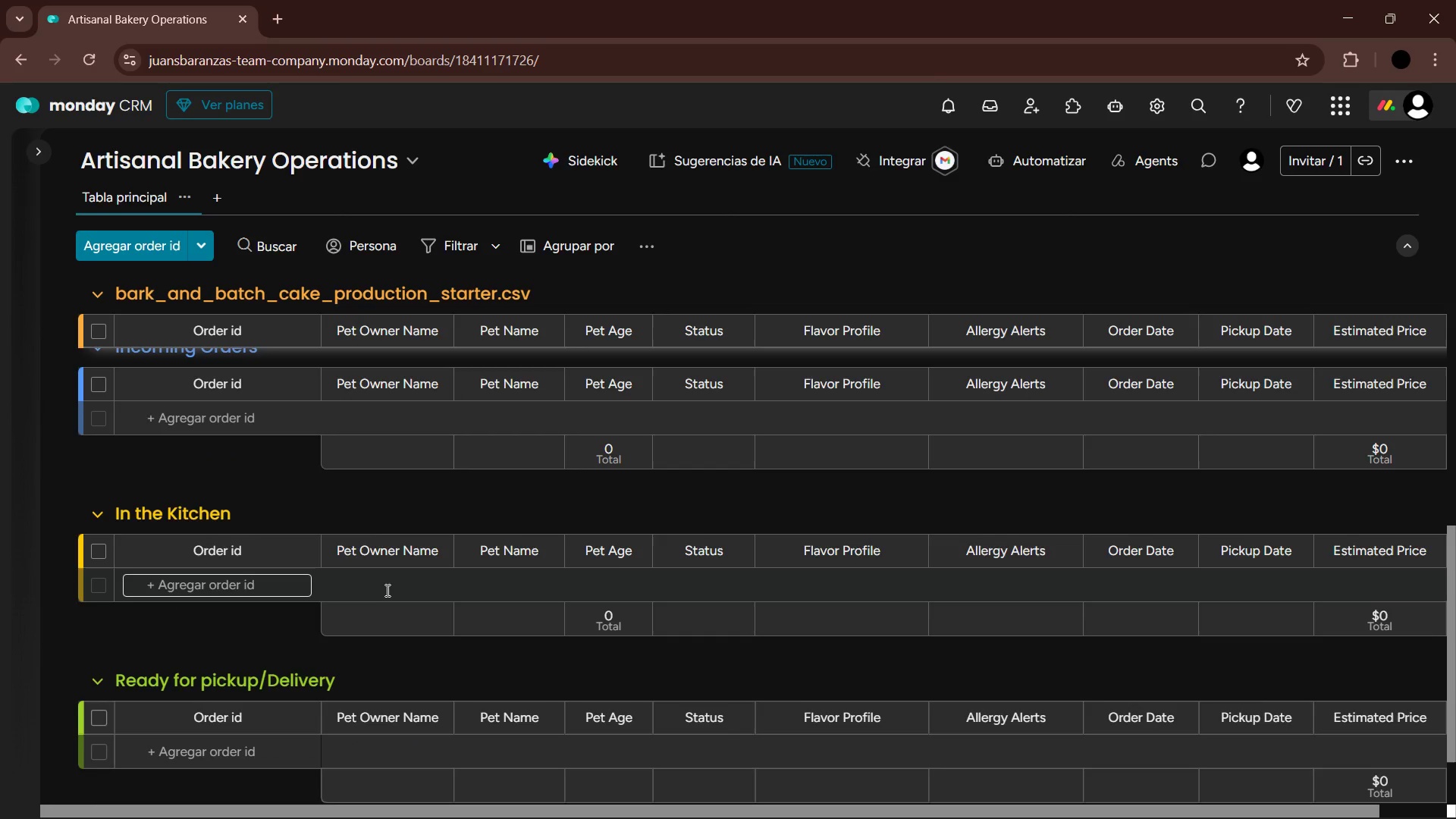 
scroll: coordinate [708, 592], scroll_direction: up, amount: 19.0
 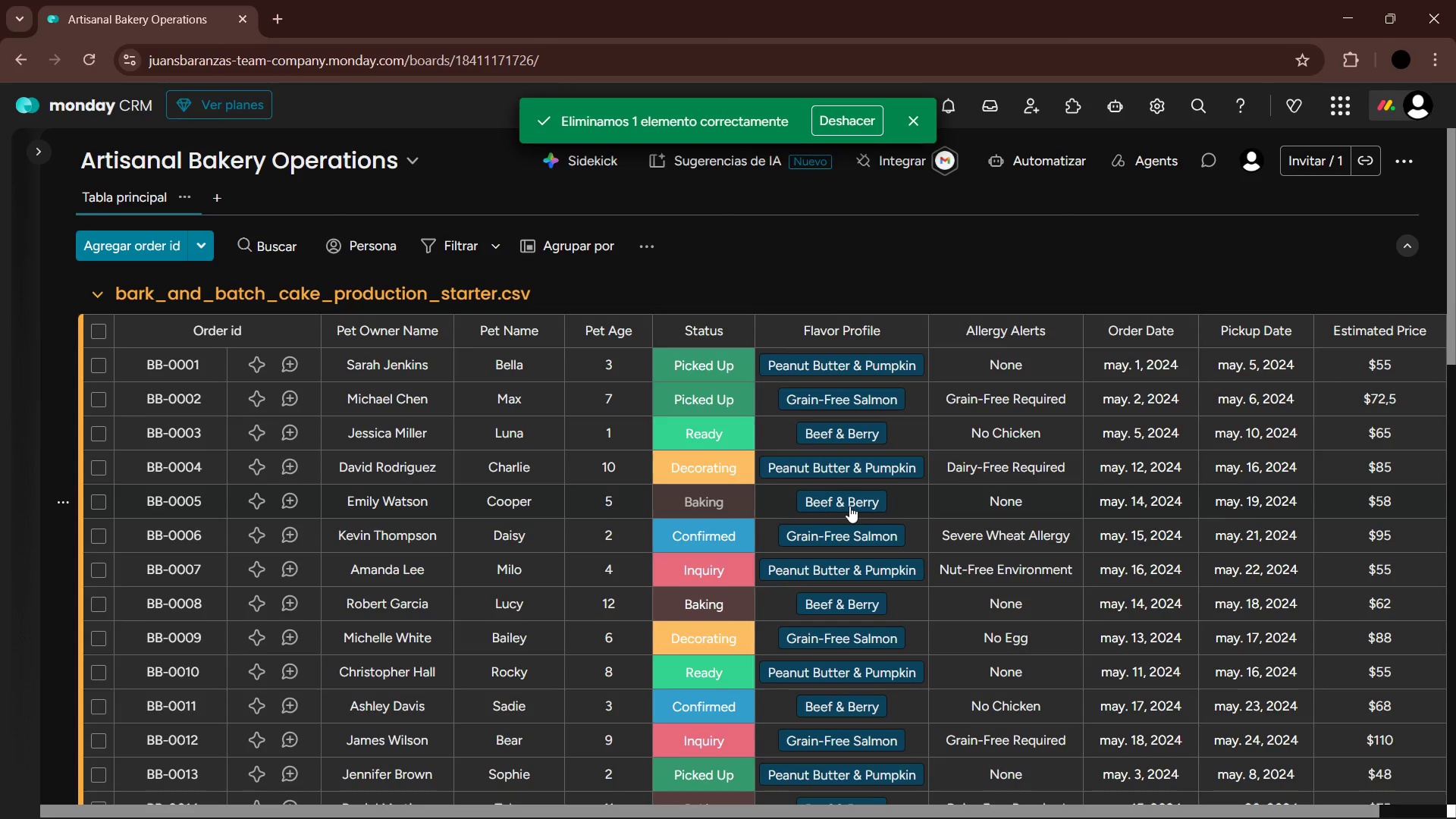 
left_click([930, 806])
 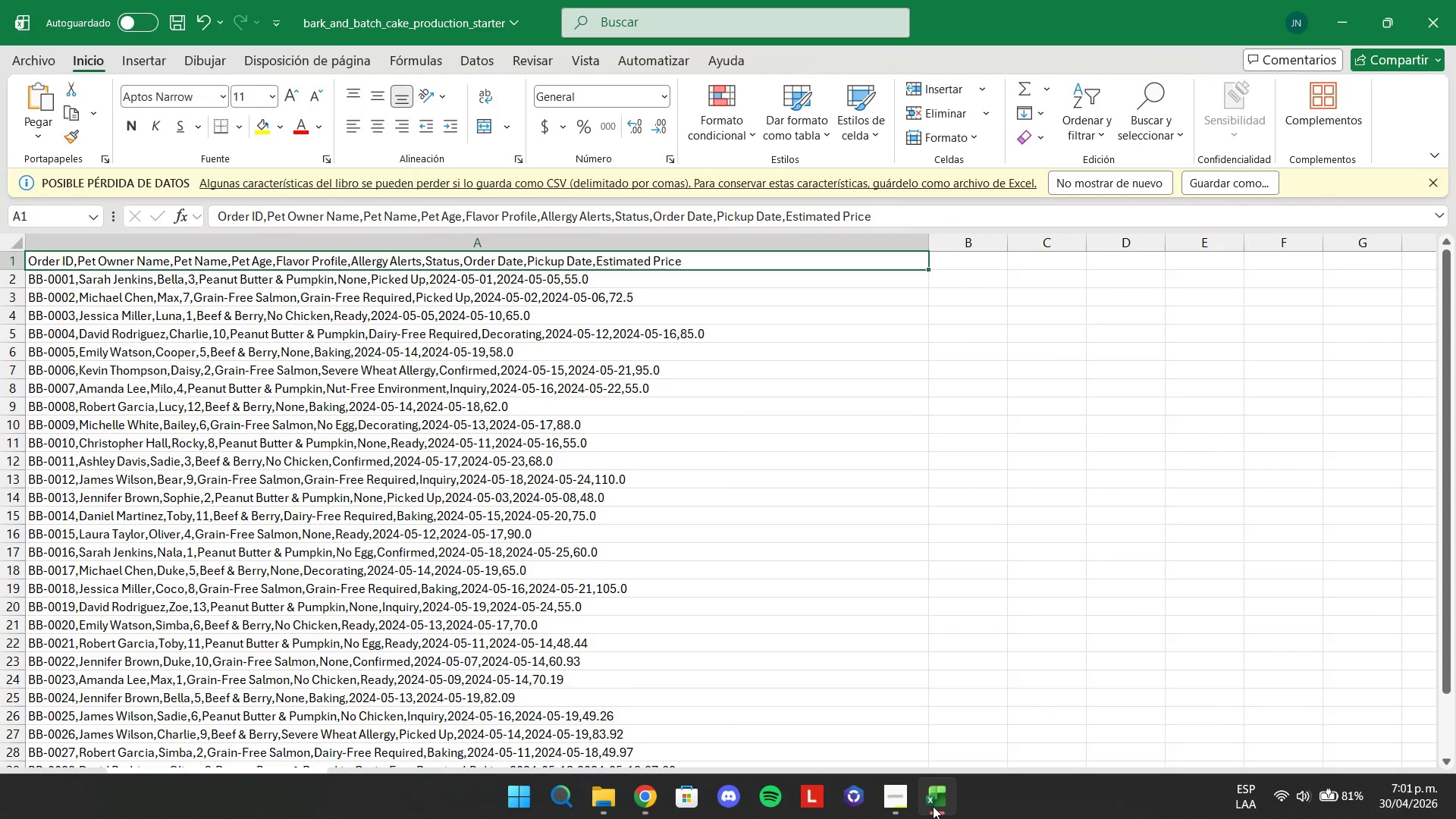 
left_click([933, 806])
 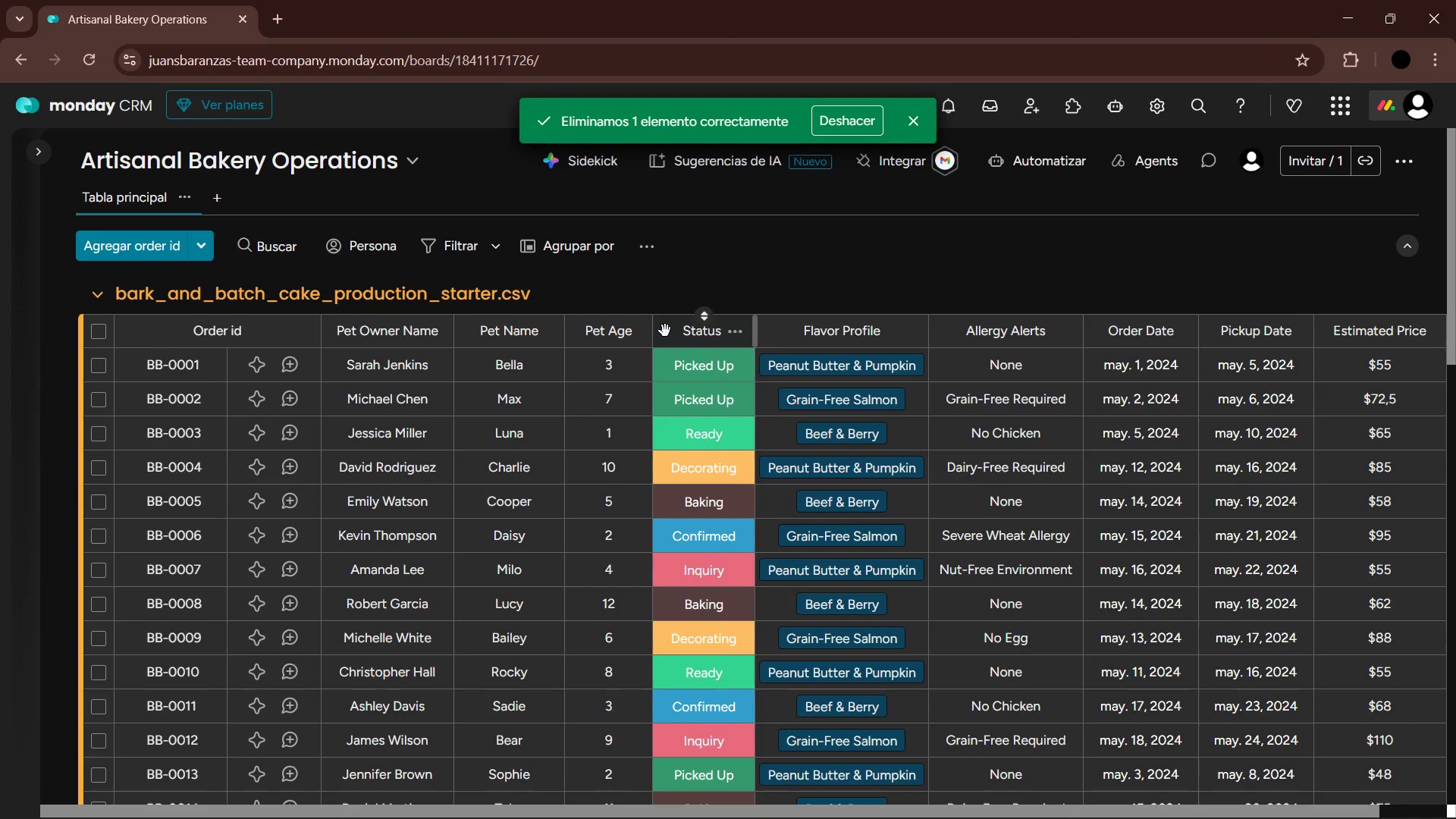 
left_click_drag(start_coordinate=[664, 331], to_coordinate=[1035, 342])
 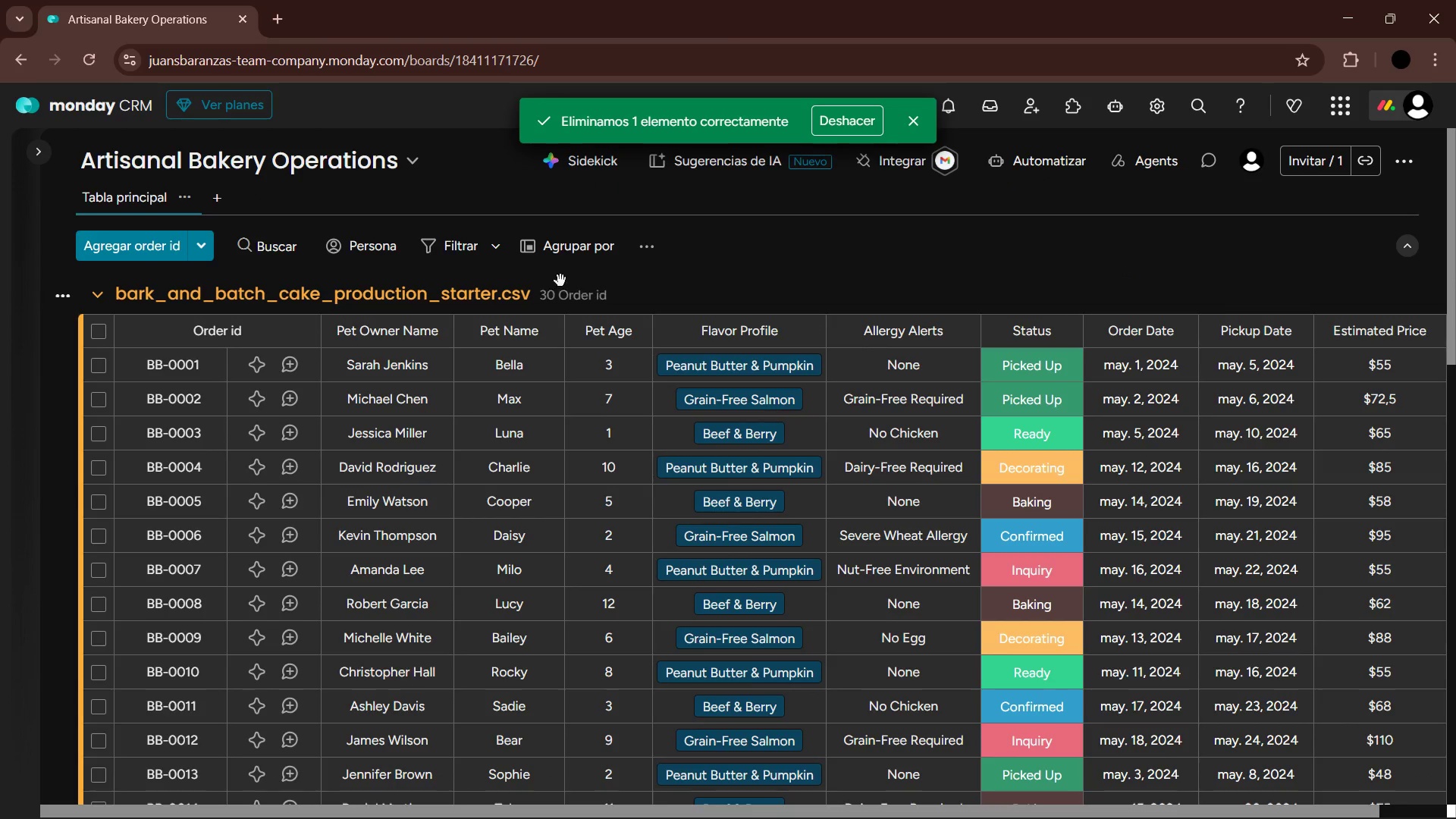 
left_click([644, 250])
 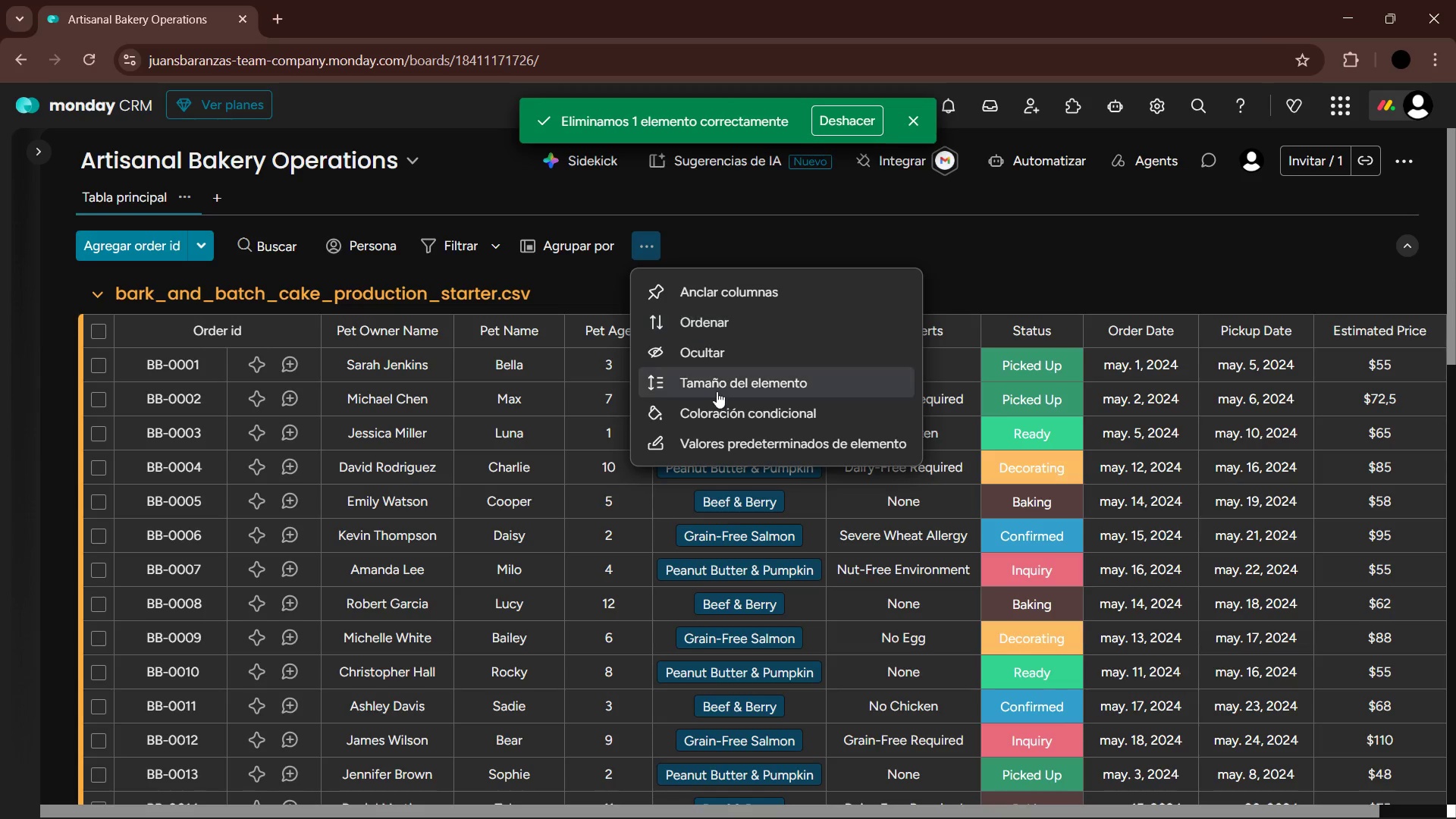 
left_click([723, 410])
 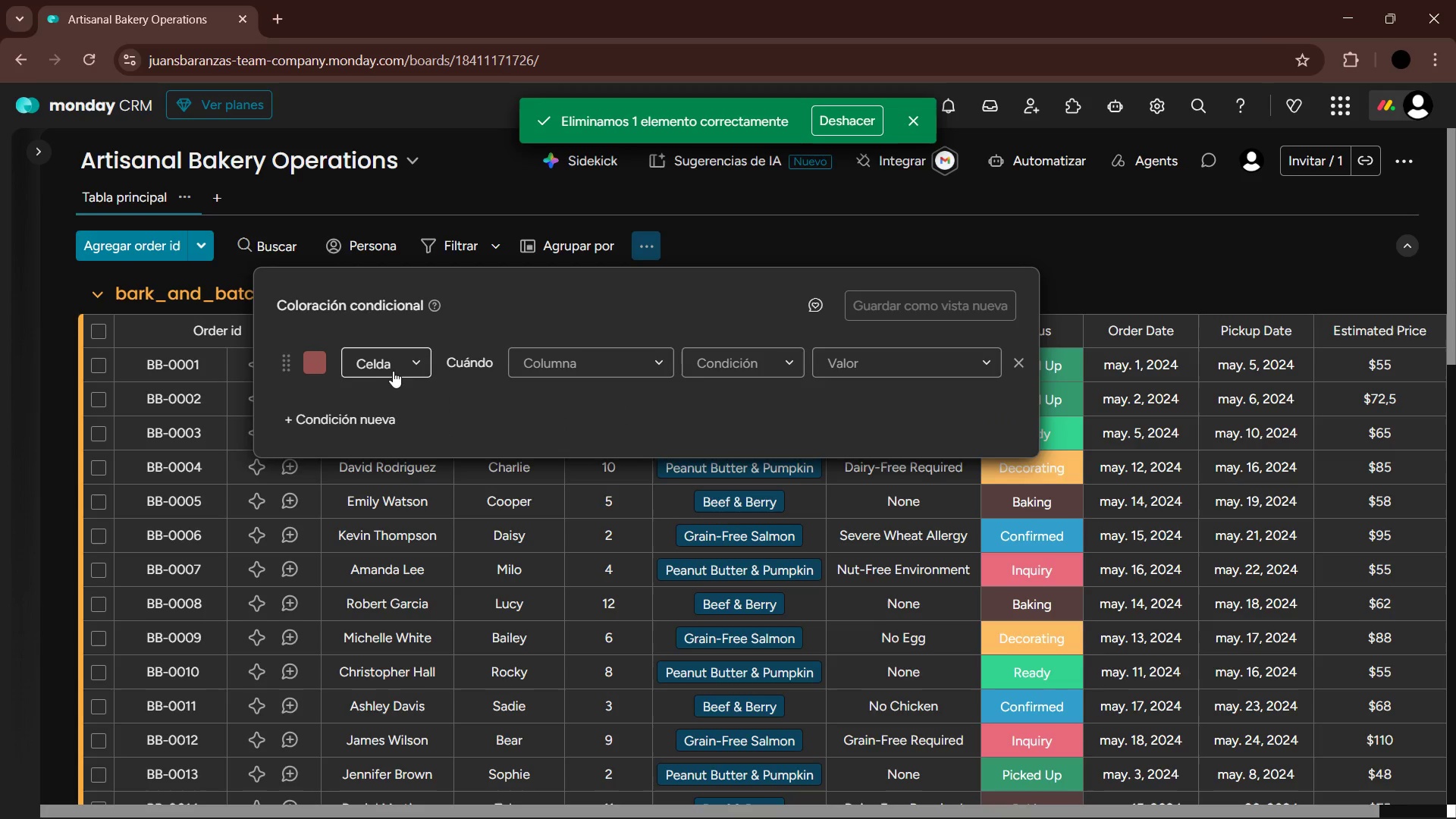 
left_click([318, 365])
 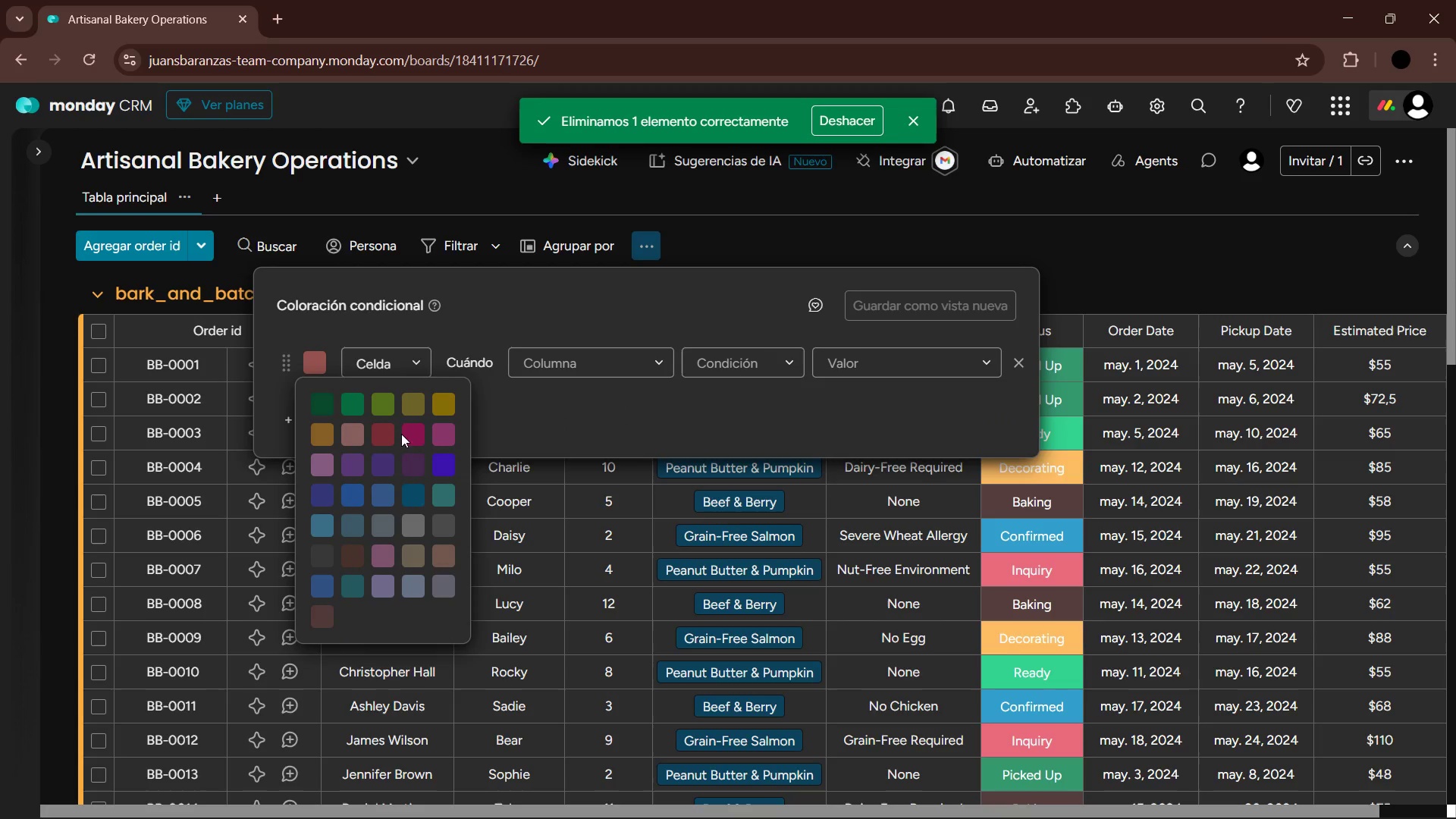 
left_click([380, 432])
 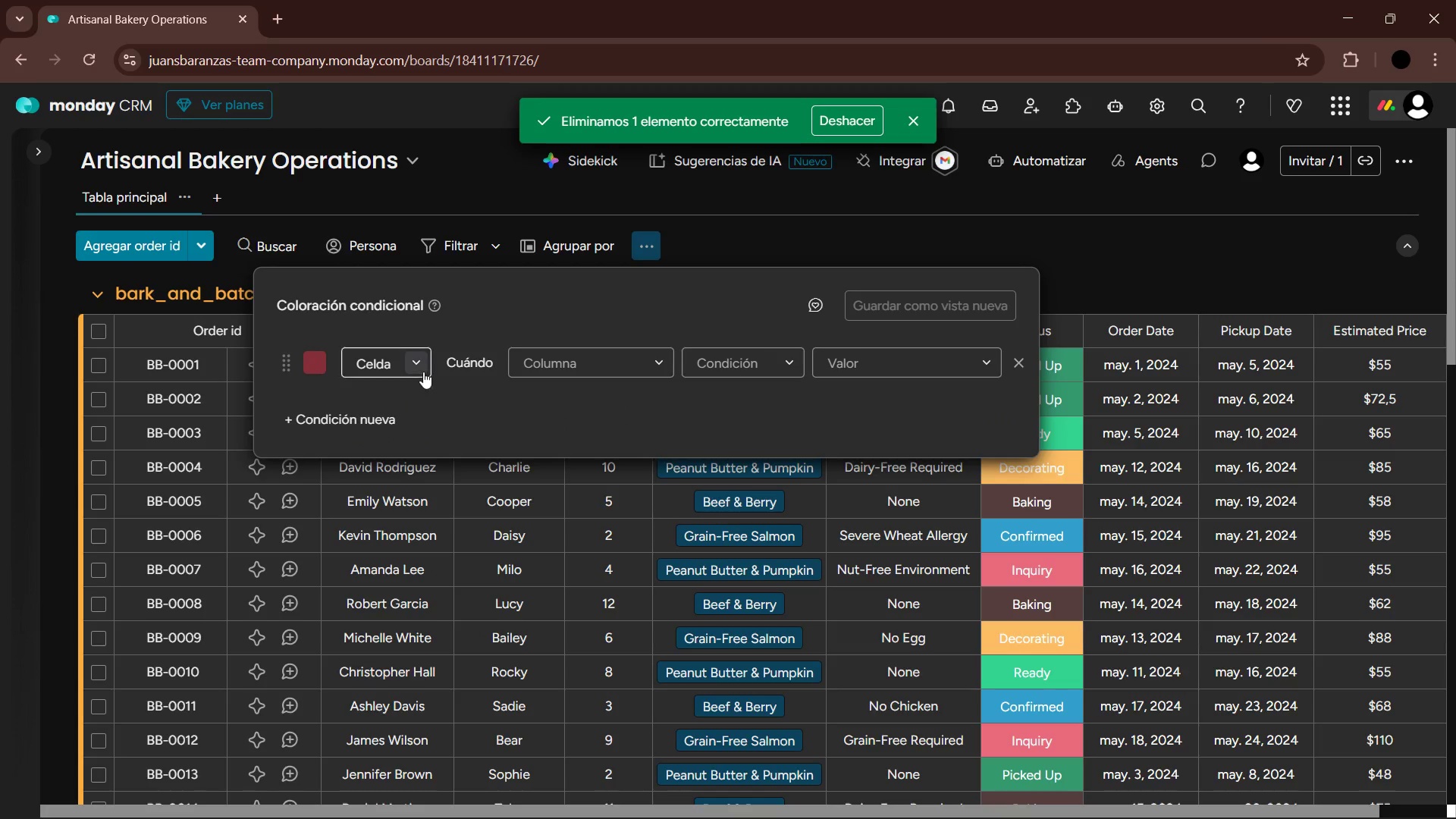 
left_click([416, 368])
 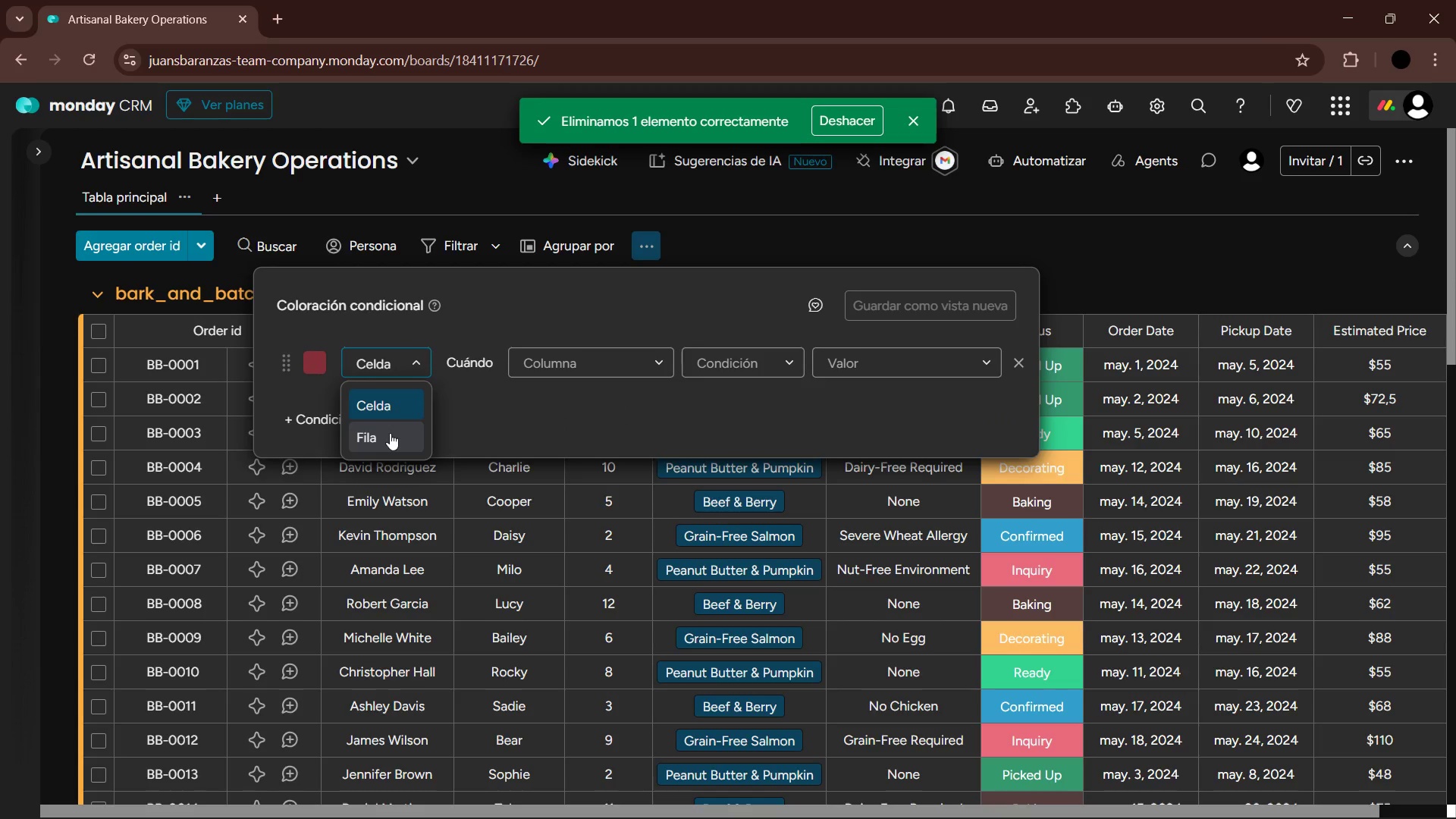 
double_click([611, 356])
 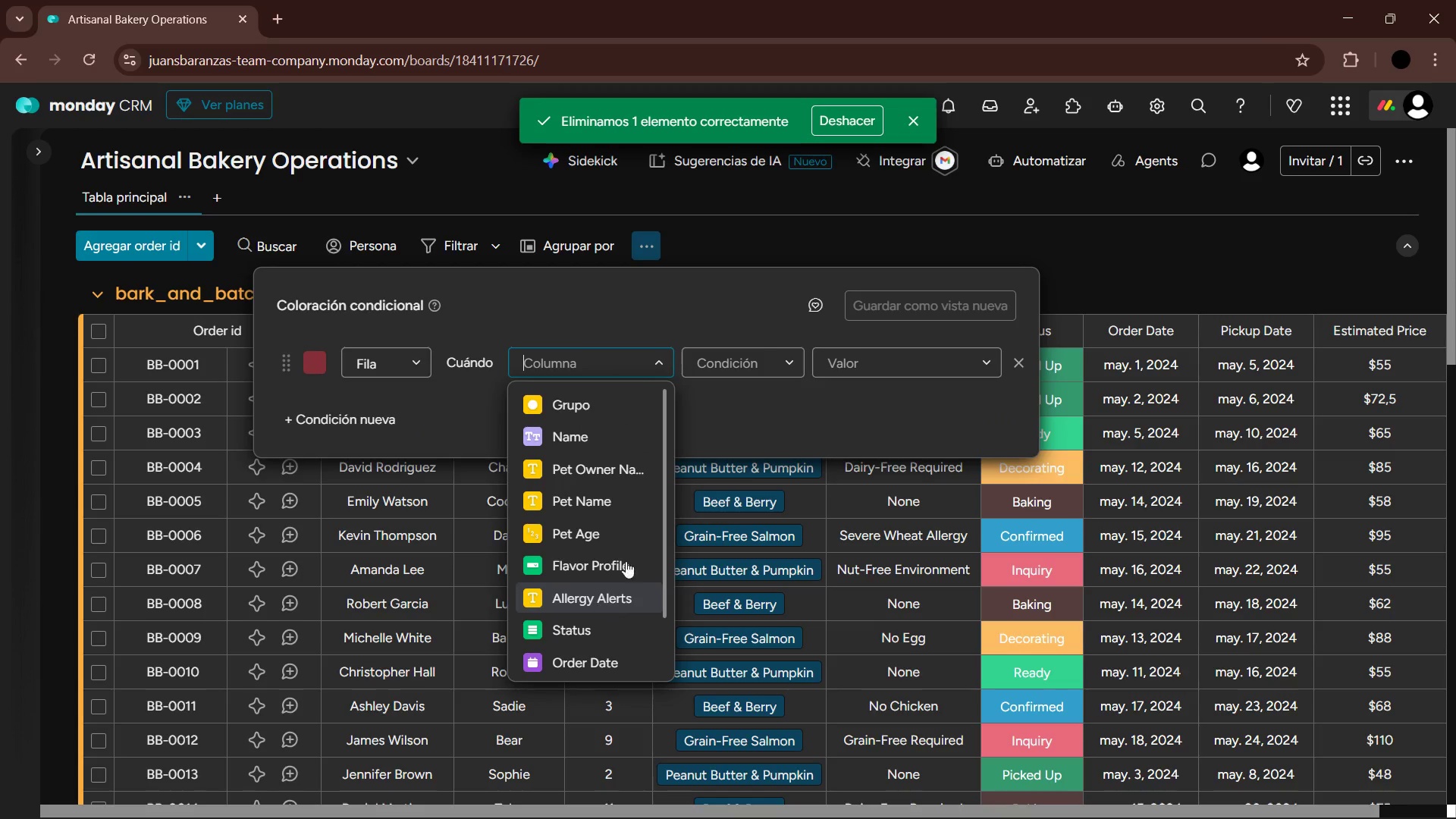 
left_click([779, 369])
 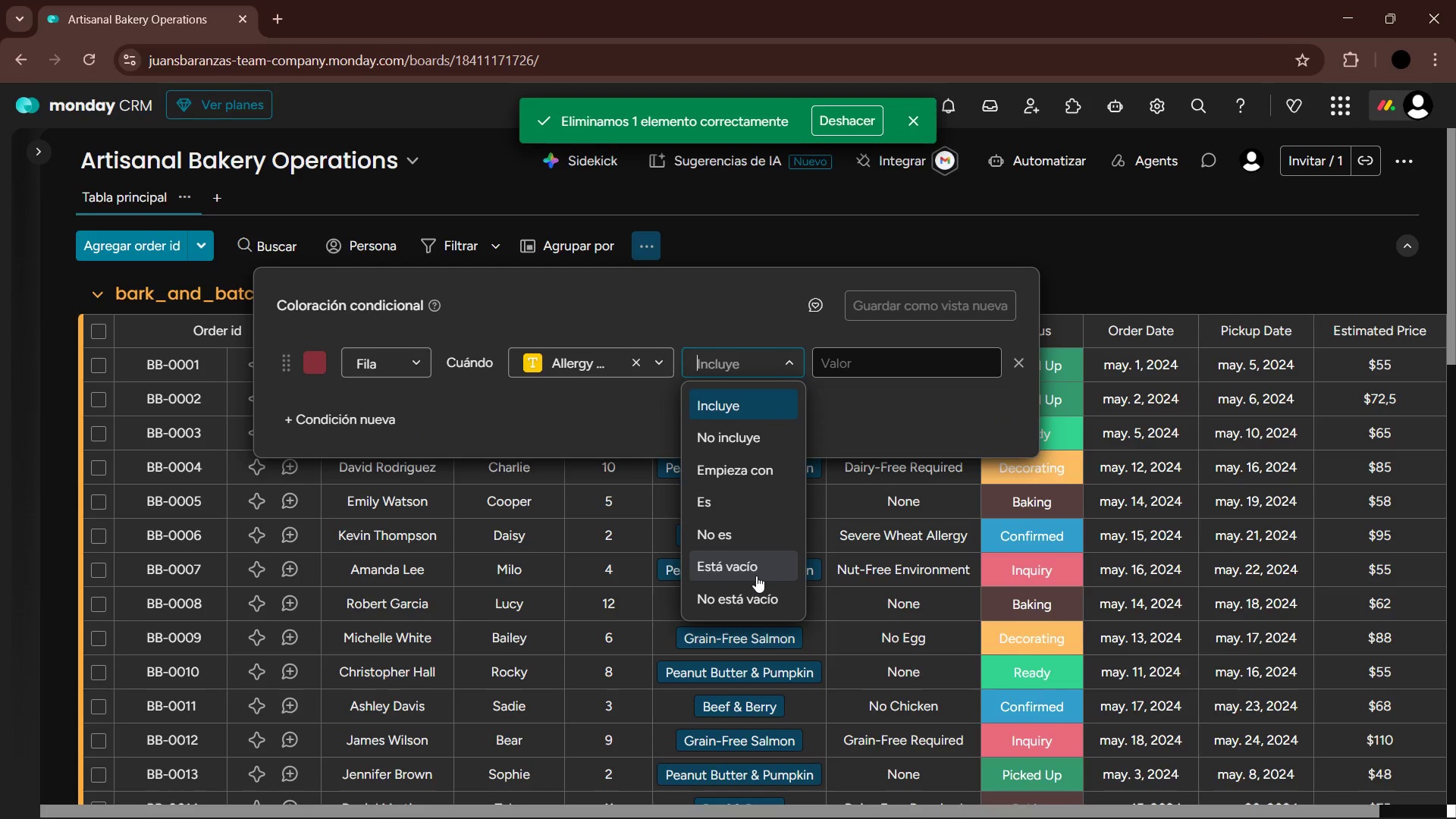 
left_click([755, 591])
 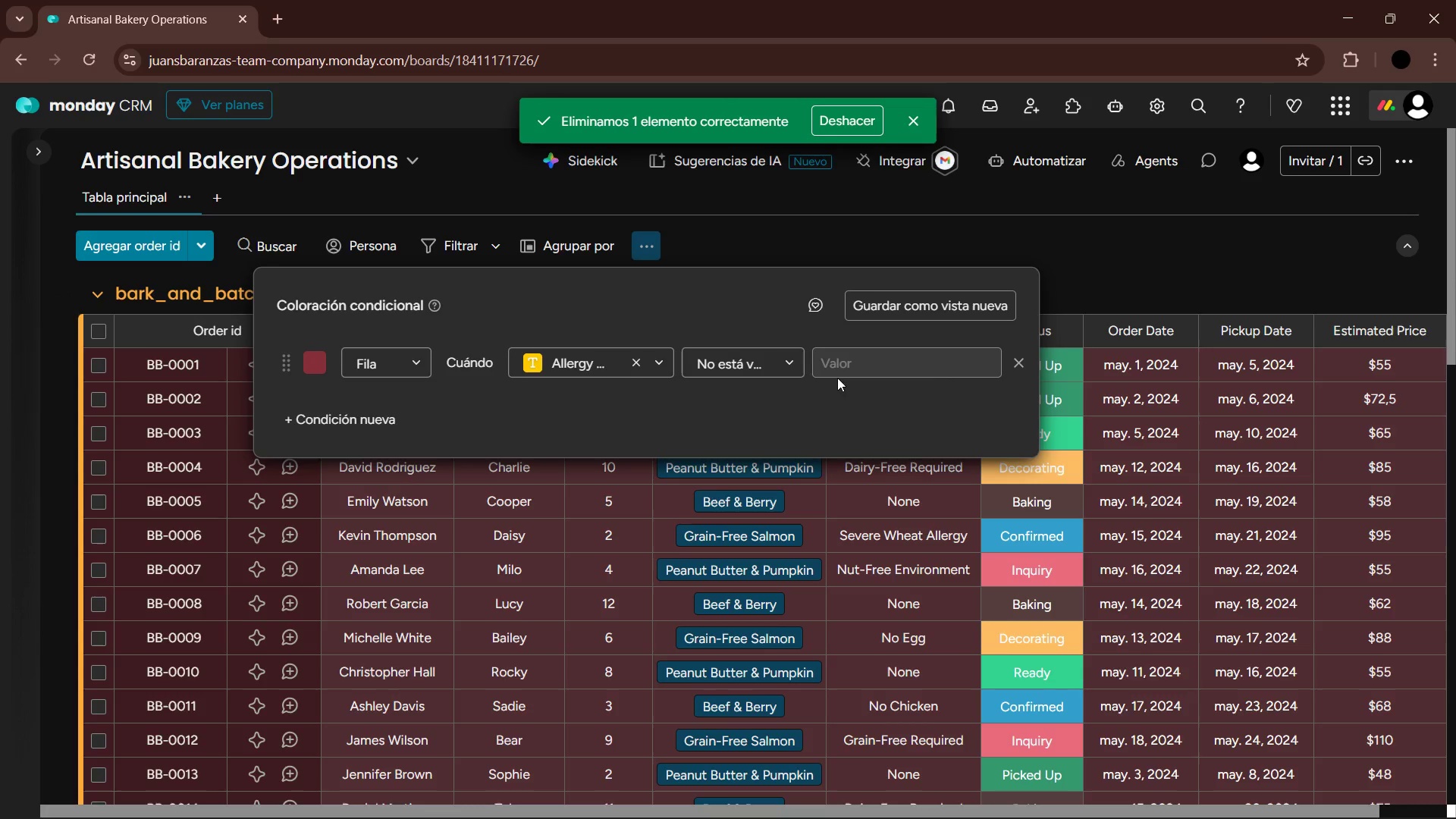 
left_click([795, 361])
 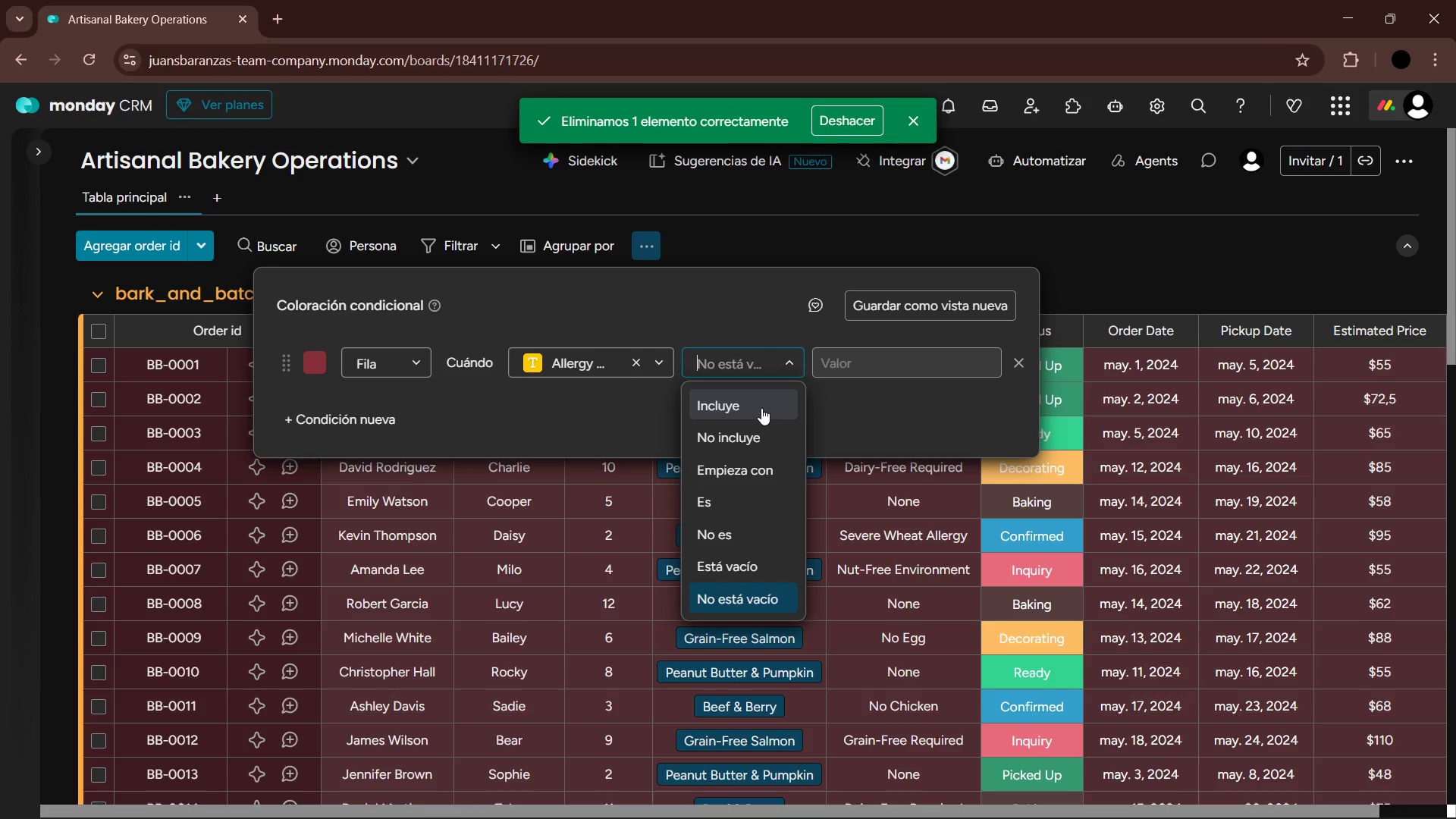 
left_click([761, 430])
 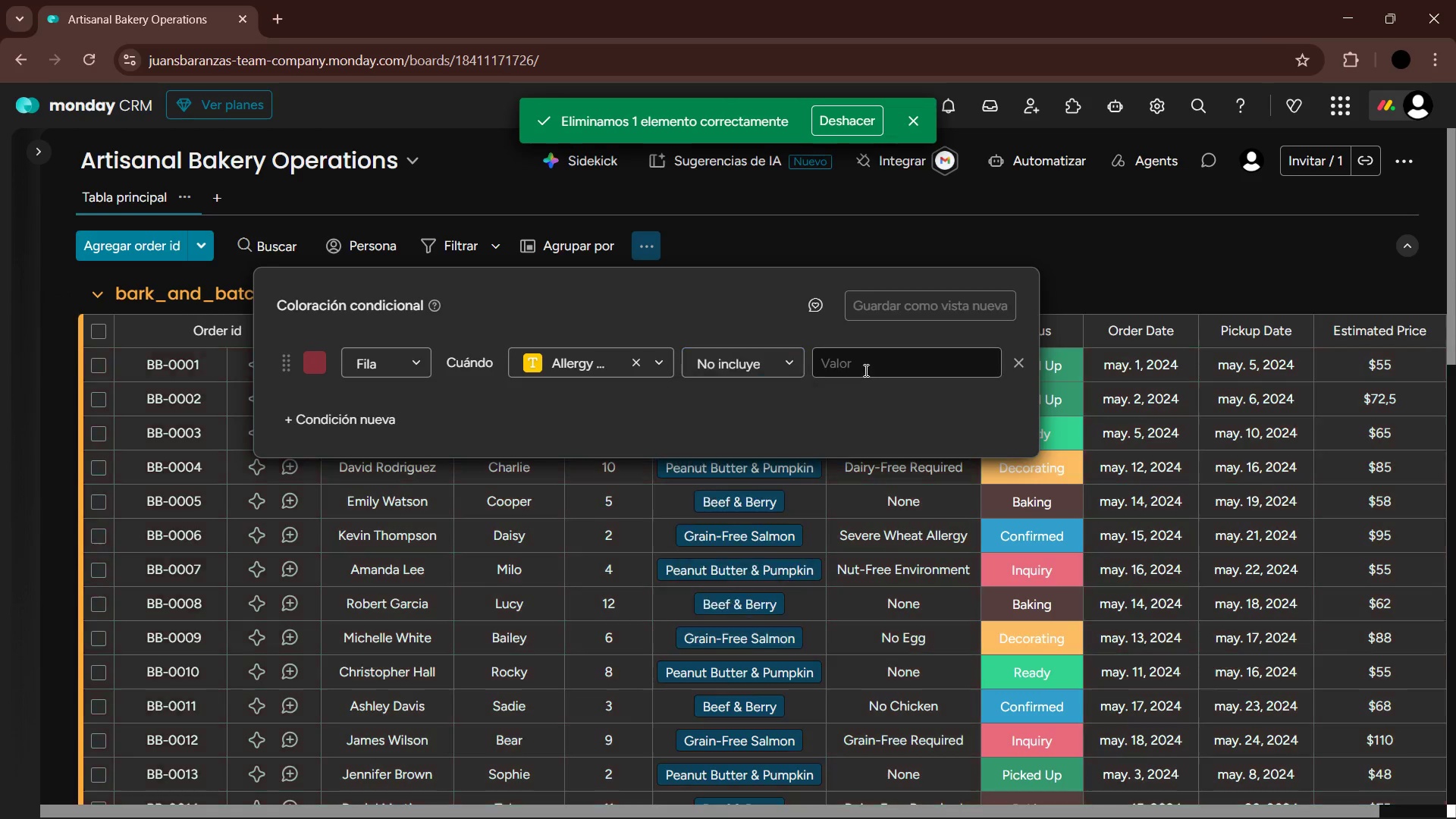 
left_click([864, 370])
 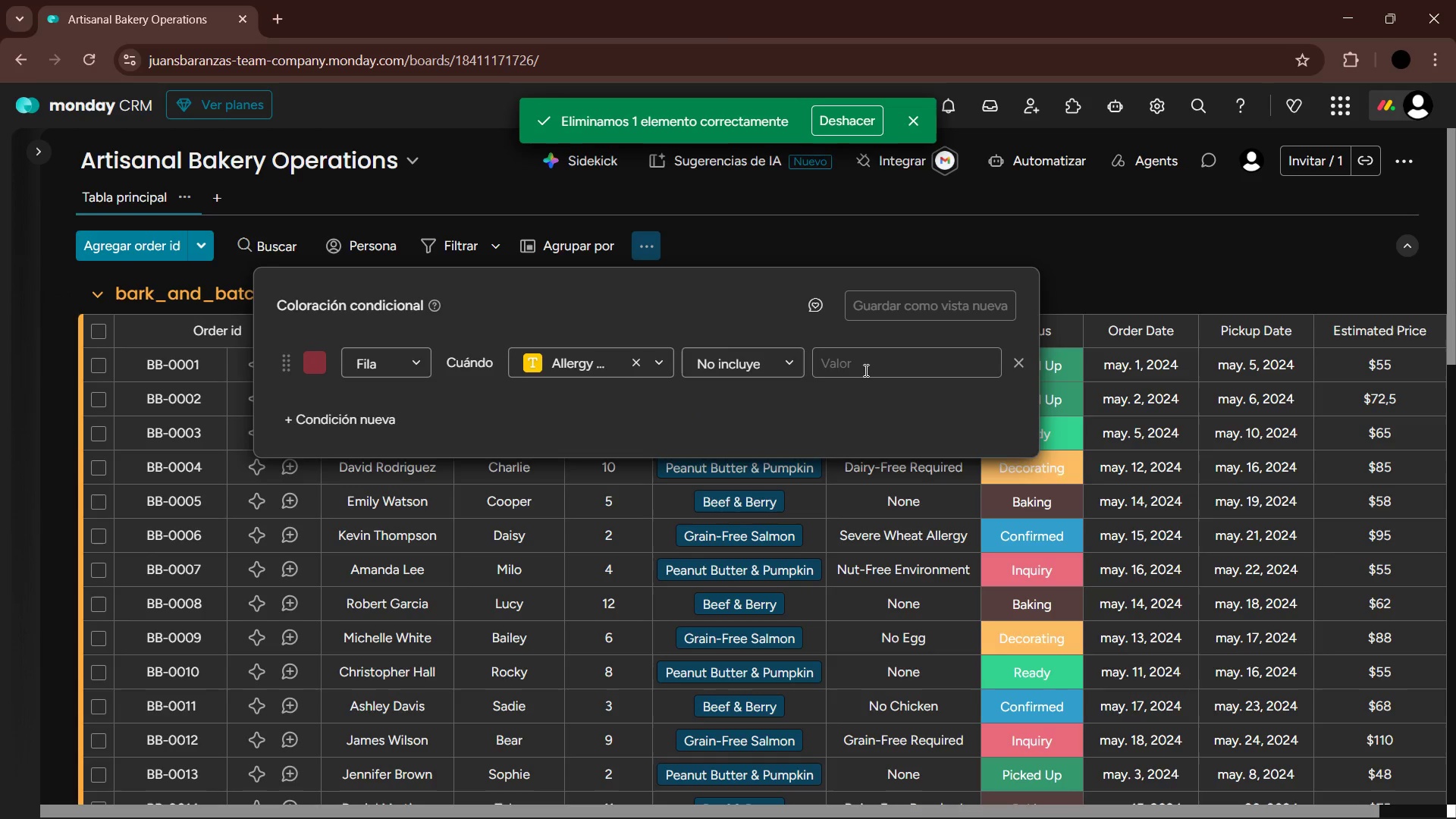 
type(None)
 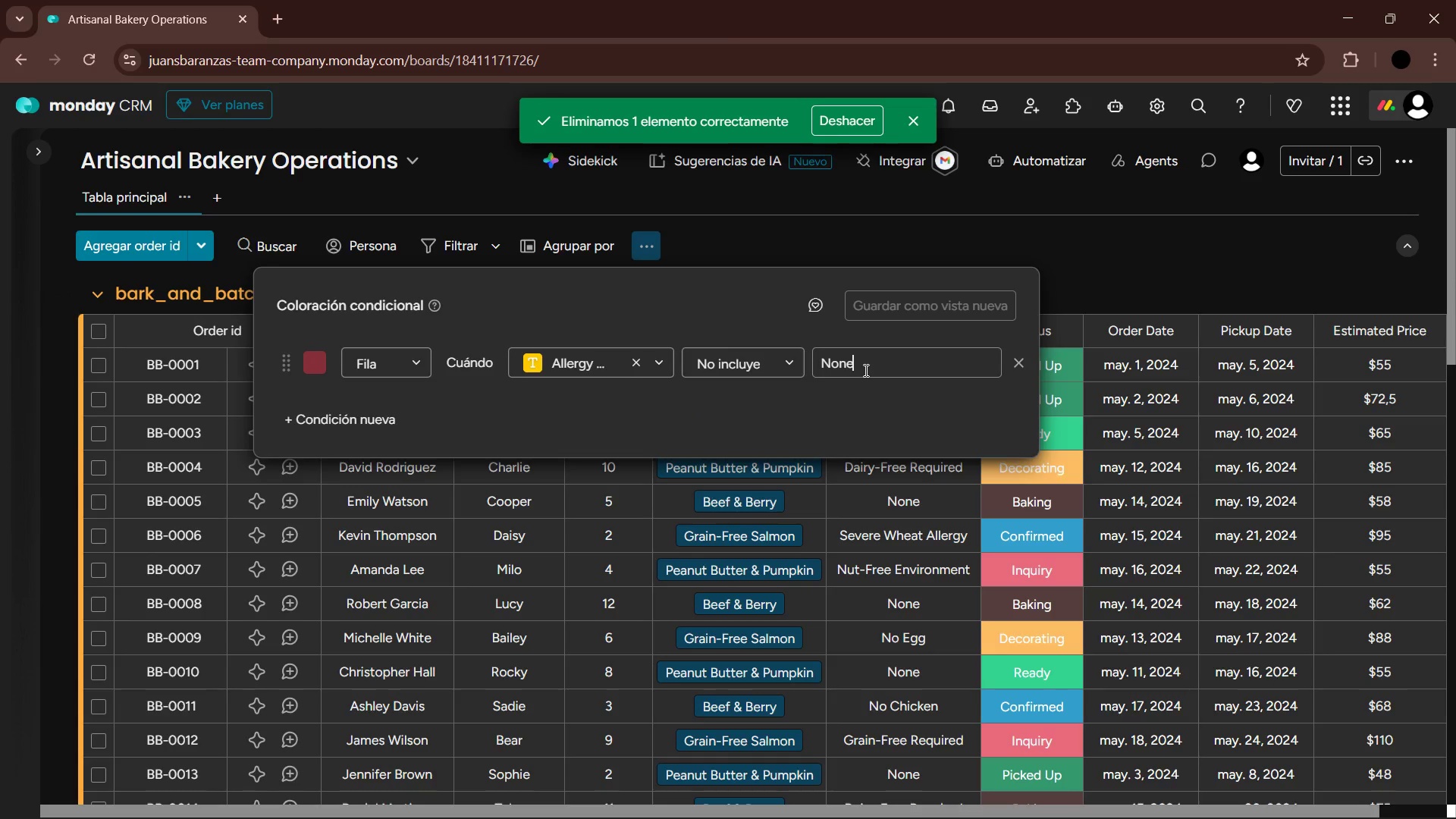 
key(Enter)
 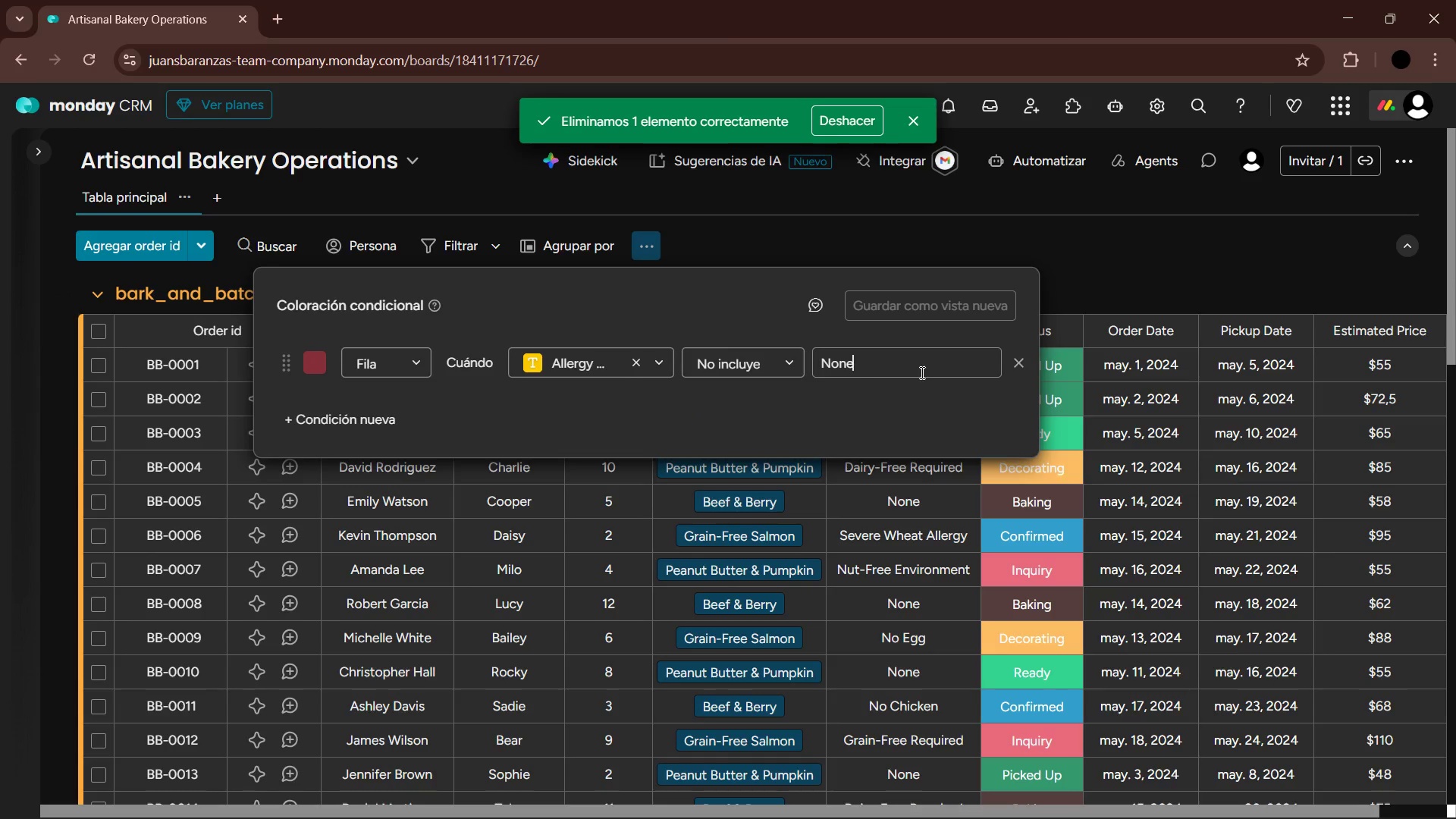 
left_click([925, 401])
 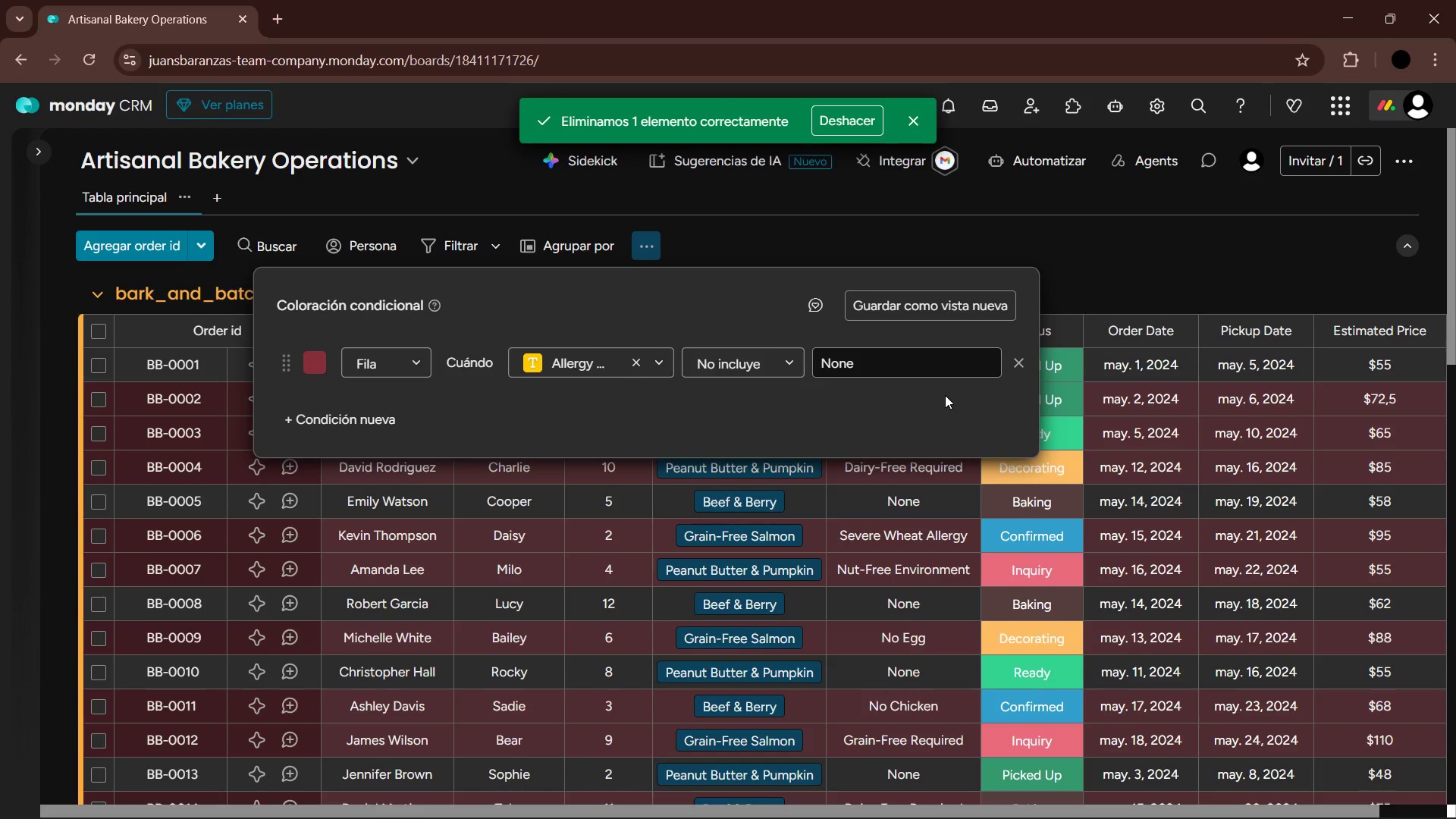 
left_click([1224, 237])
 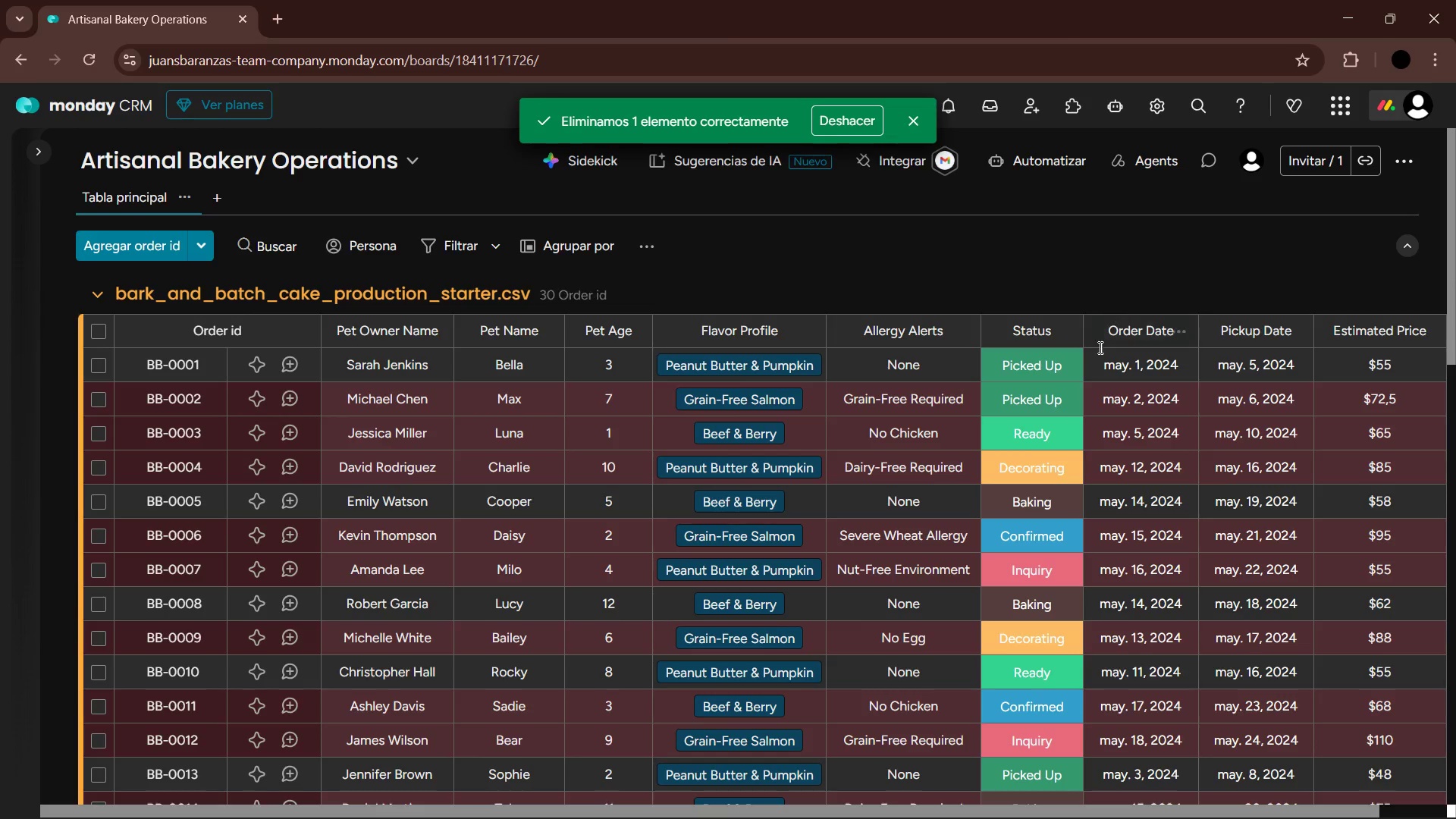 
scroll: coordinate [1030, 535], scroll_direction: down, amount: 14.0
 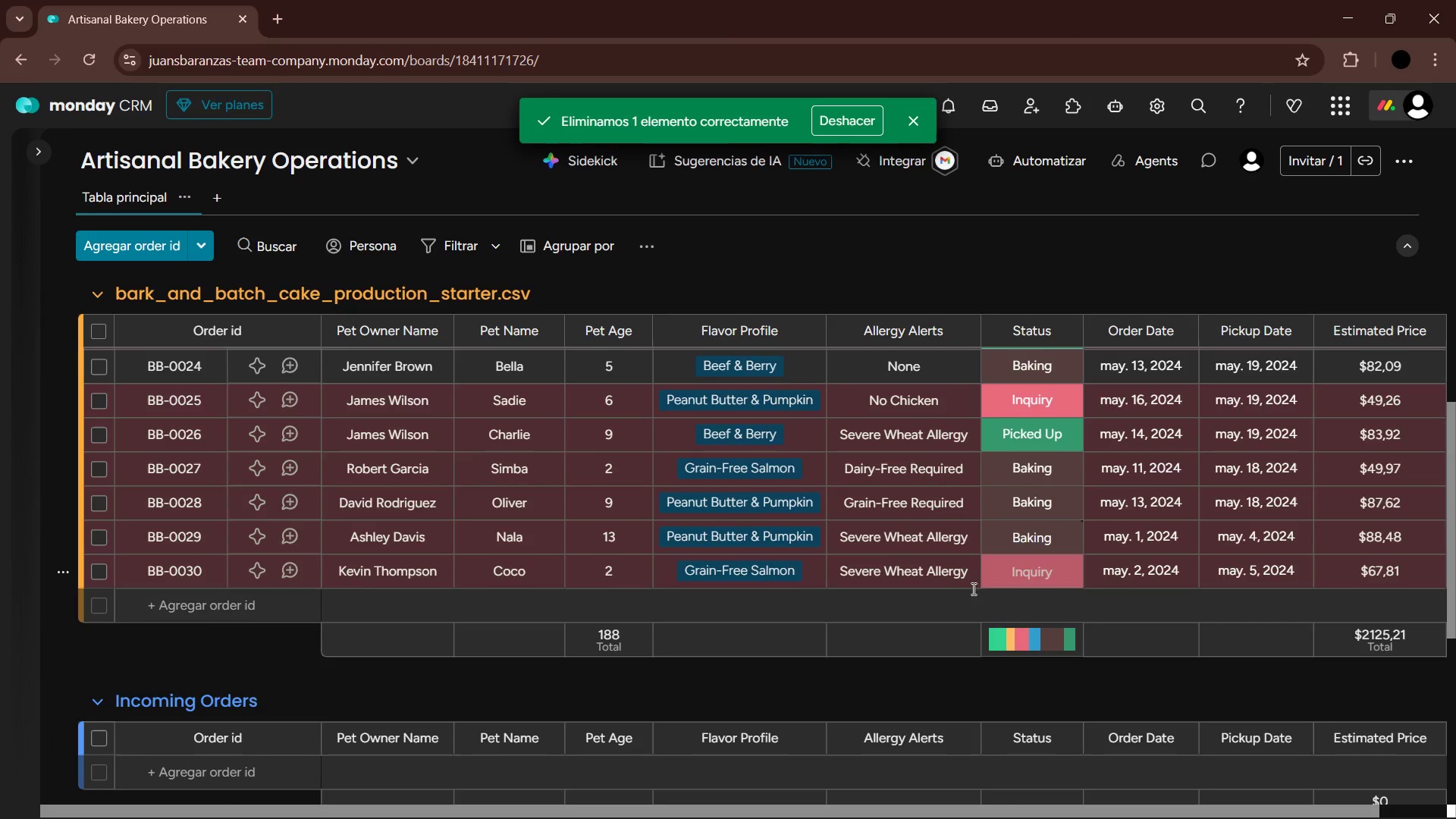 
scroll: coordinate [969, 529], scroll_direction: up, amount: 15.0
 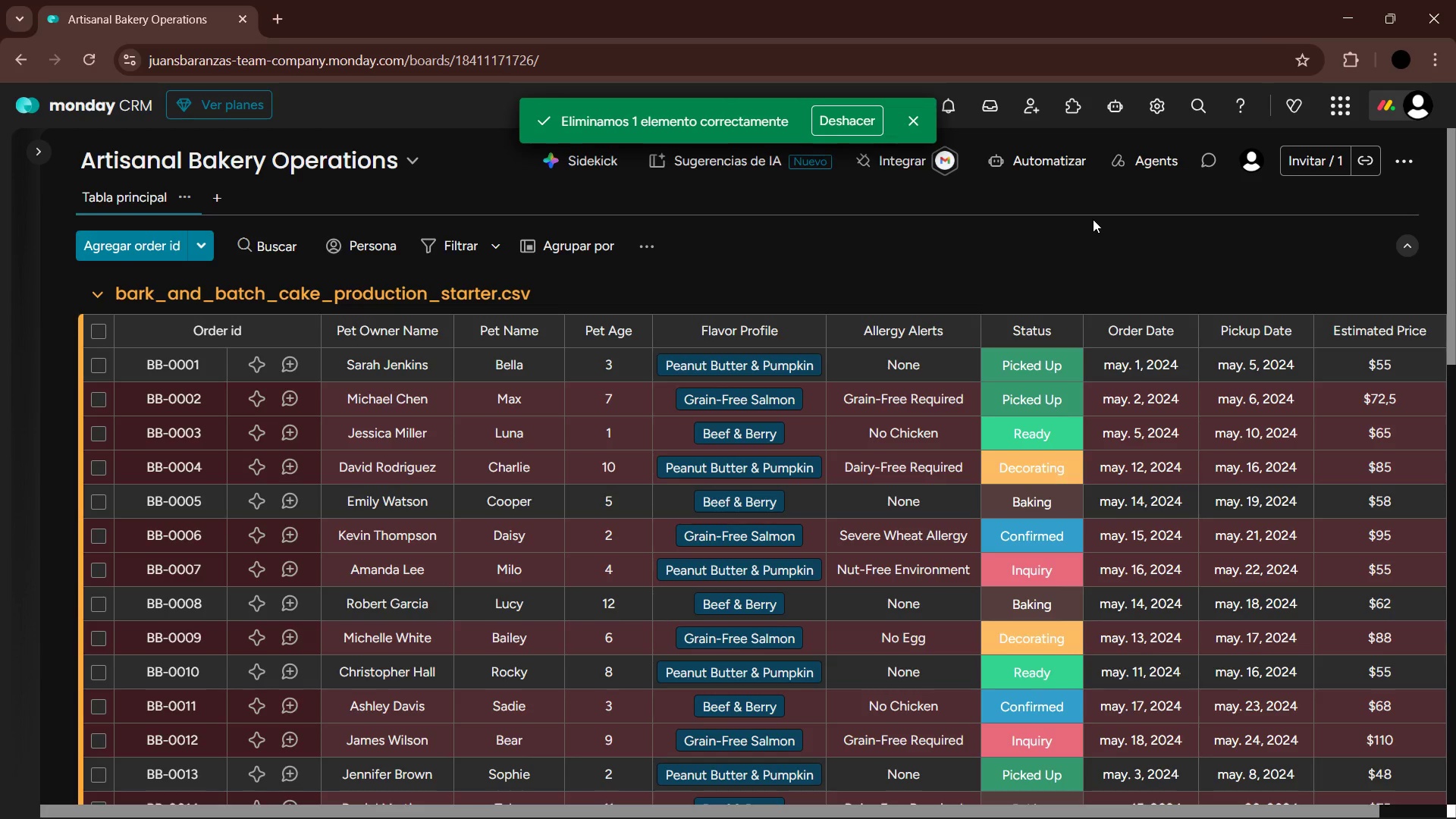 
wait(15.95)
 